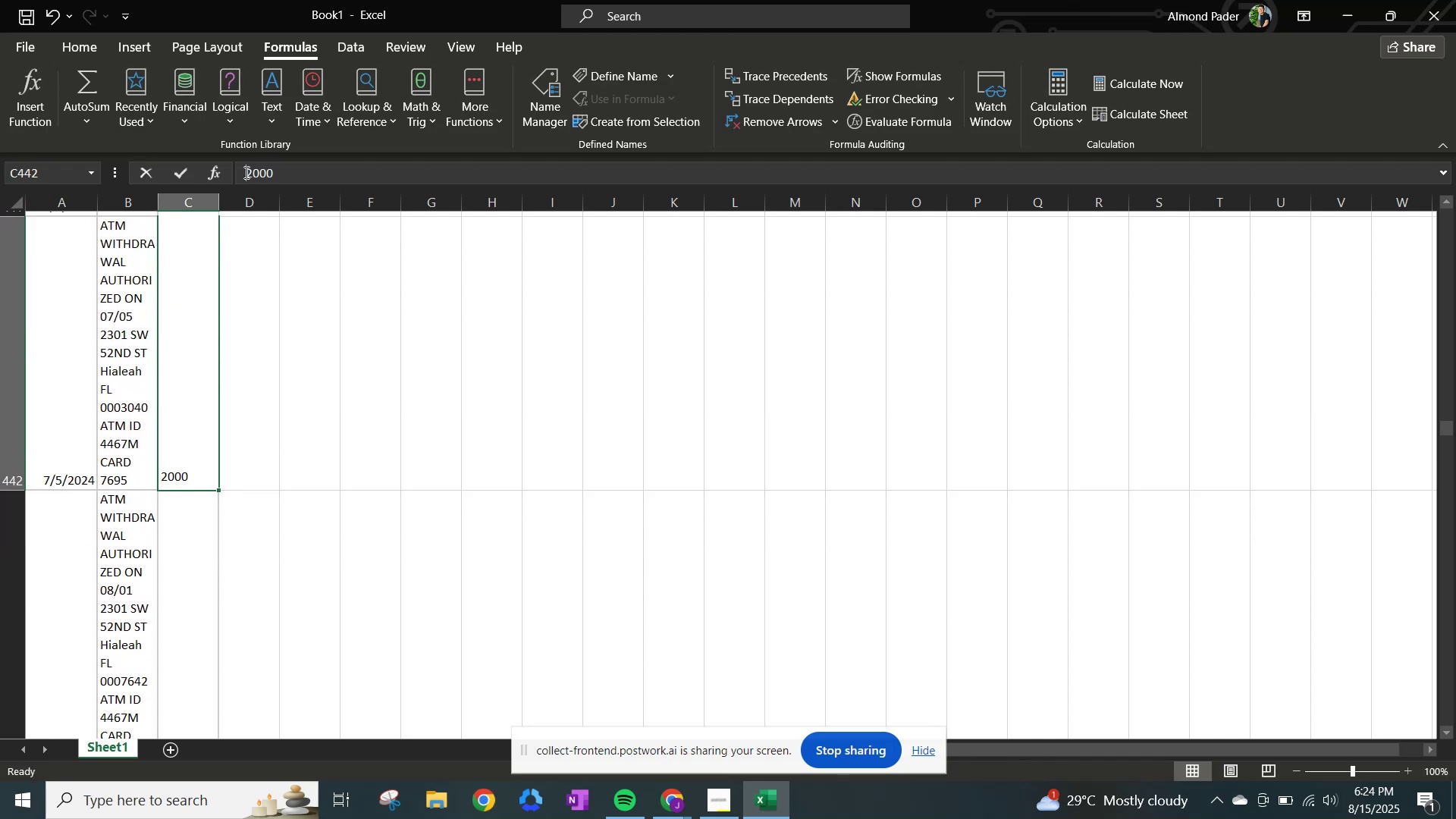 
key(NumpadSubtract)
 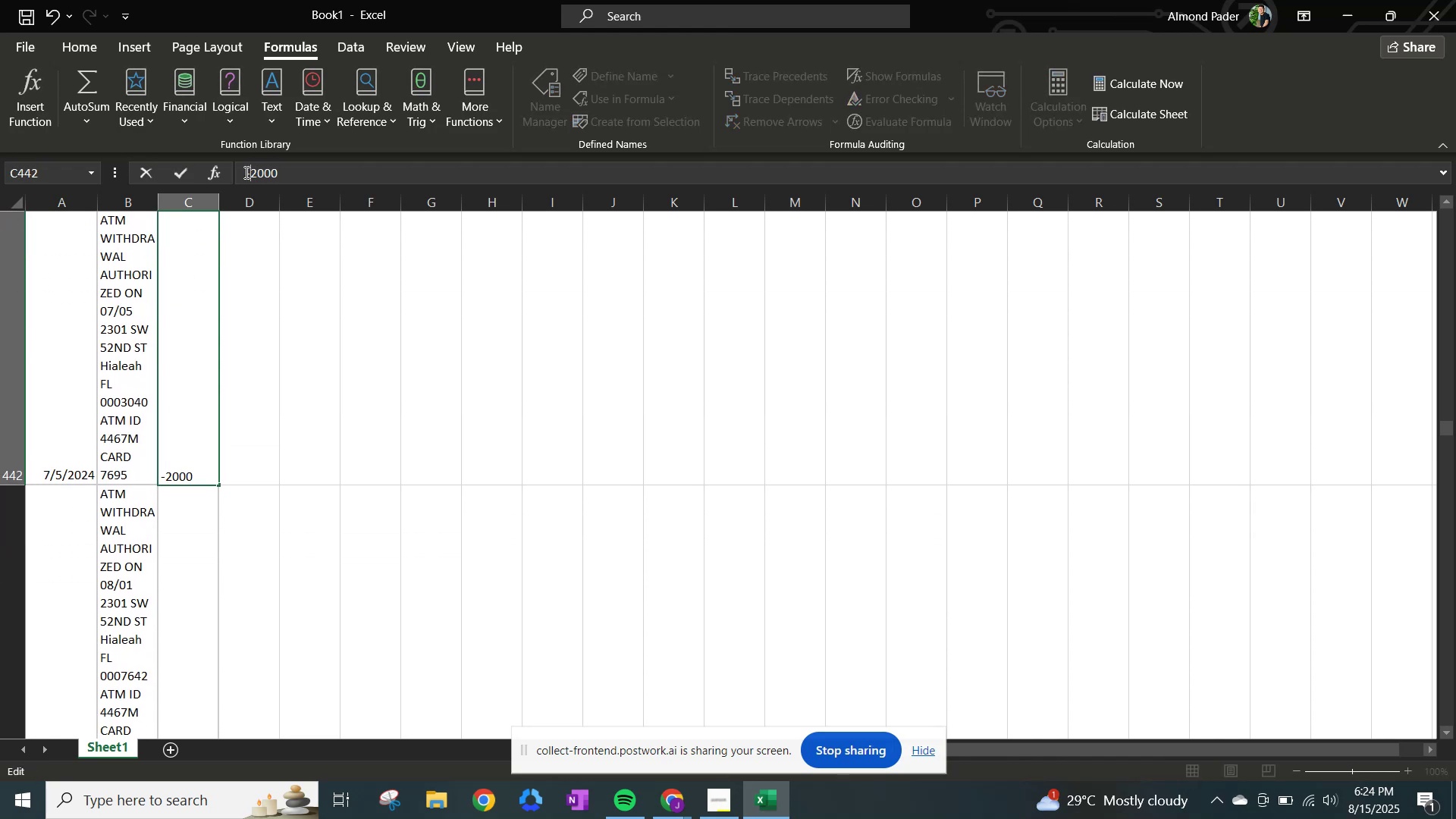 
key(NumpadEnter)
 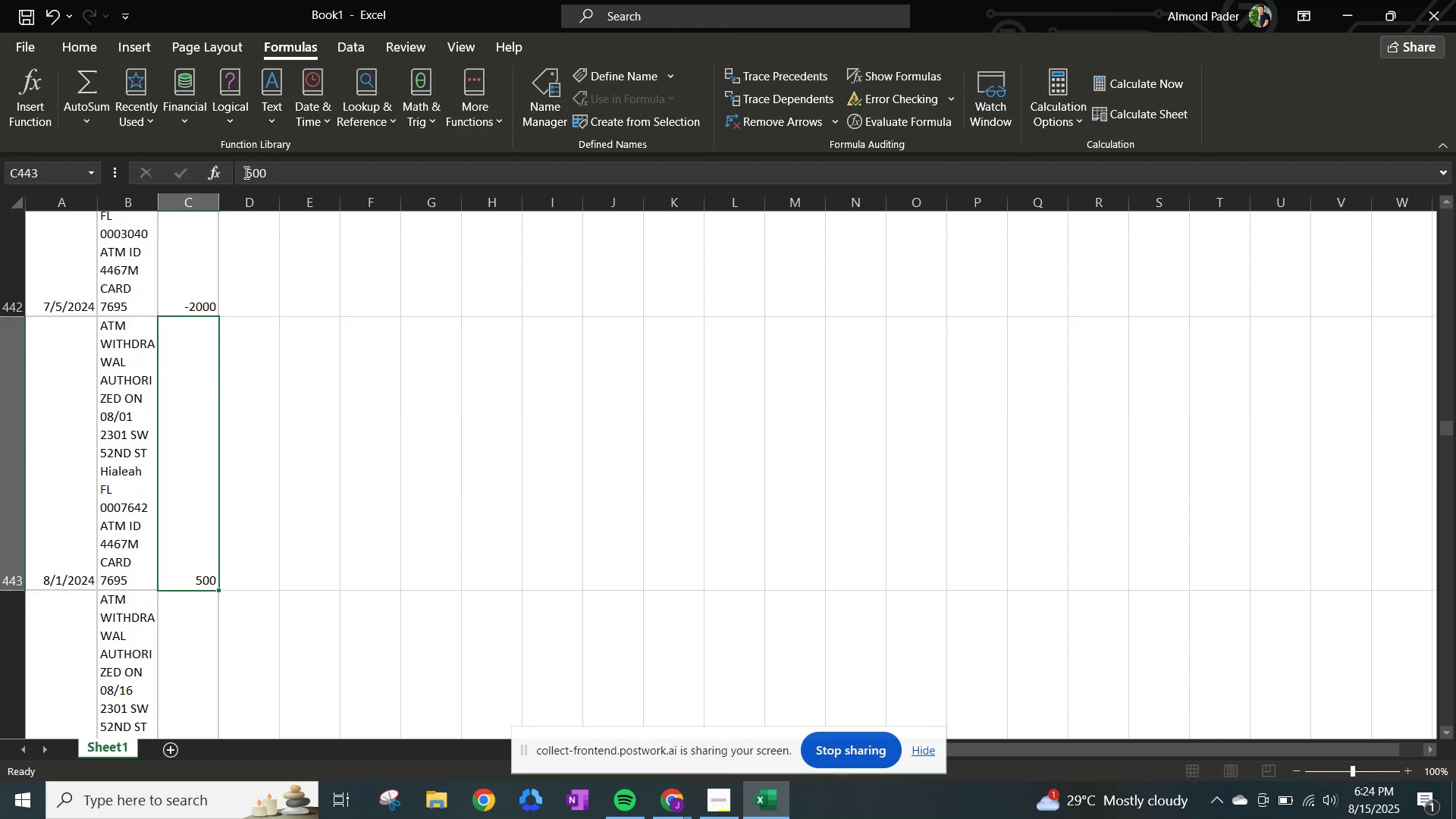 
left_click([245, 172])
 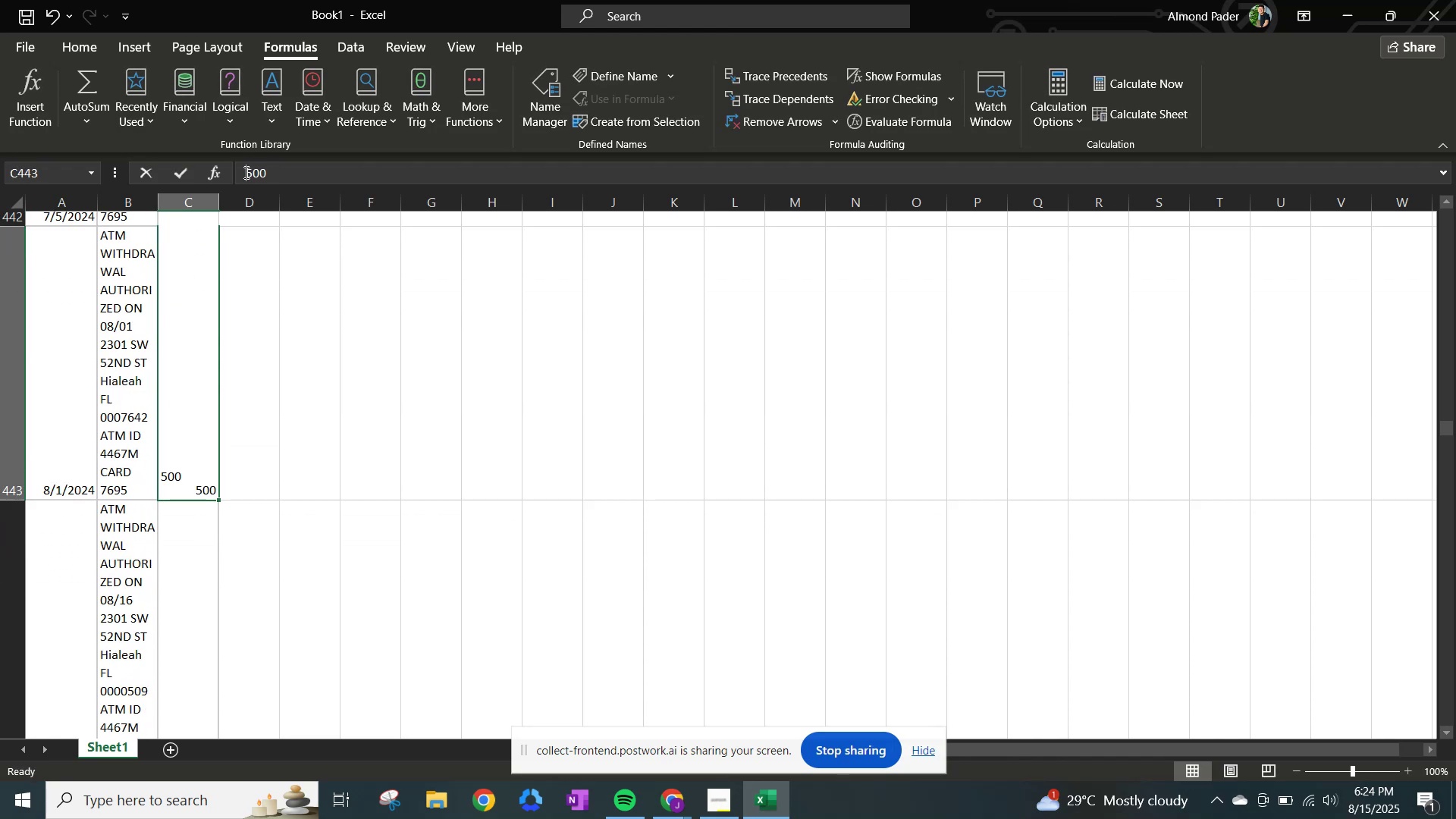 
key(NumpadSubtract)
 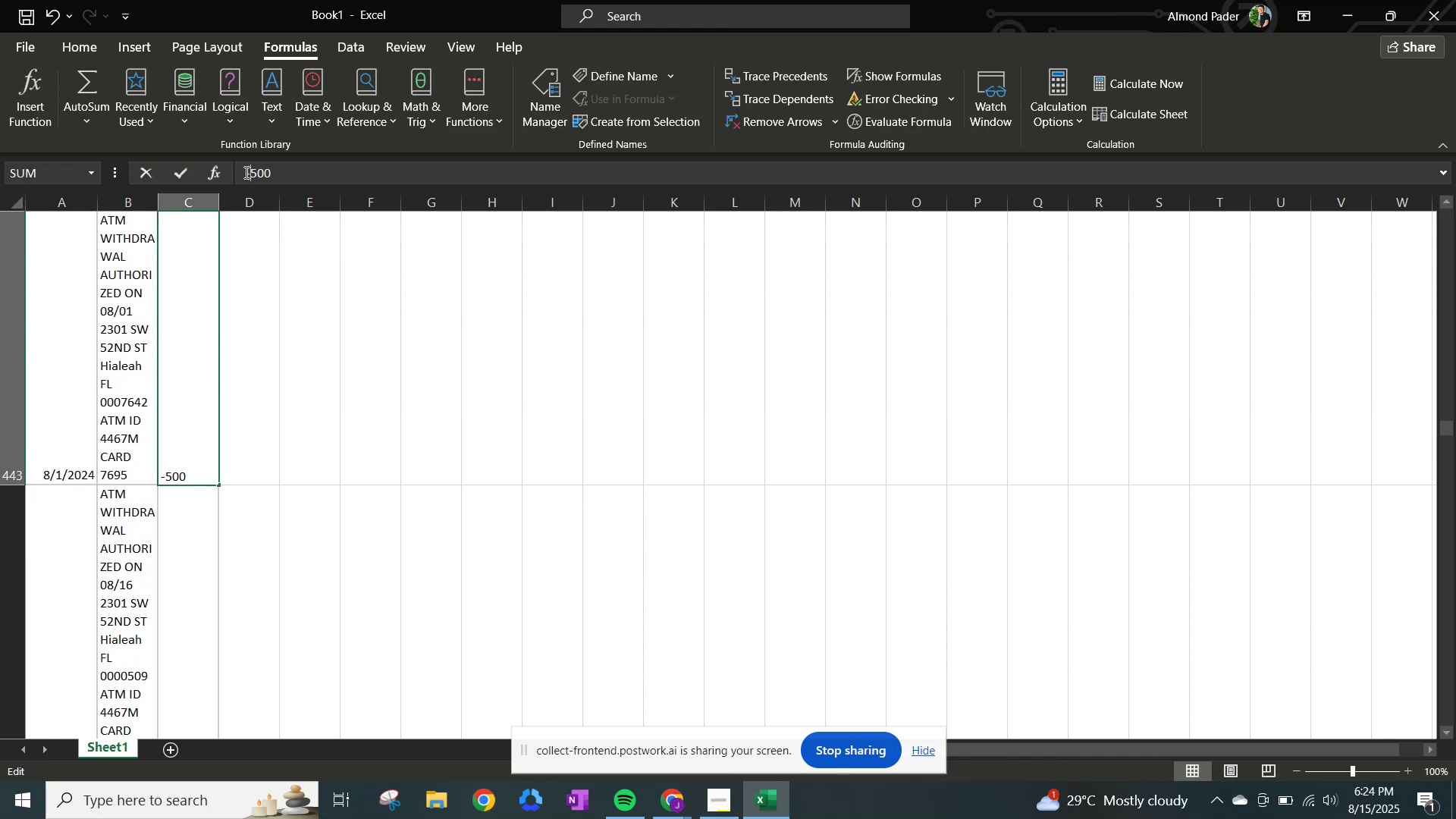 
key(NumpadEnter)
 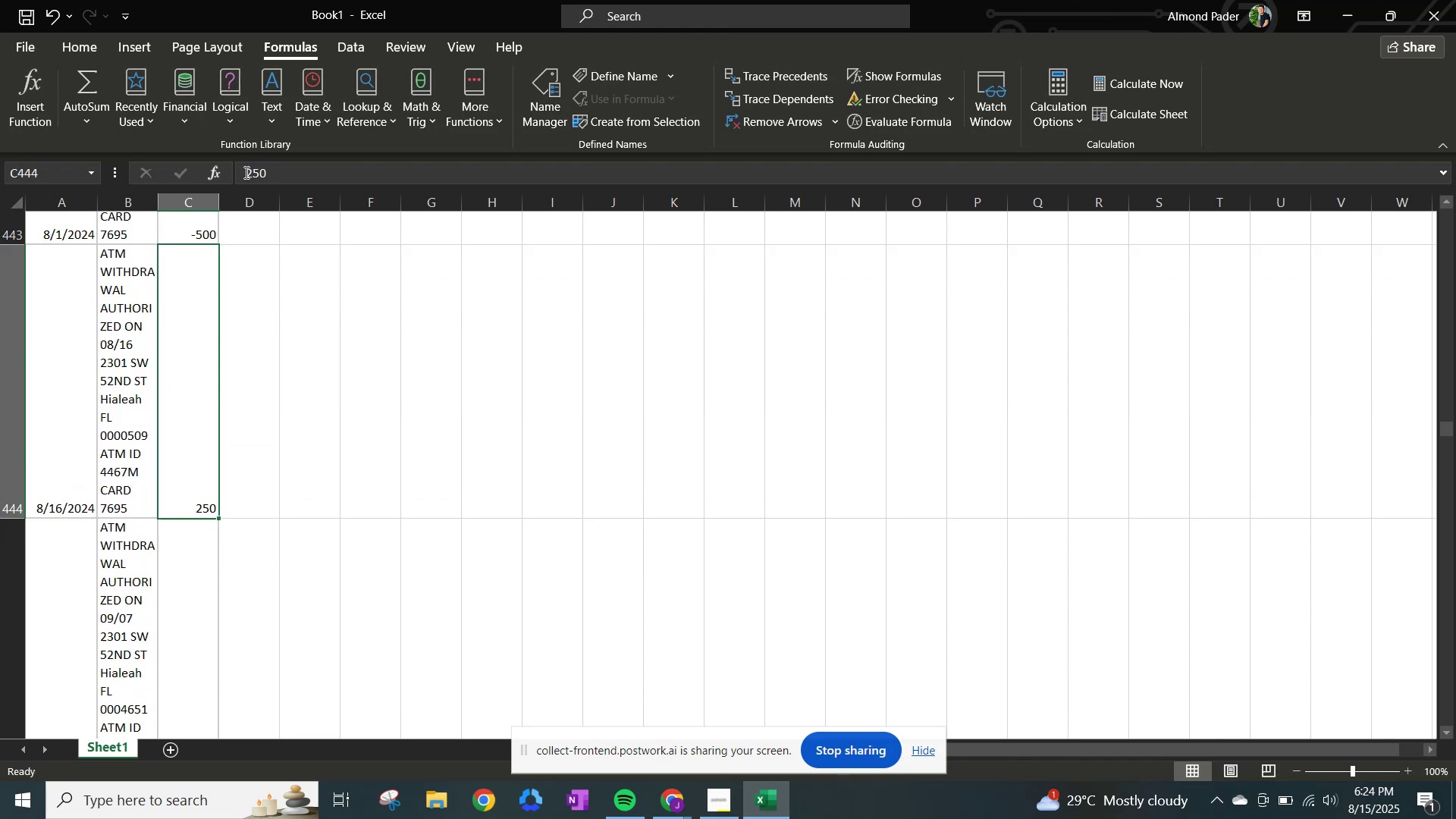 
left_click([245, 172])
 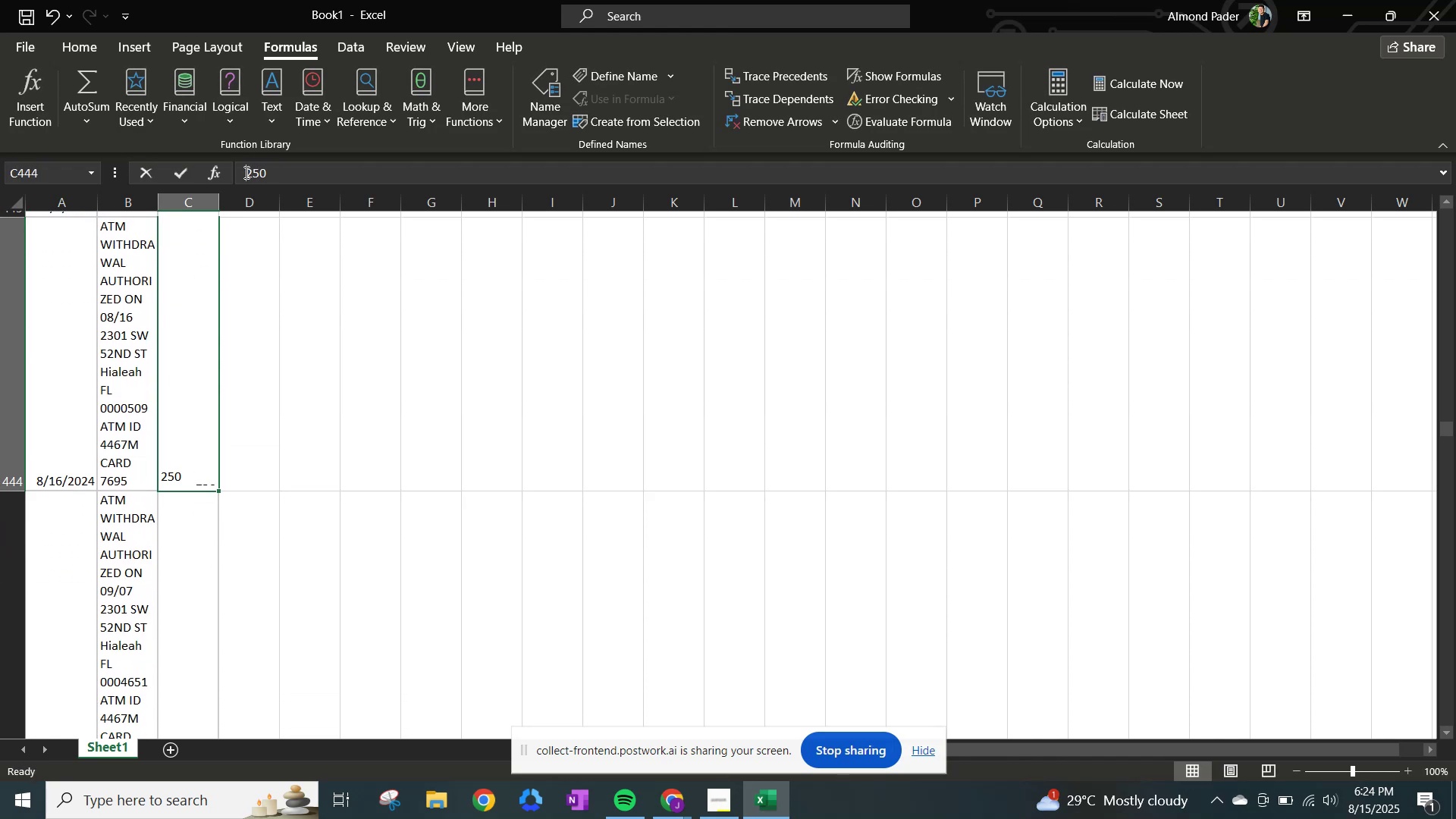 
key(NumpadSubtract)
 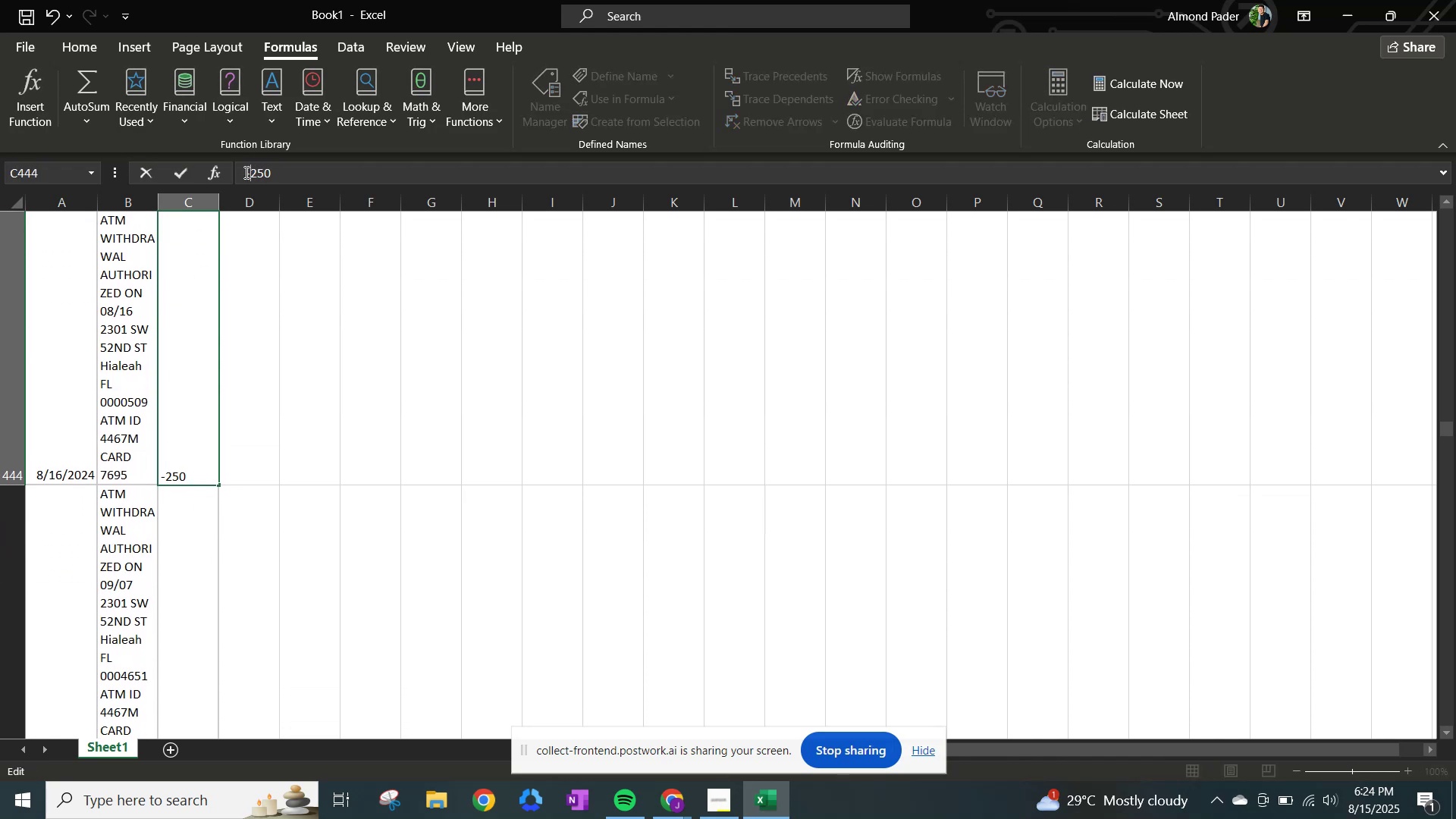 
key(NumpadEnter)
 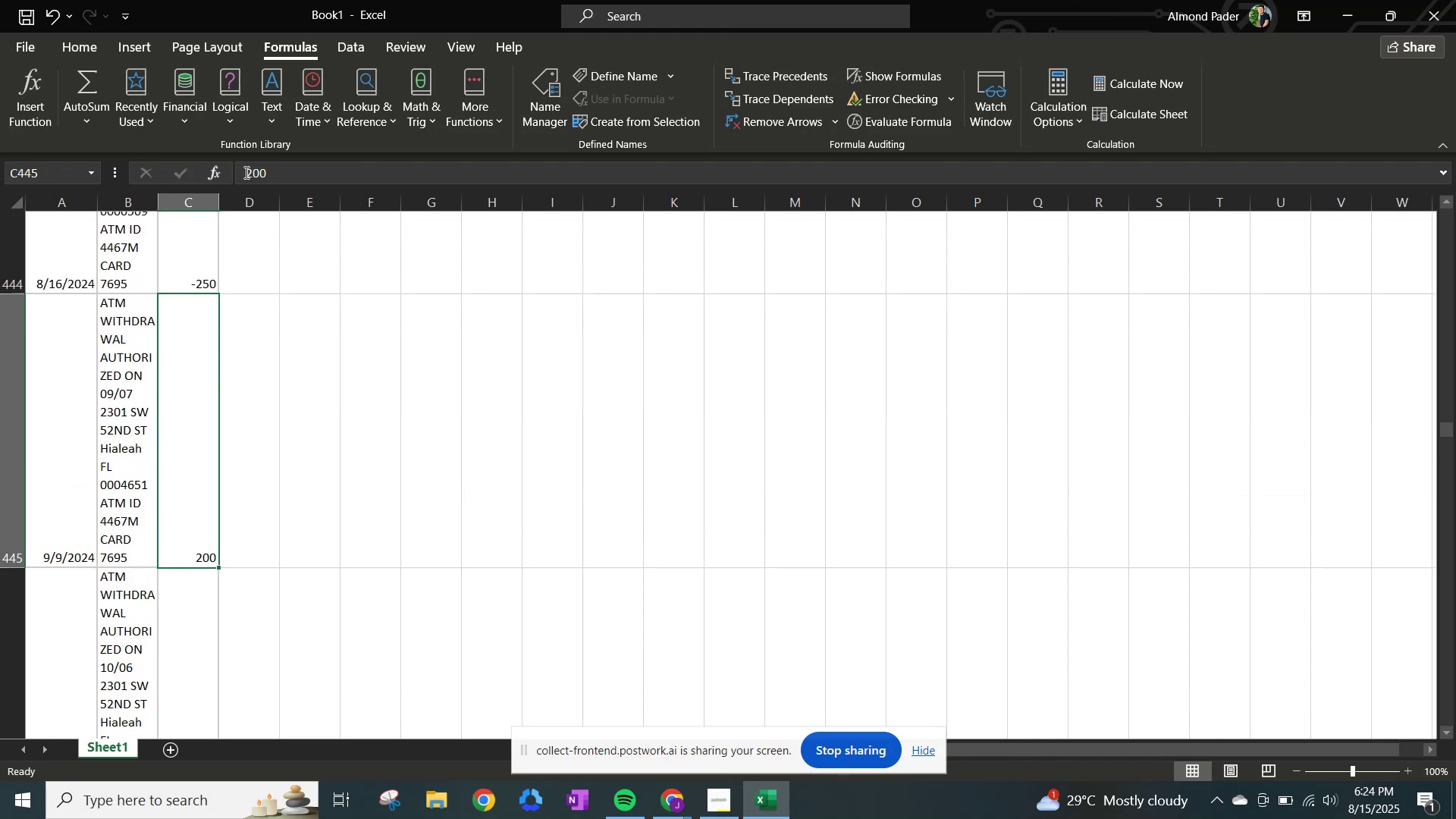 
left_click([245, 172])
 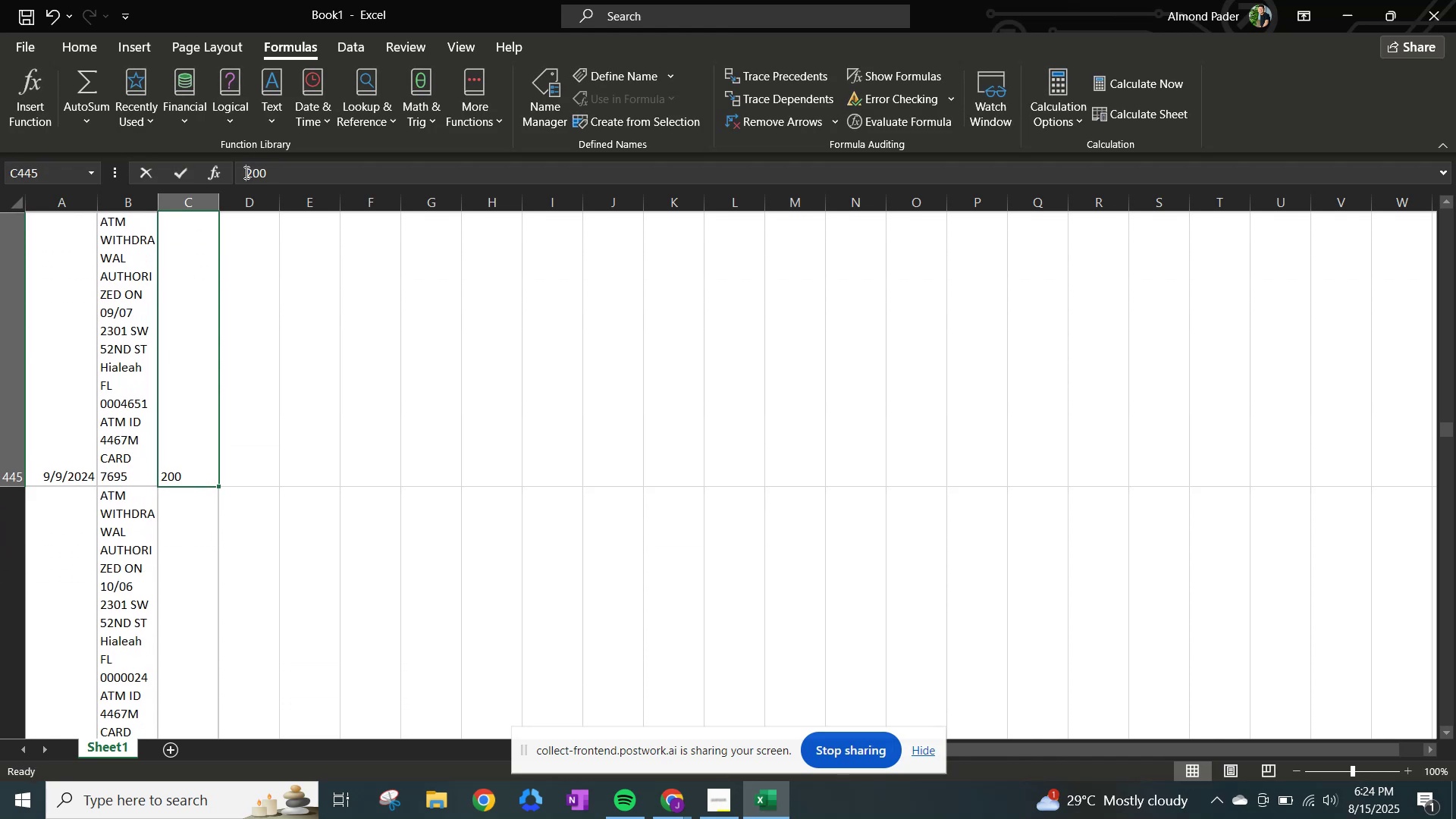 
key(NumpadSubtract)
 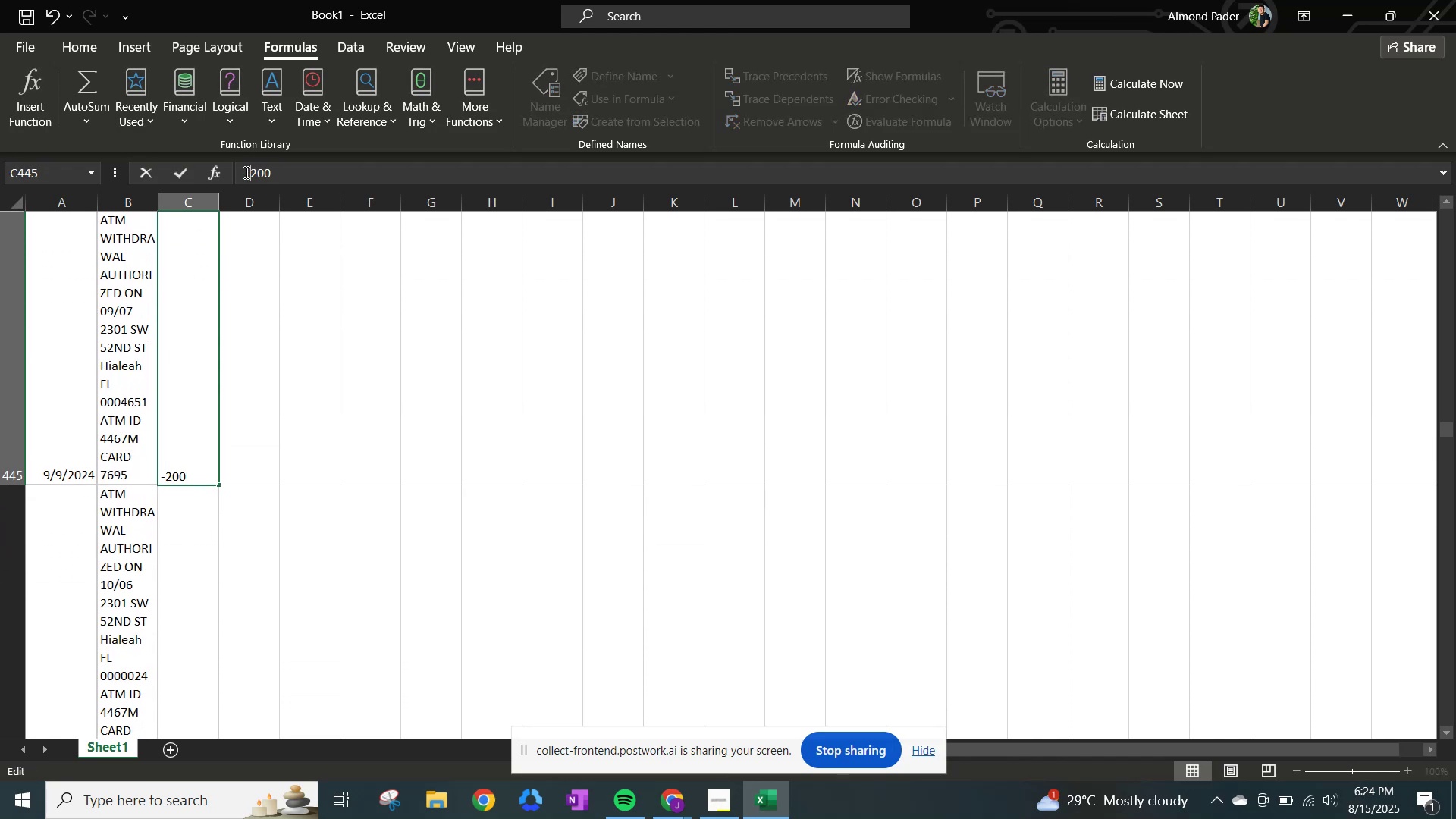 
key(NumpadEnter)
 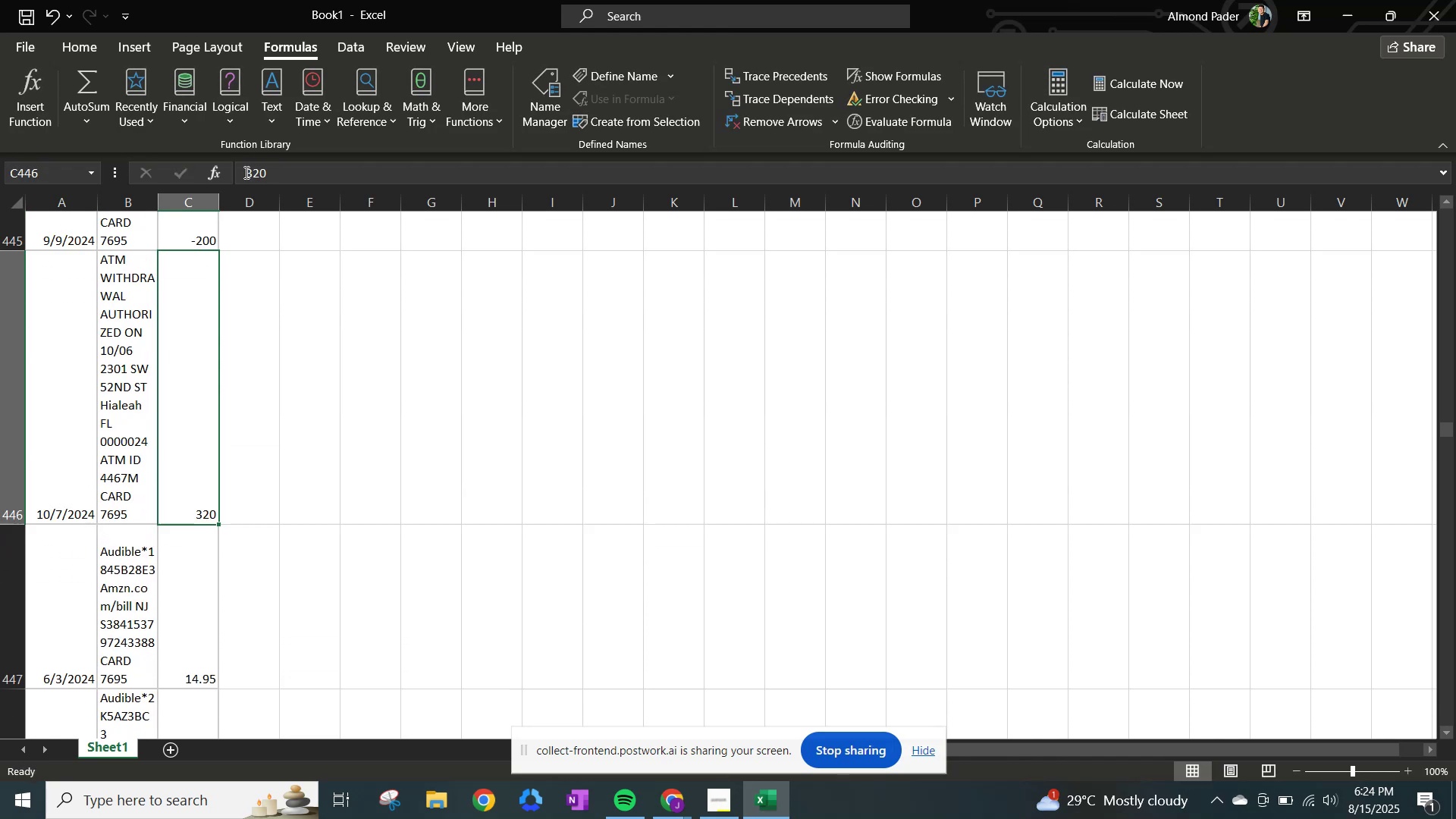 
left_click([245, 172])
 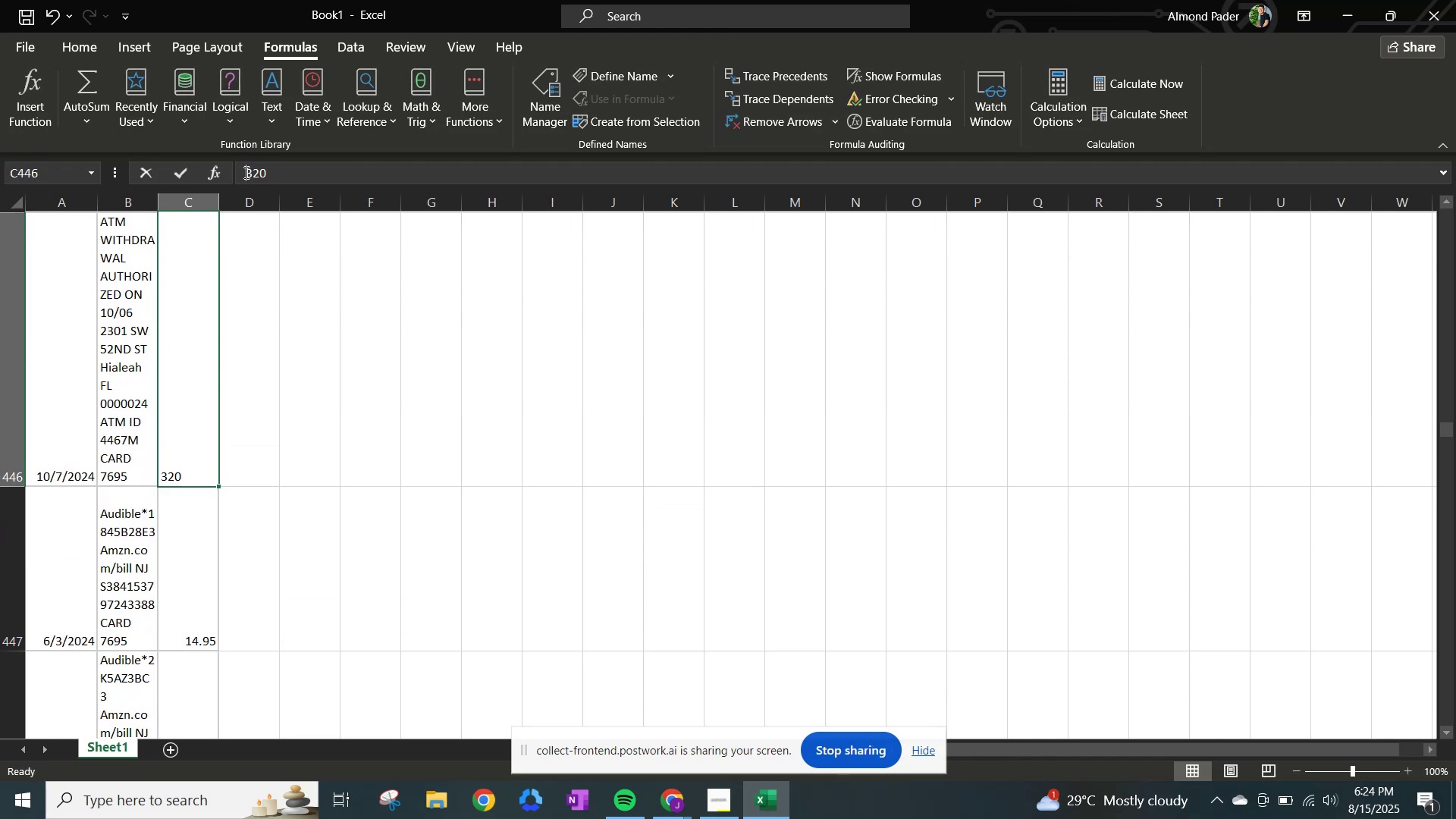 
key(NumpadSubtract)
 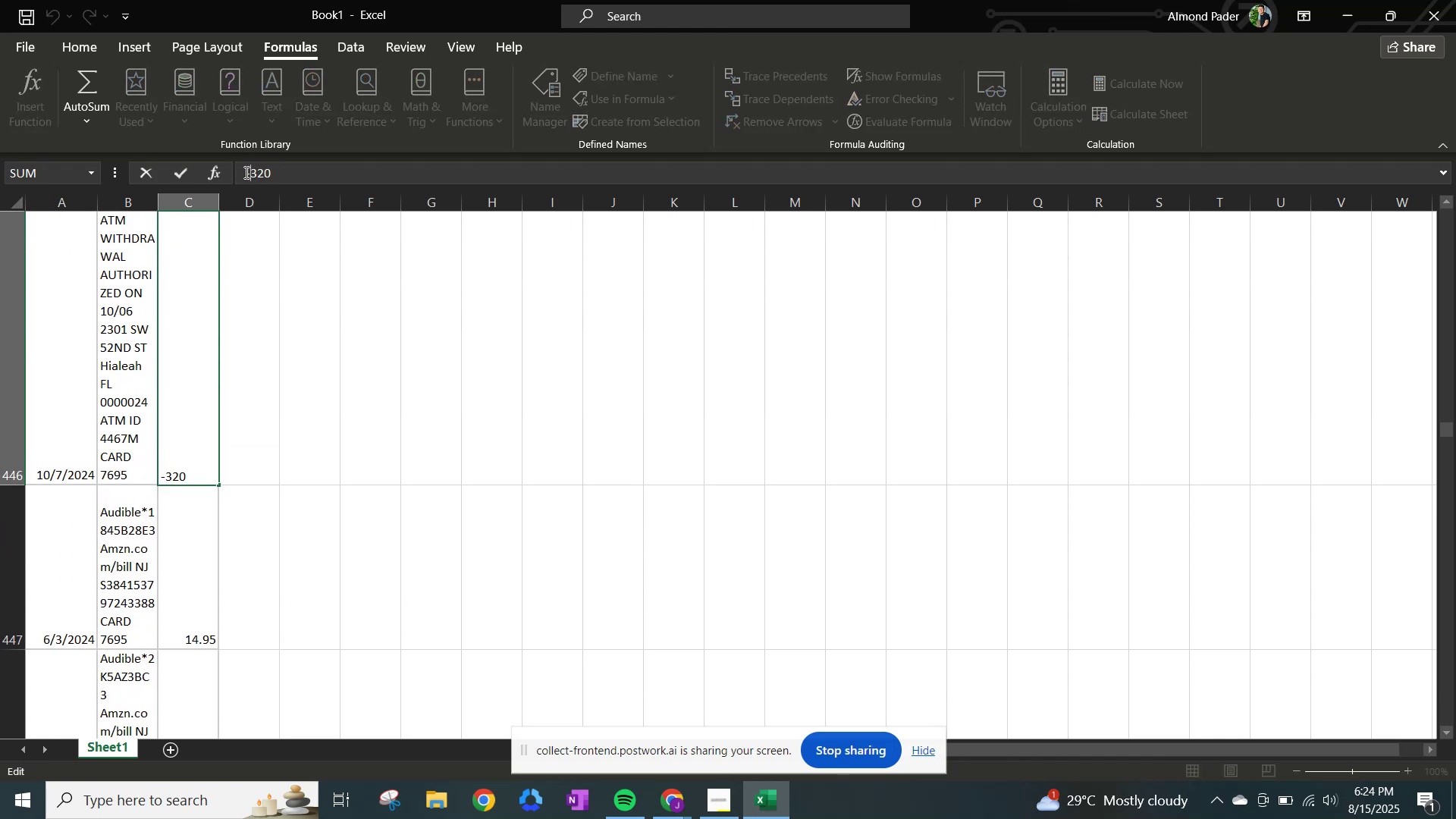 
key(NumpadEnter)
 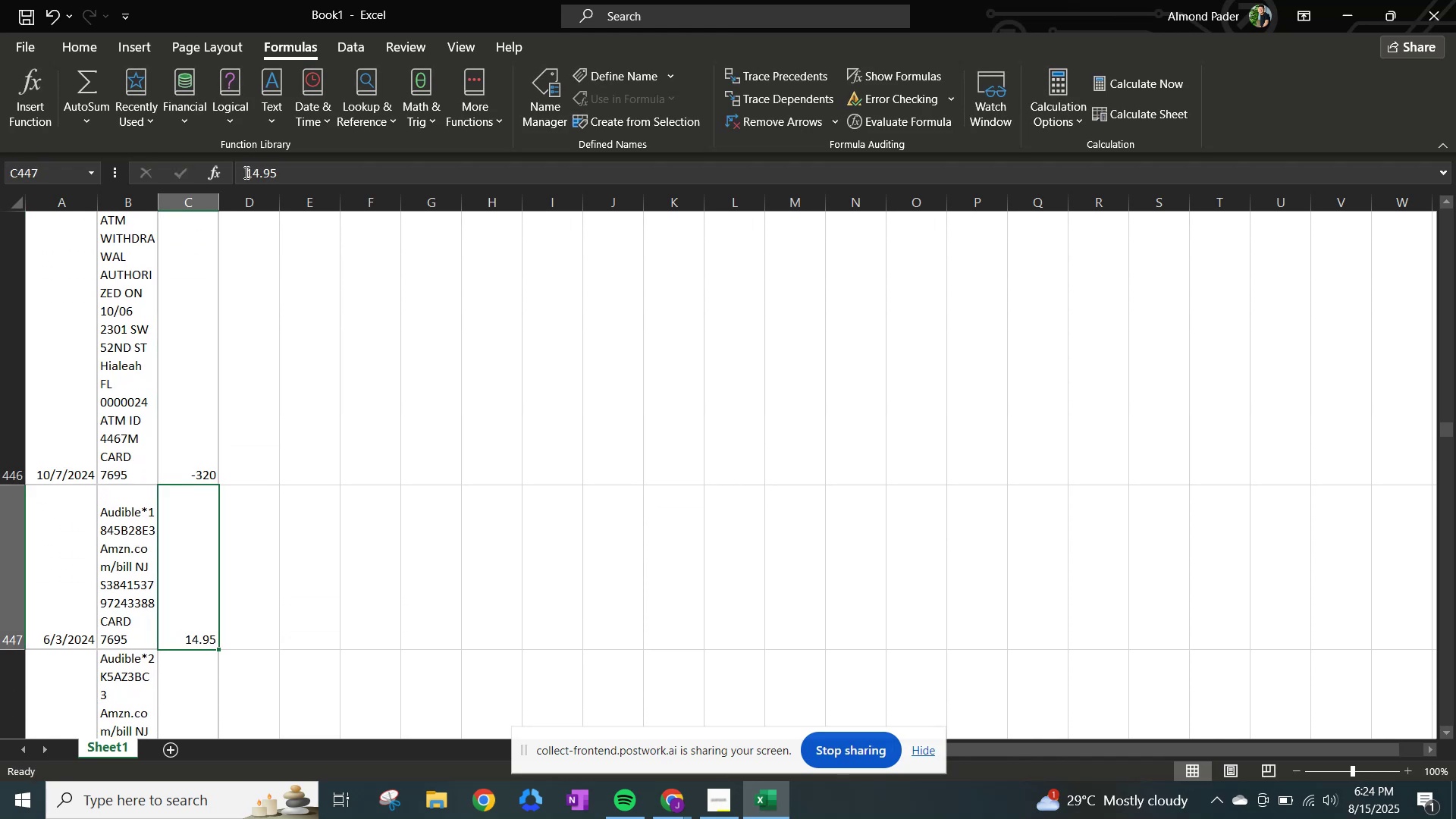 
left_click([245, 172])
 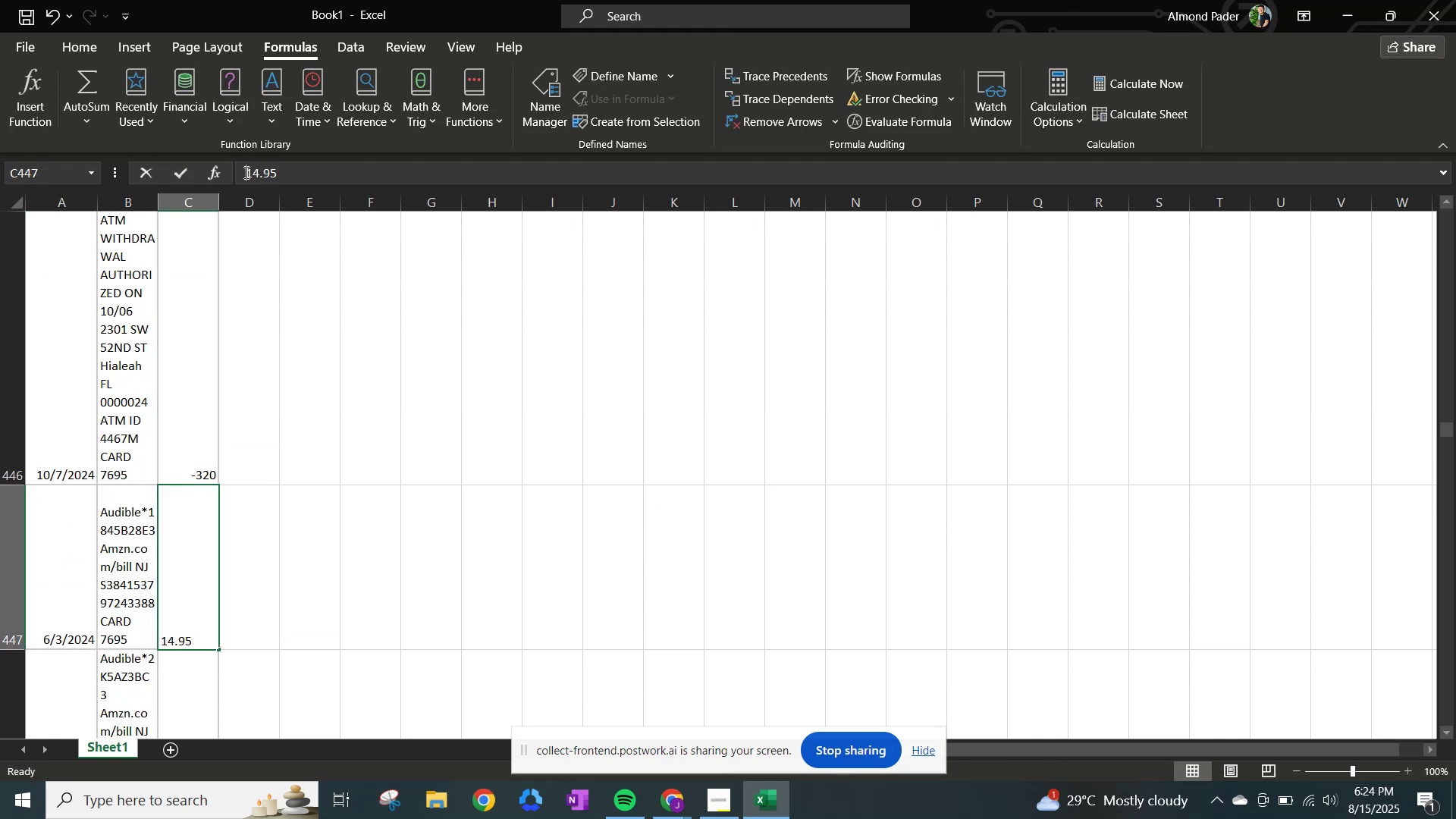 
hold_key(key=NumpadSubtract, duration=0.42)
 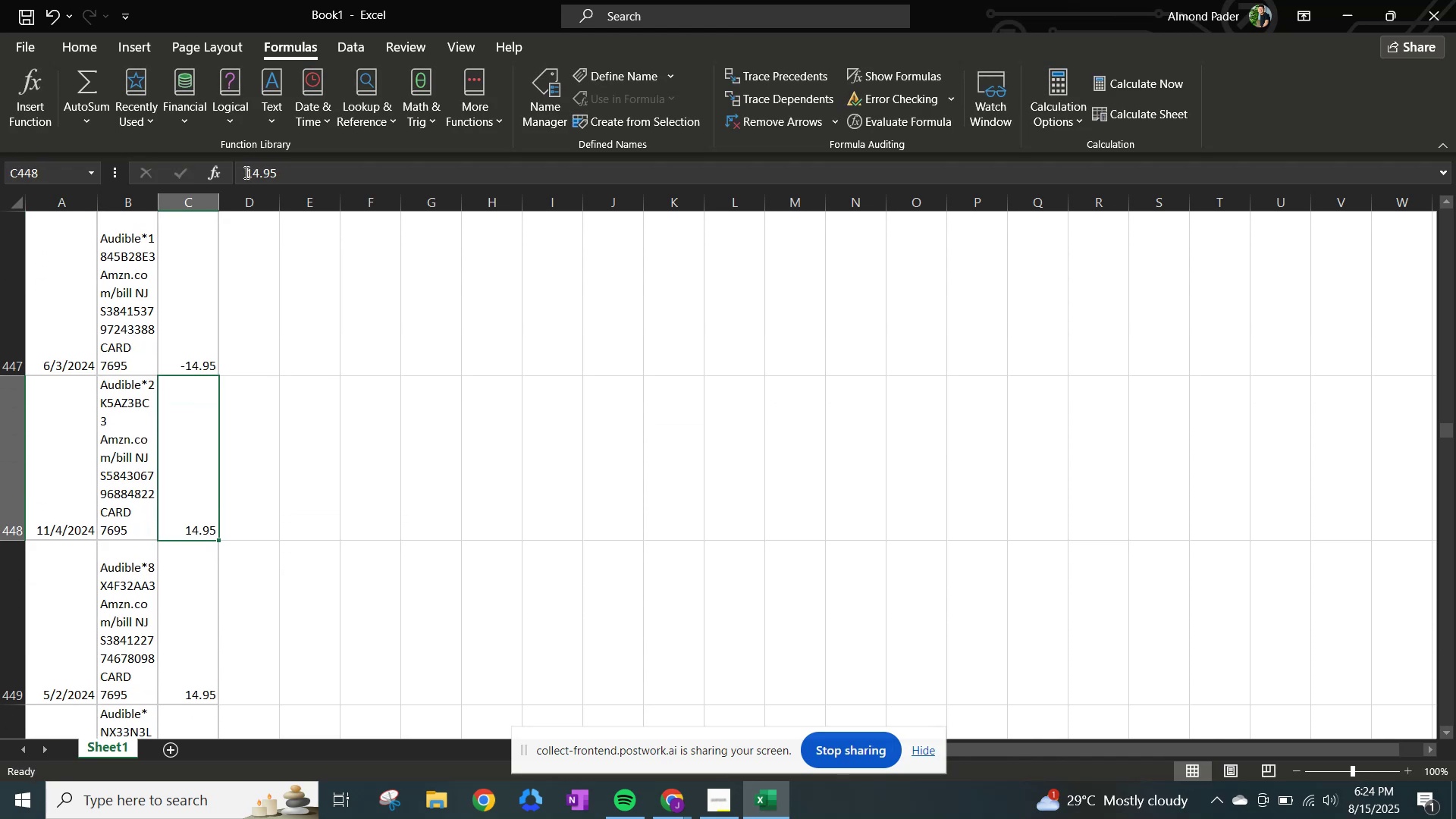 
key(NumpadEnter)
 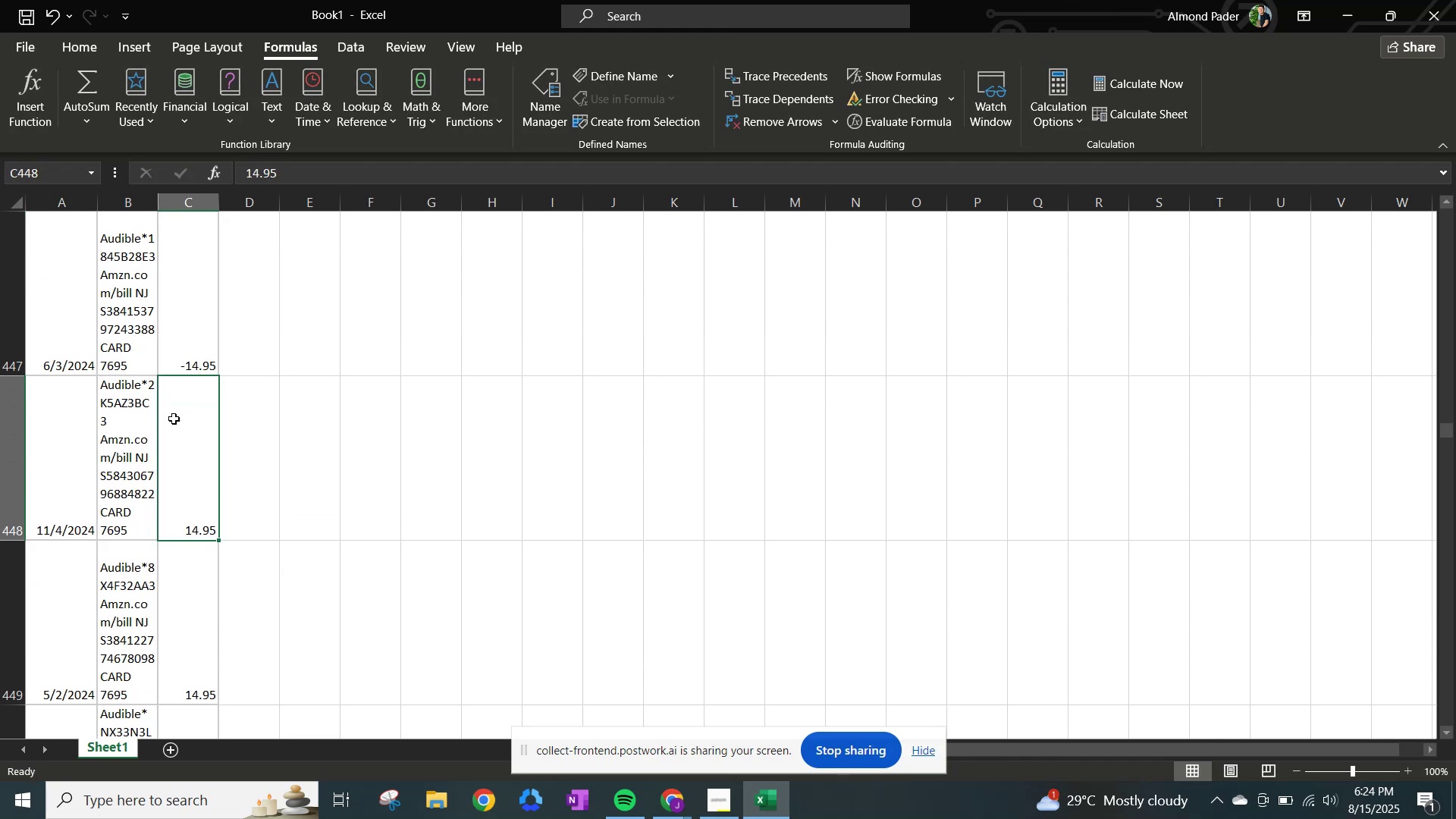 
left_click([189, 428])
 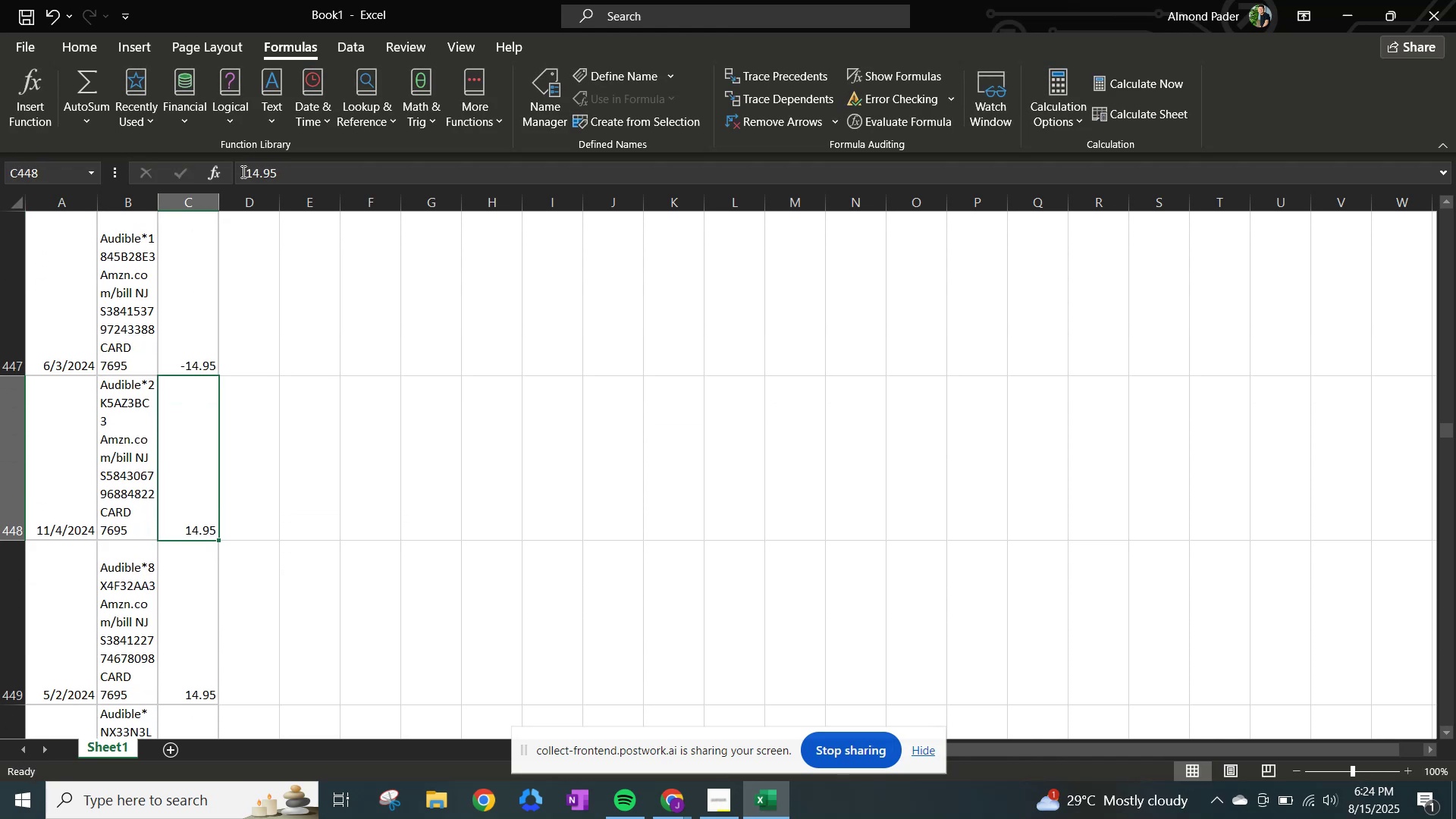 
left_click([242, 170])
 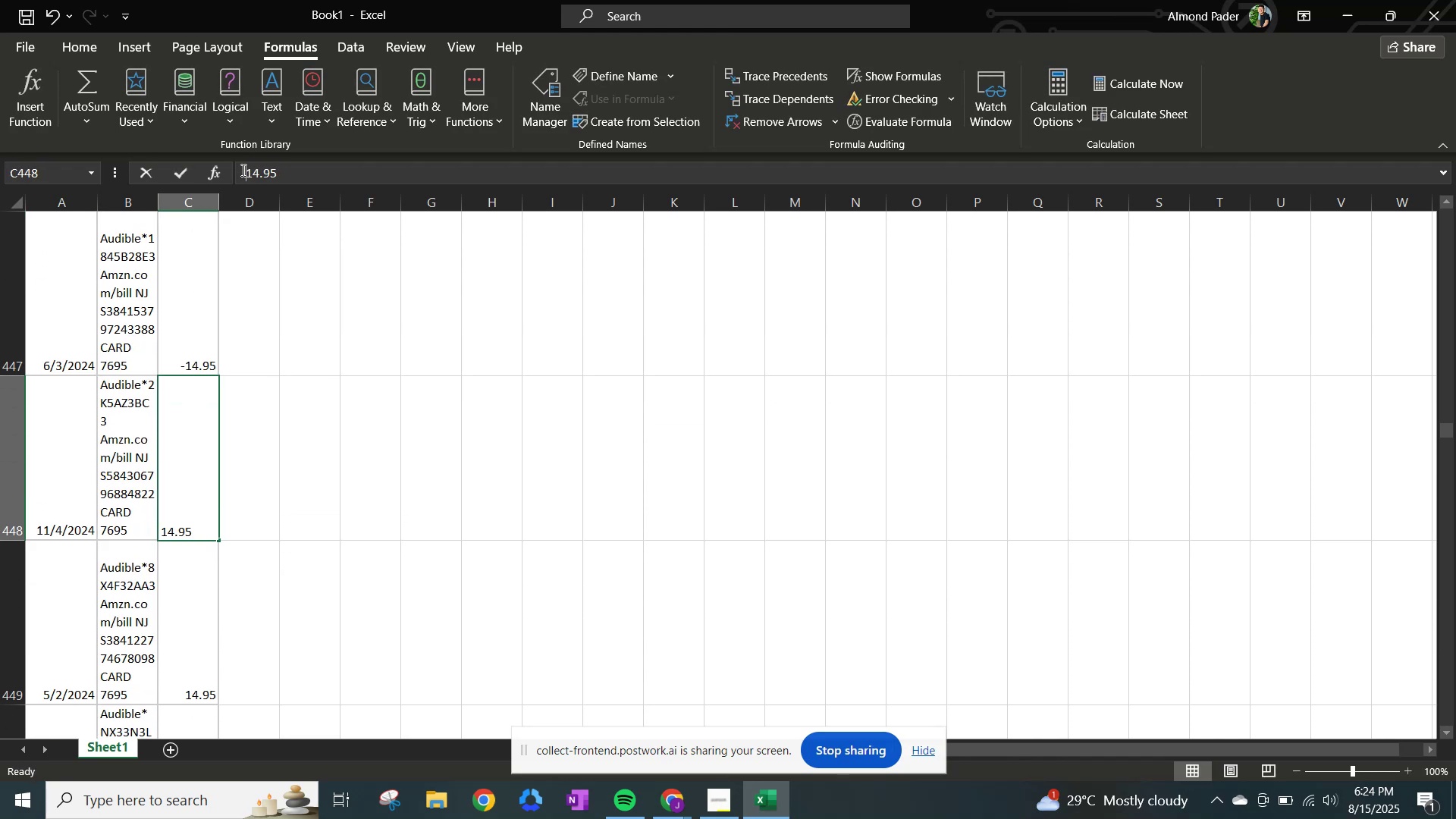 
key(NumpadSubtract)
 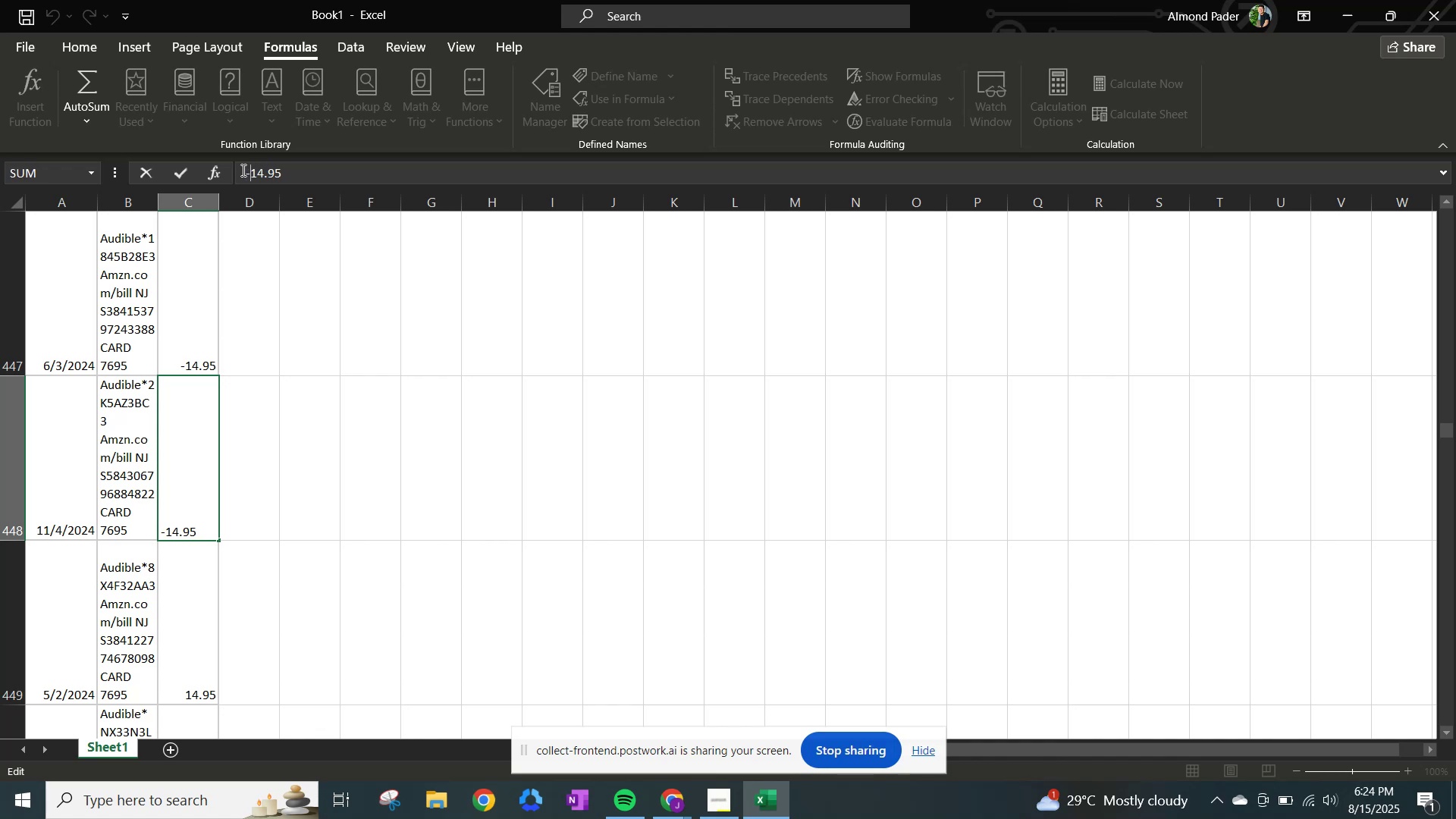 
key(NumpadEnter)
 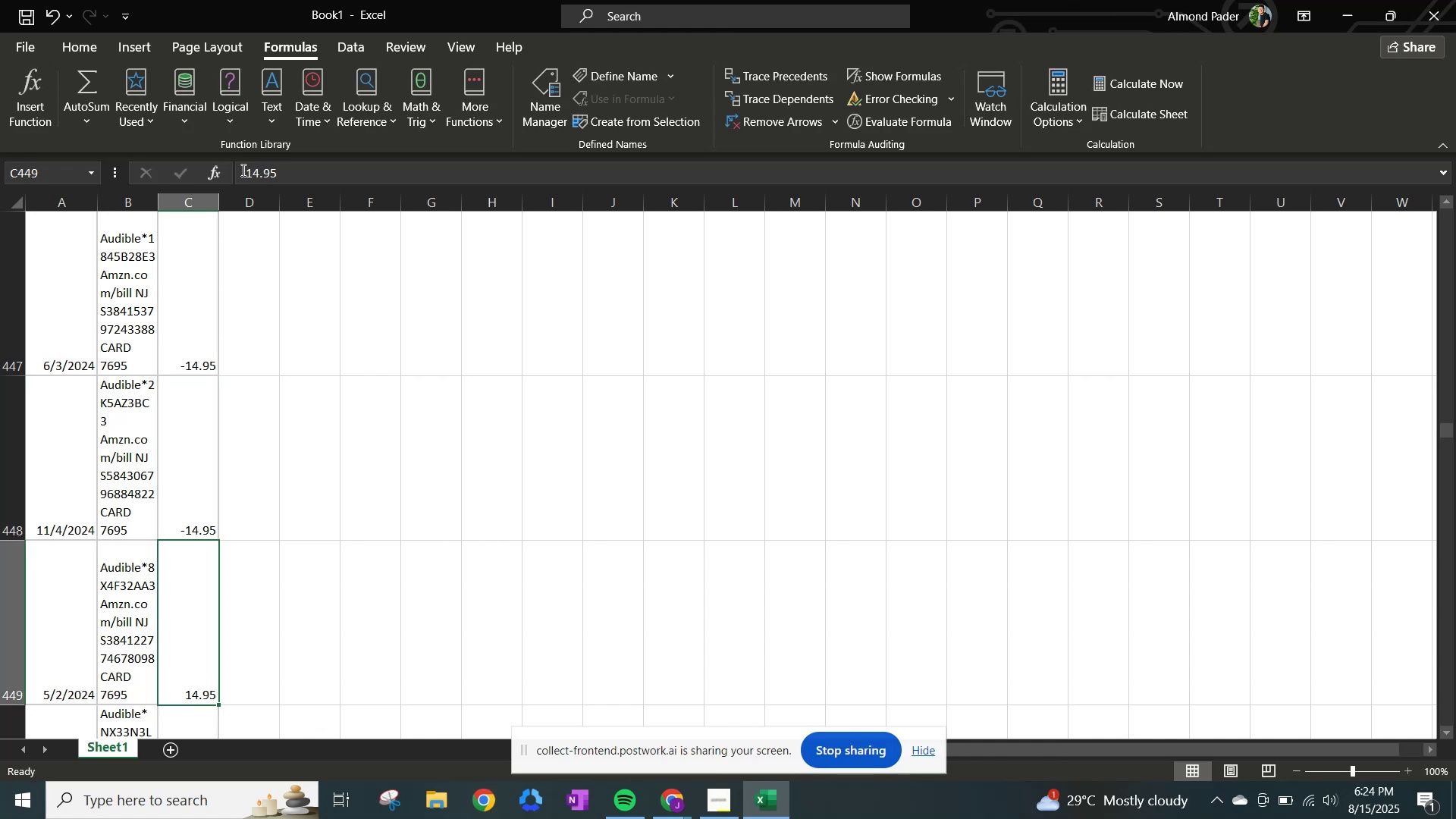 
left_click([242, 170])
 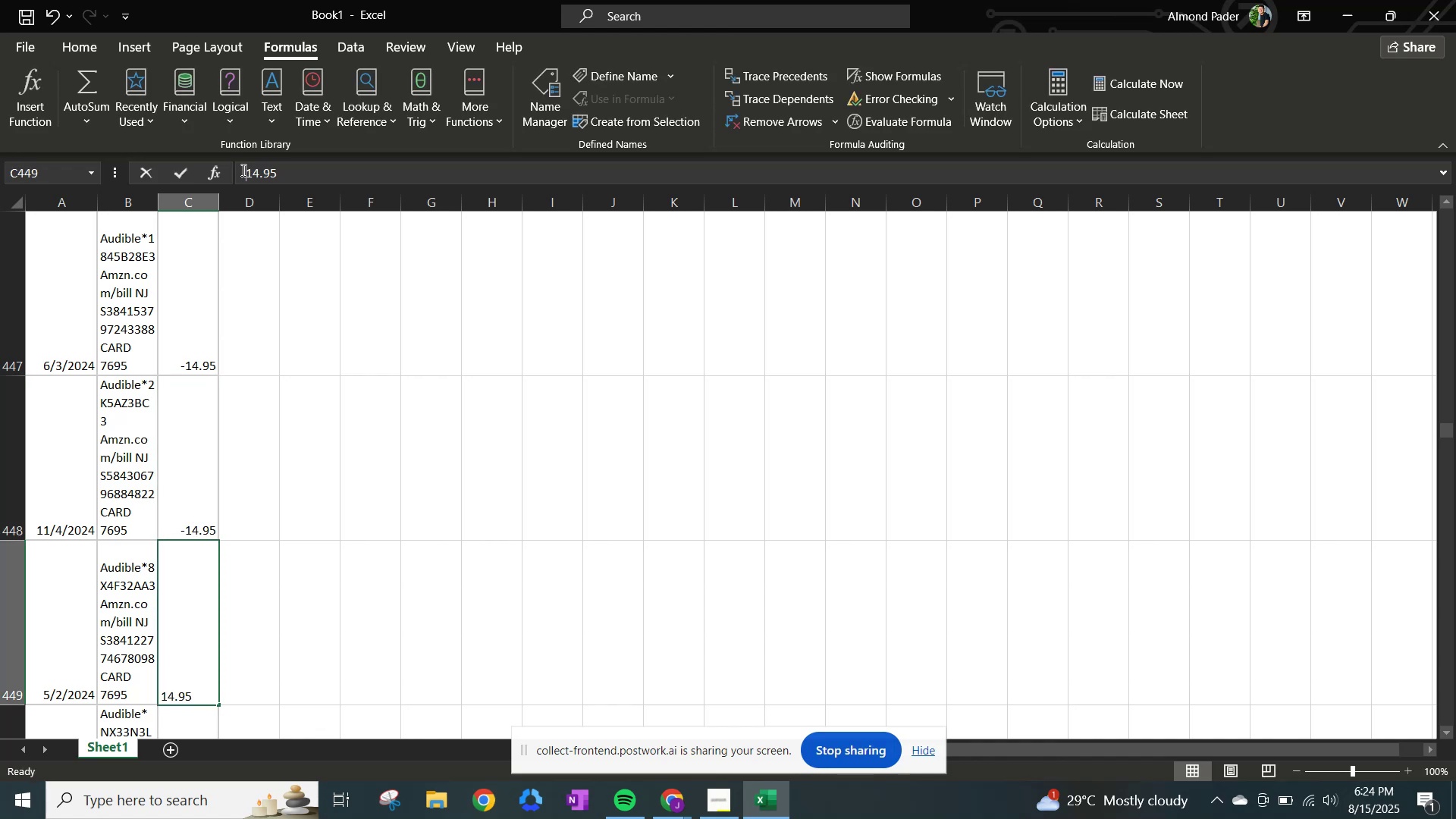 
key(NumpadSubtract)
 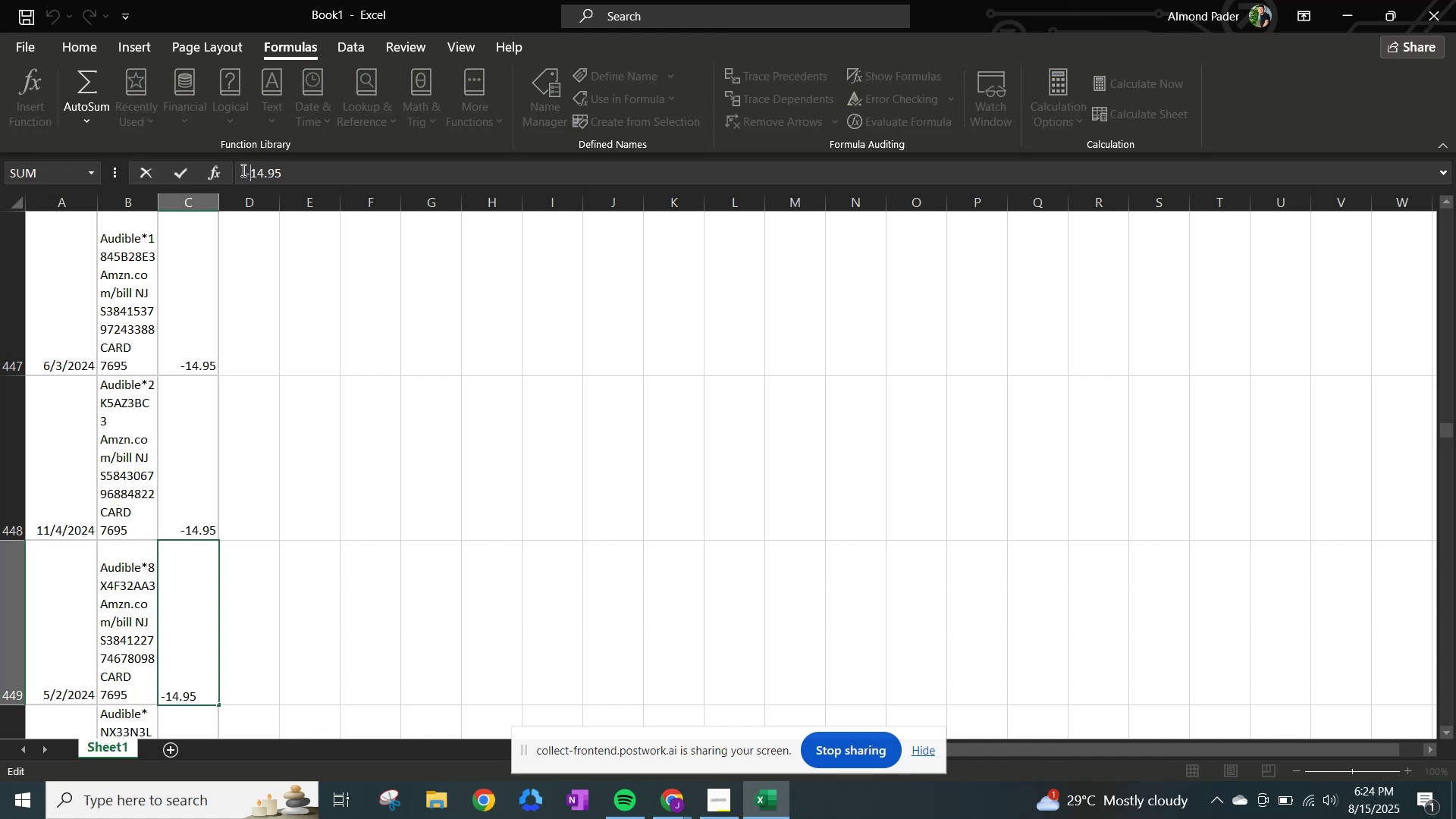 
key(NumpadEnter)
 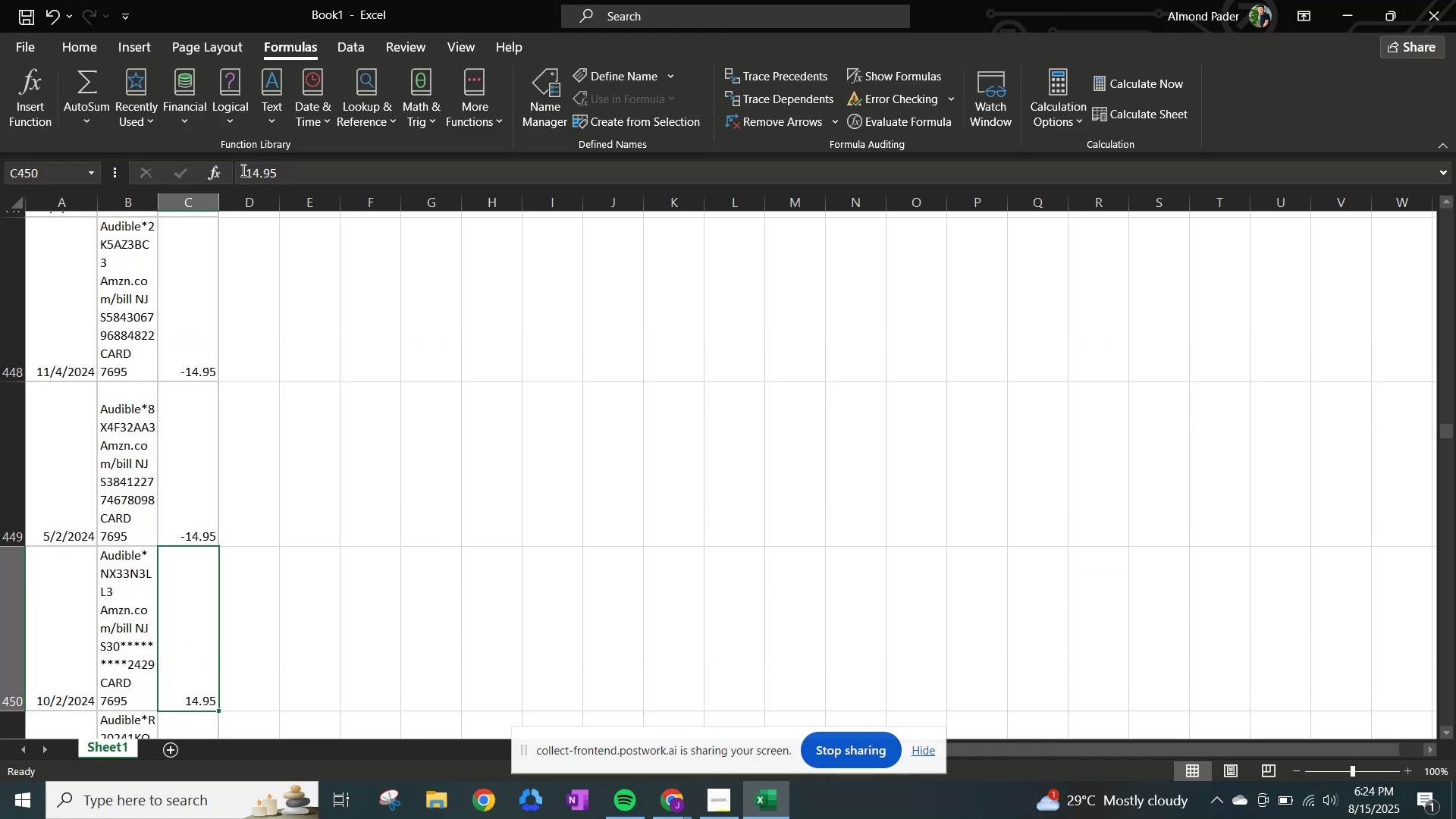 
left_click([242, 170])
 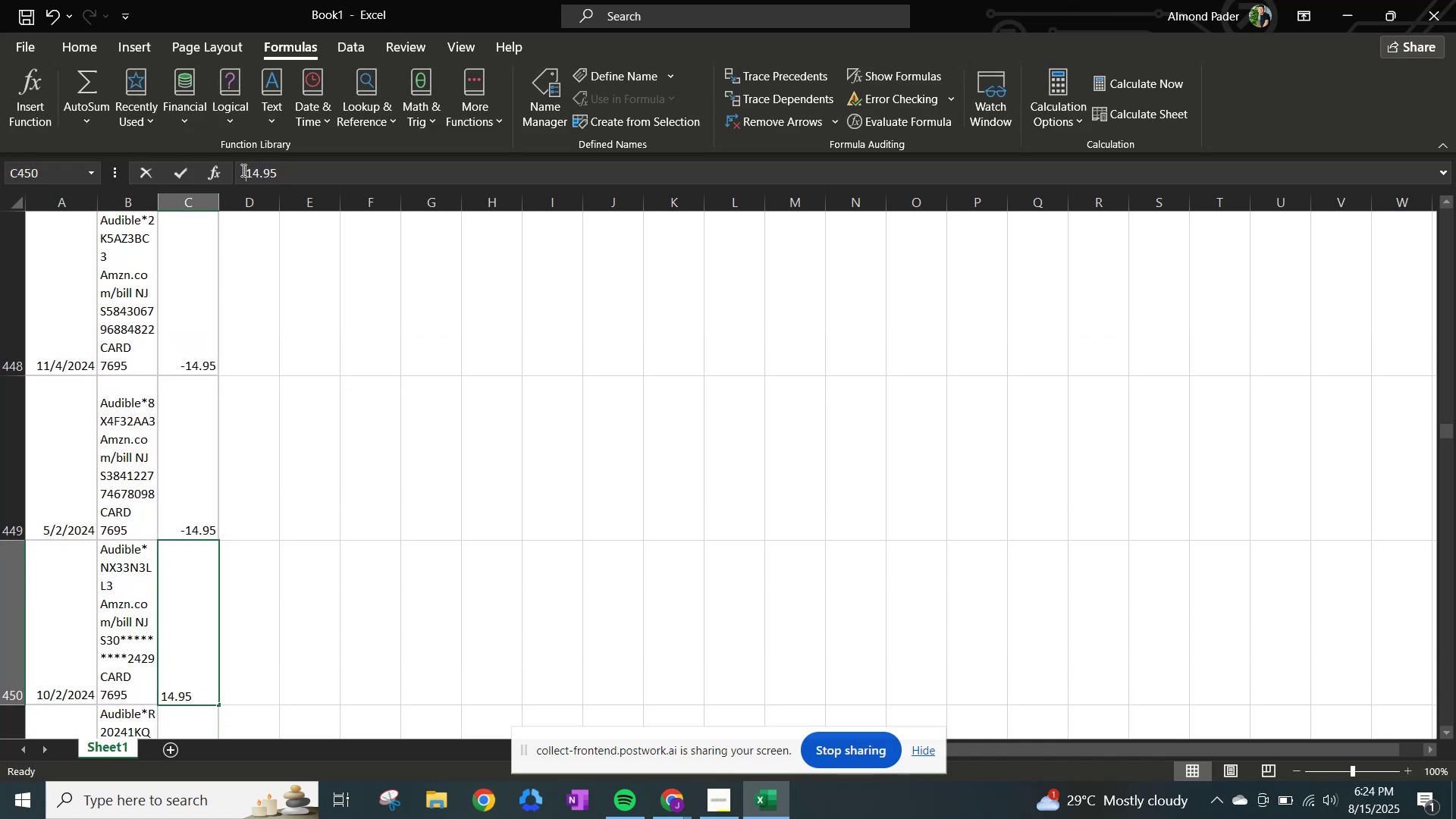 
key(NumpadSubtract)
 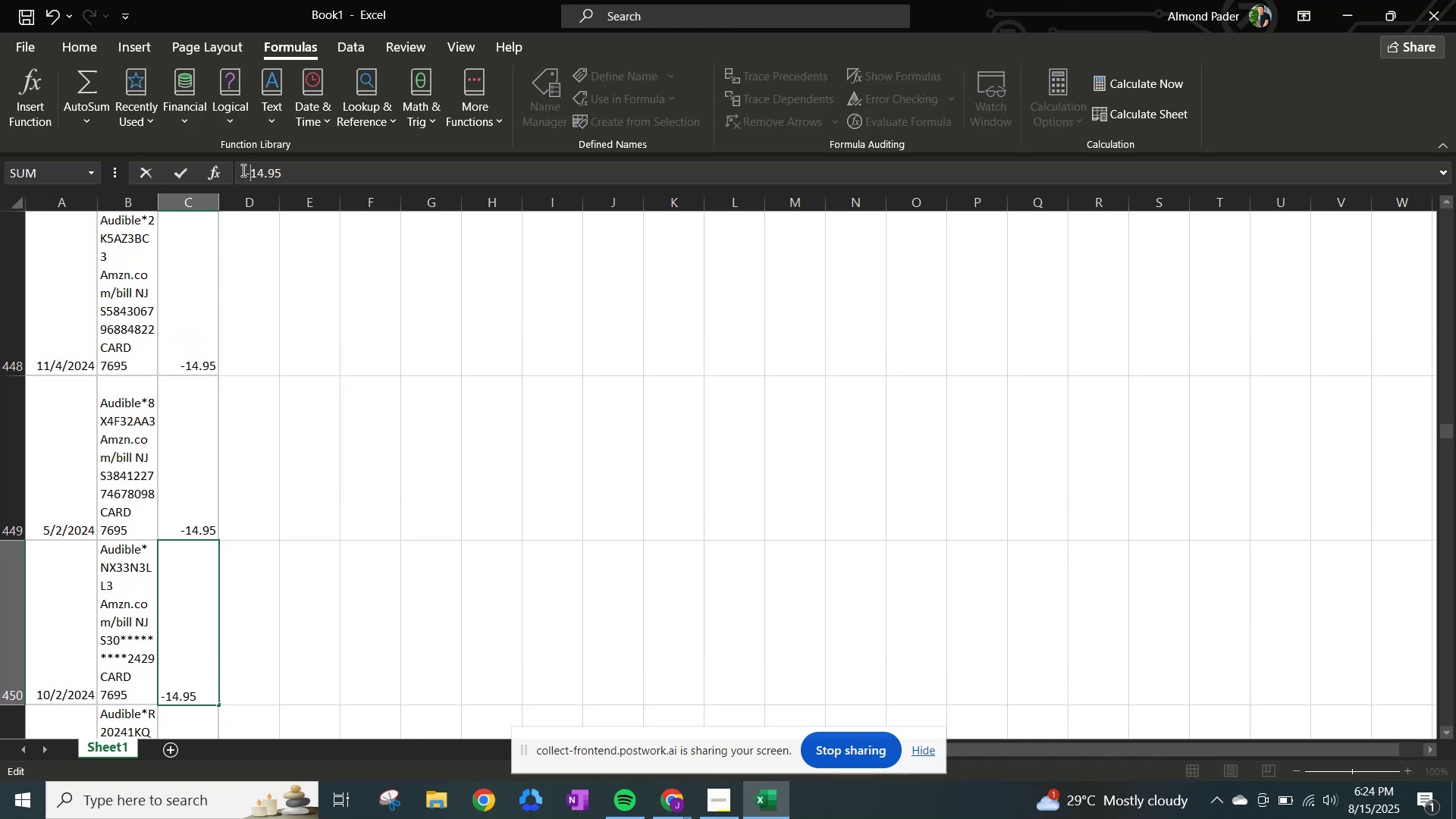 
key(NumpadEnter)
 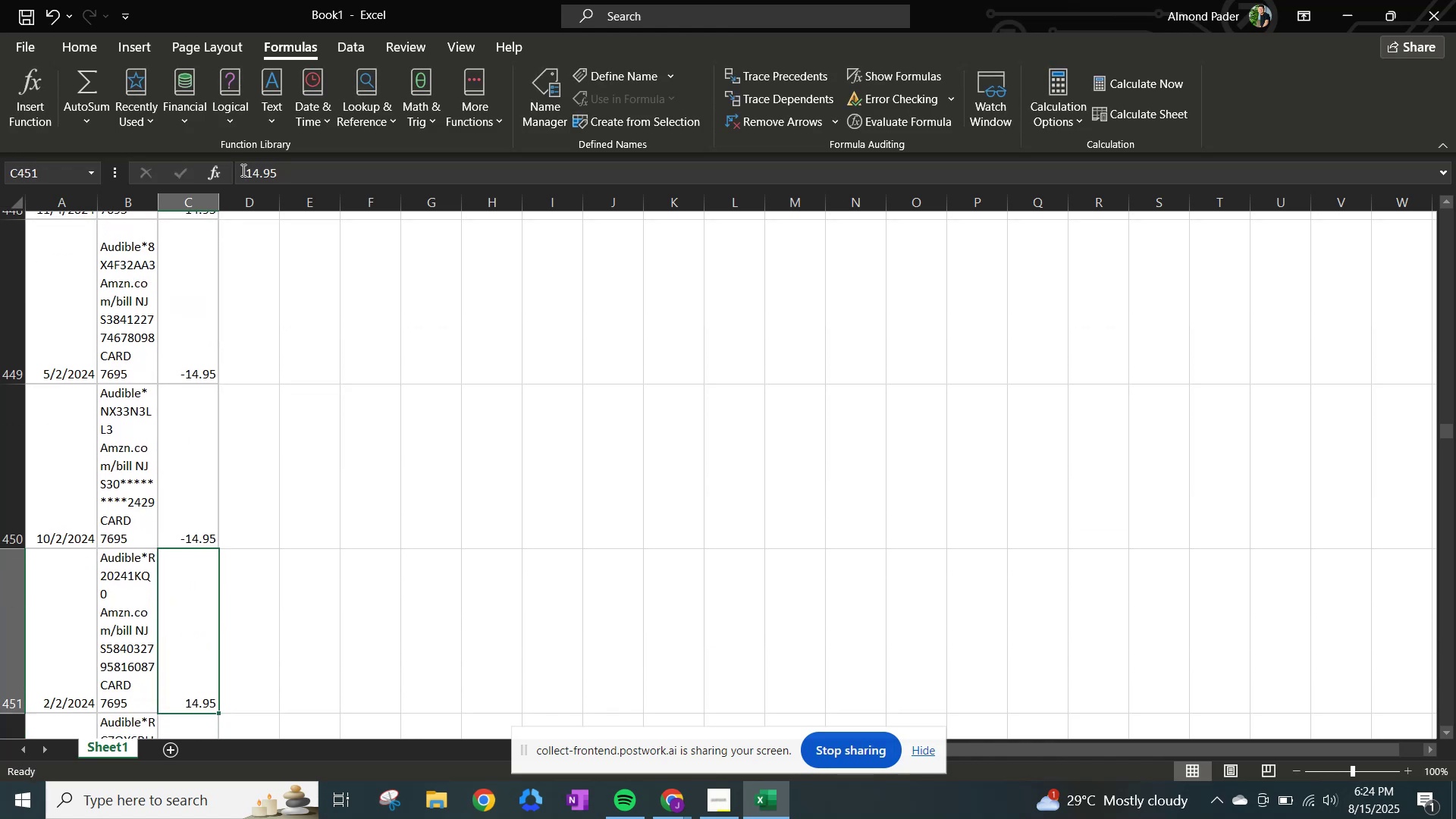 
left_click([242, 170])
 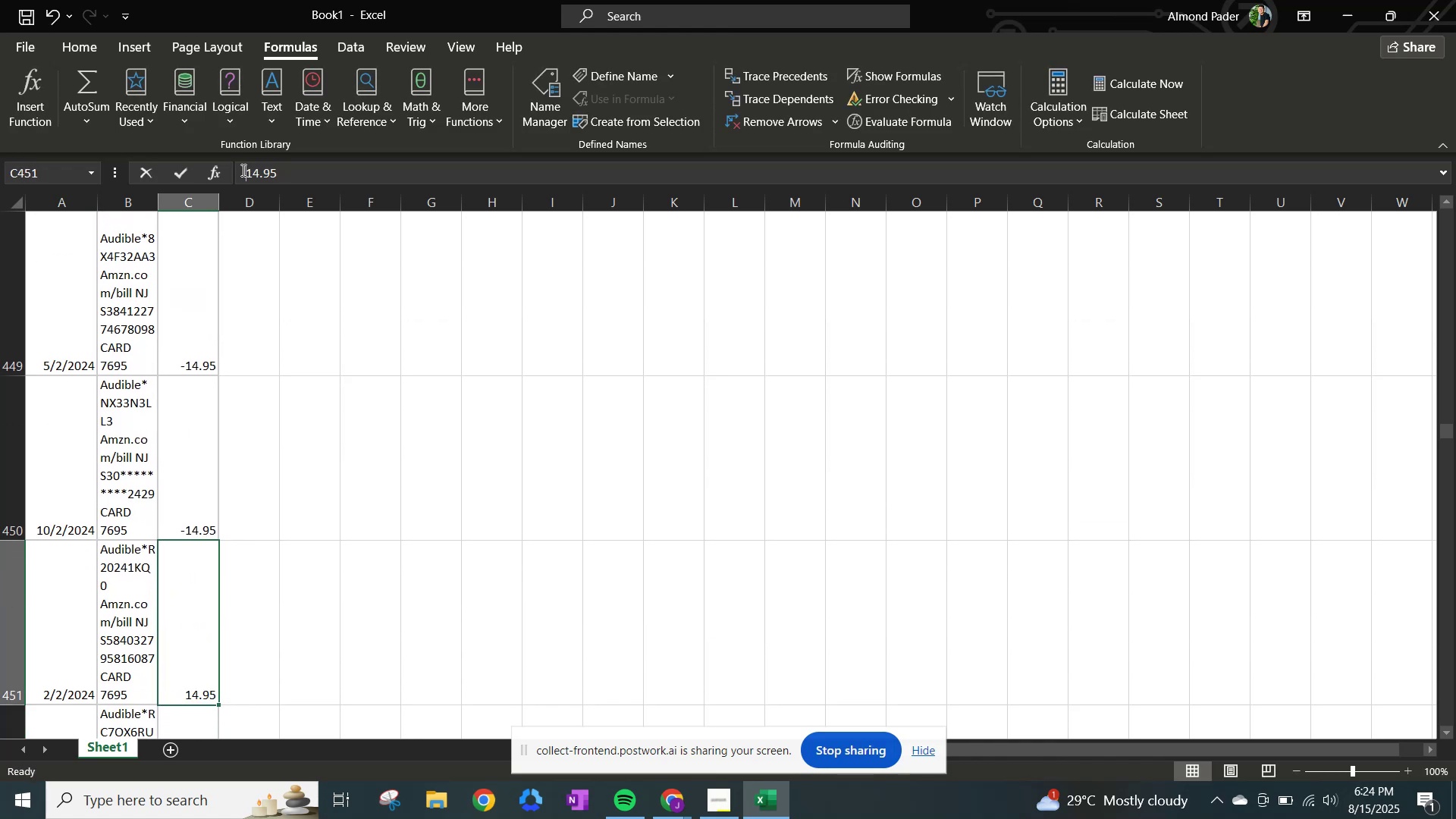 
key(NumpadSubtract)
 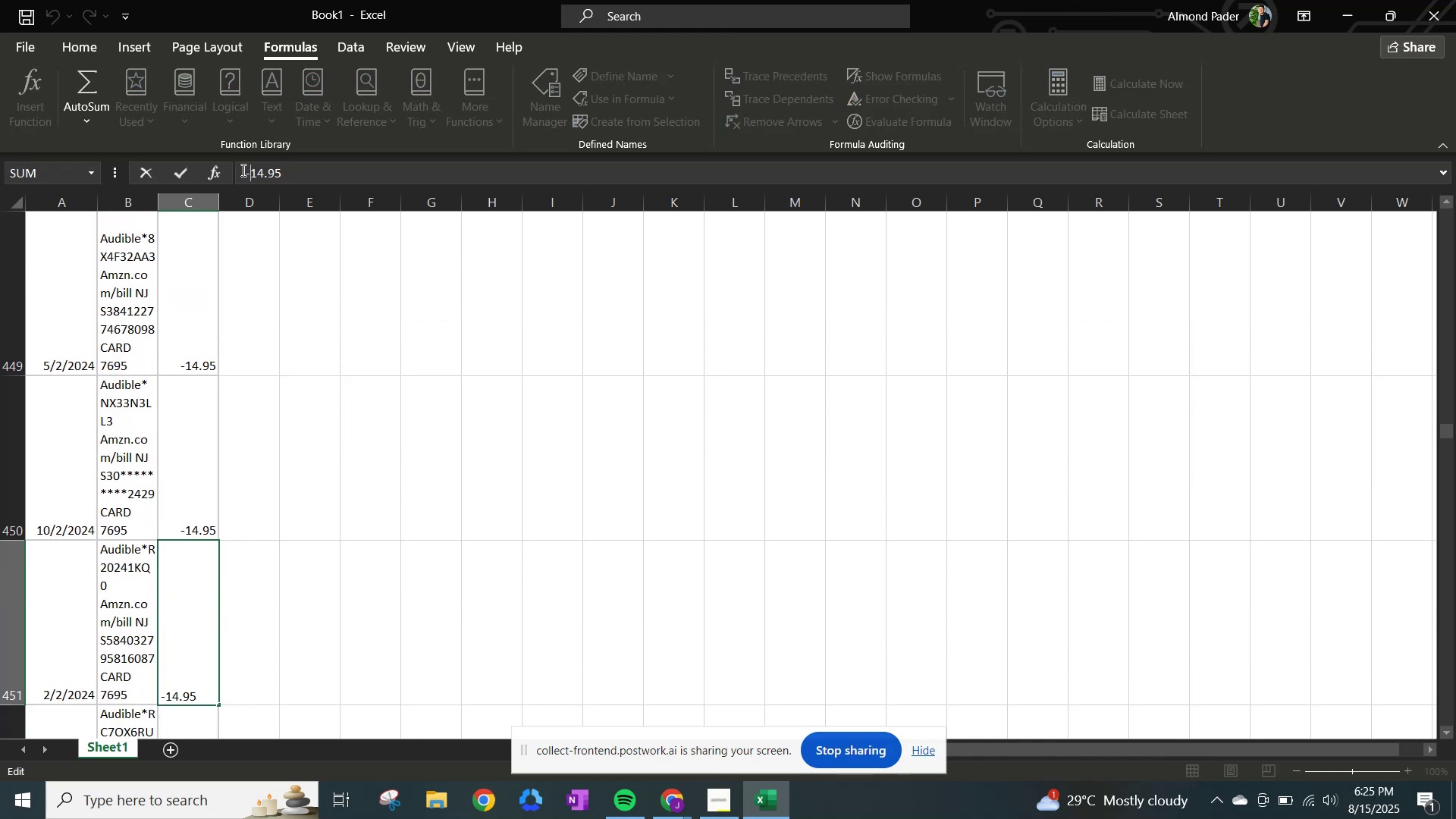 
key(NumpadEnter)
 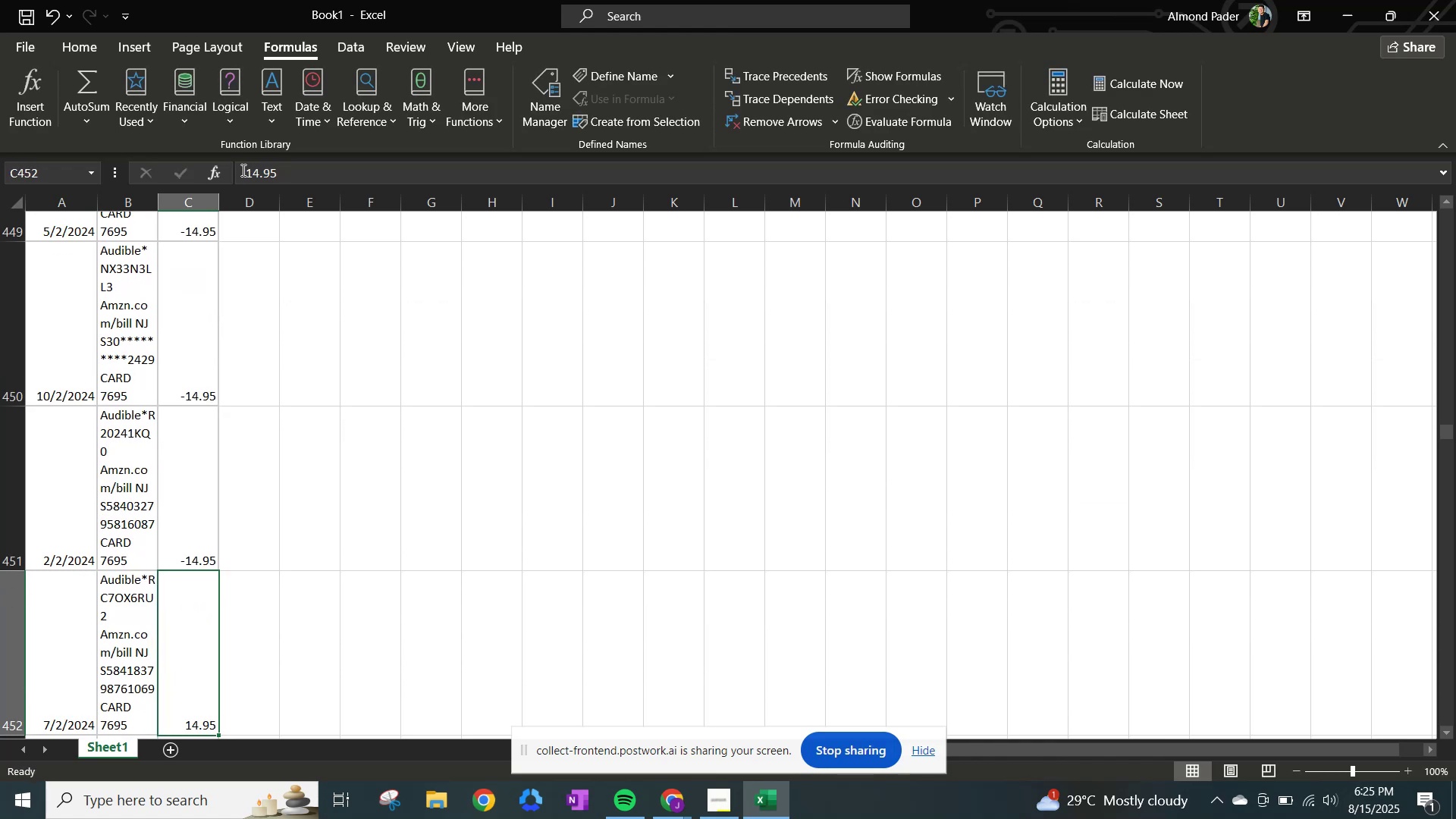 
left_click([242, 170])
 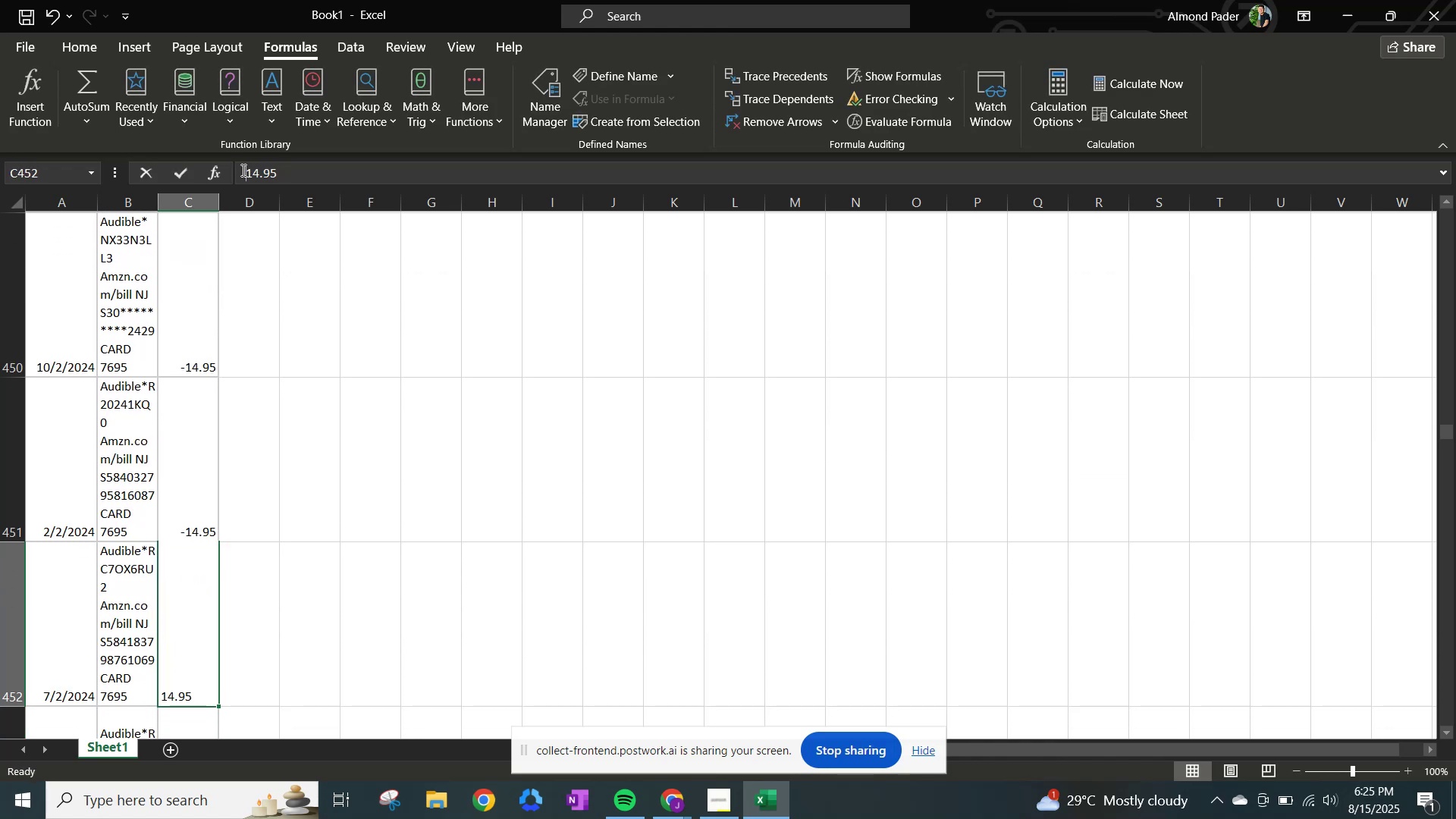 
key(NumpadSubtract)
 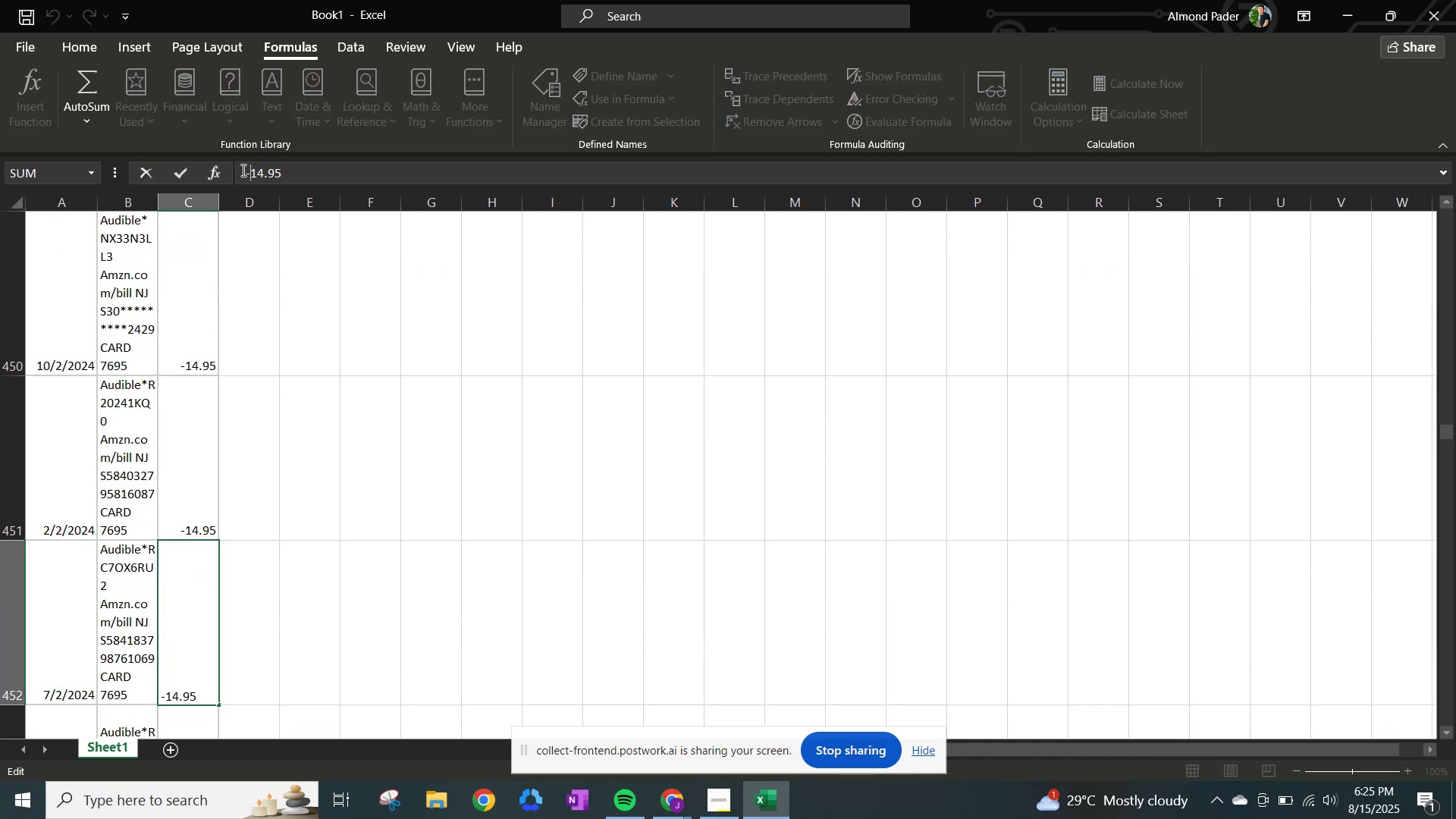 
key(NumpadEnter)
 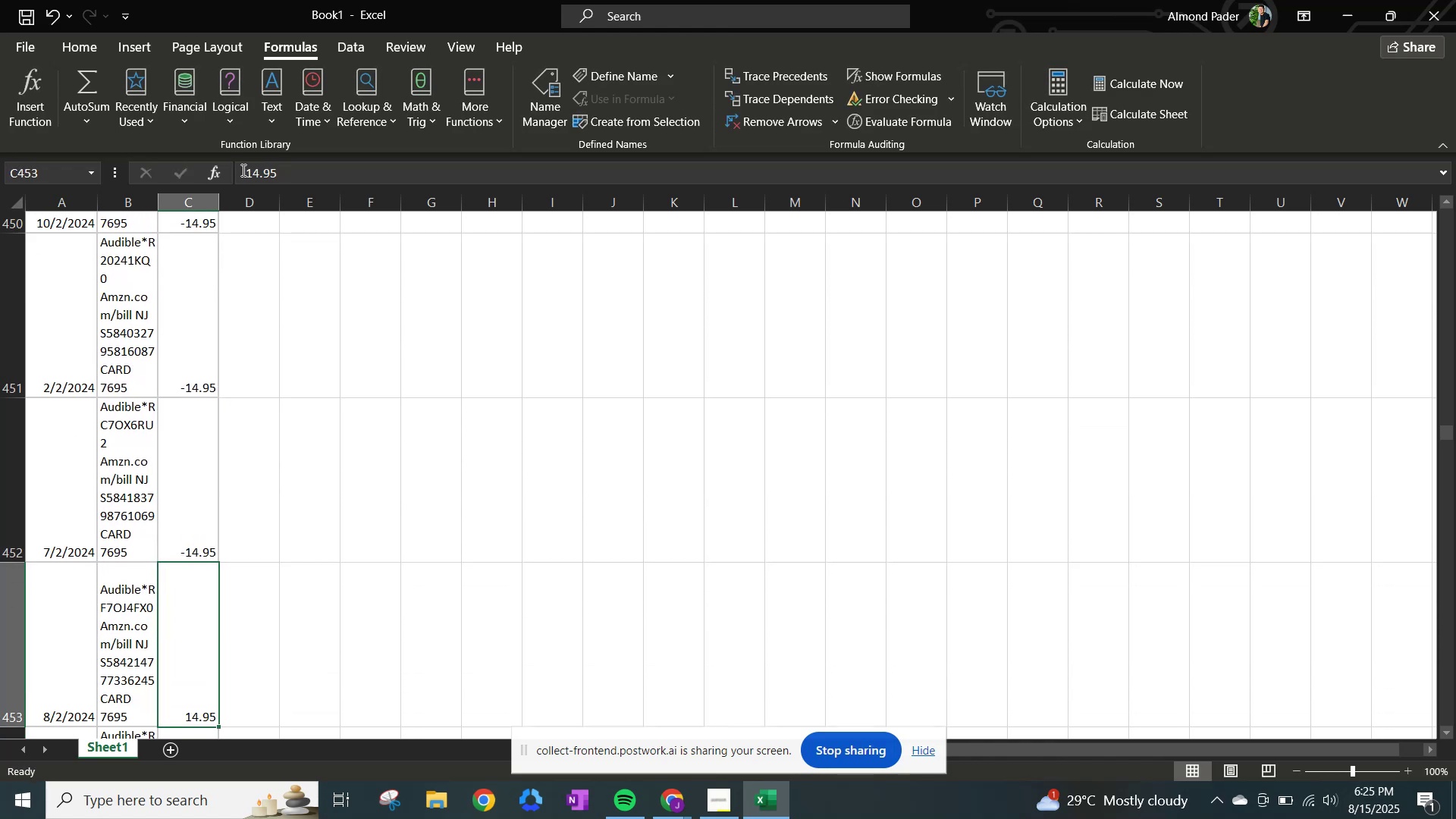 
left_click([242, 170])
 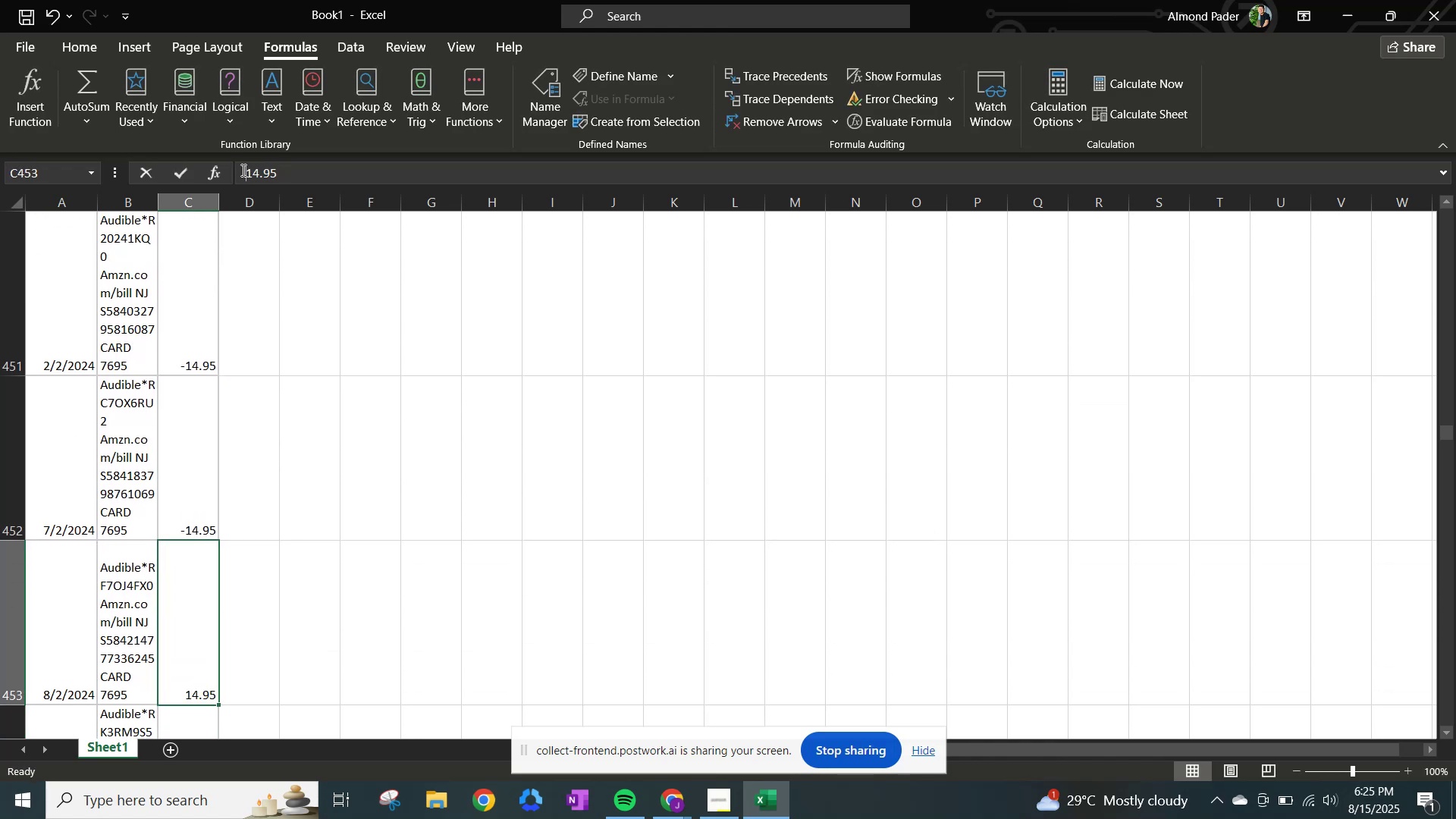 
key(NumpadSubtract)
 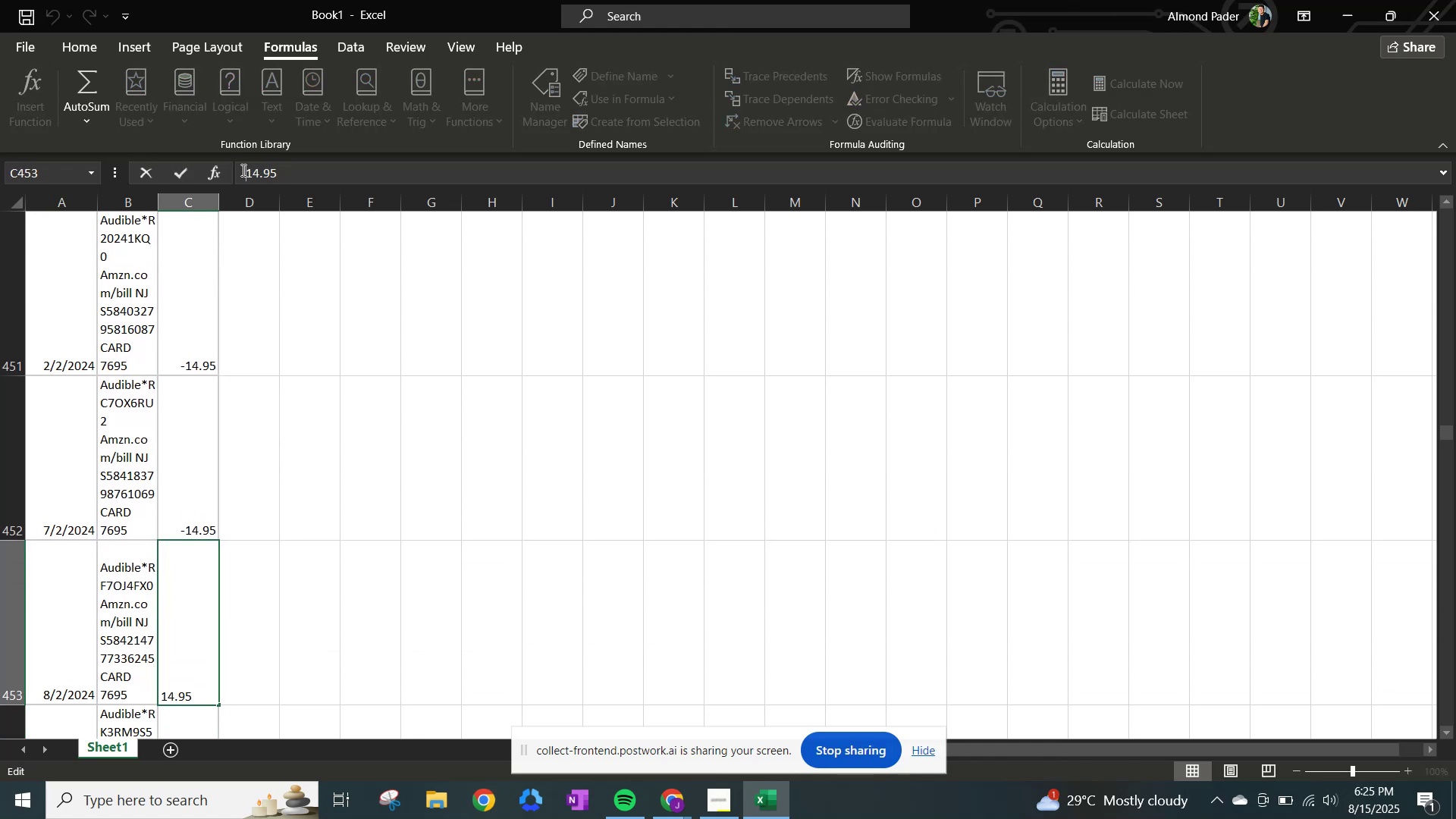 
key(NumpadEnter)
 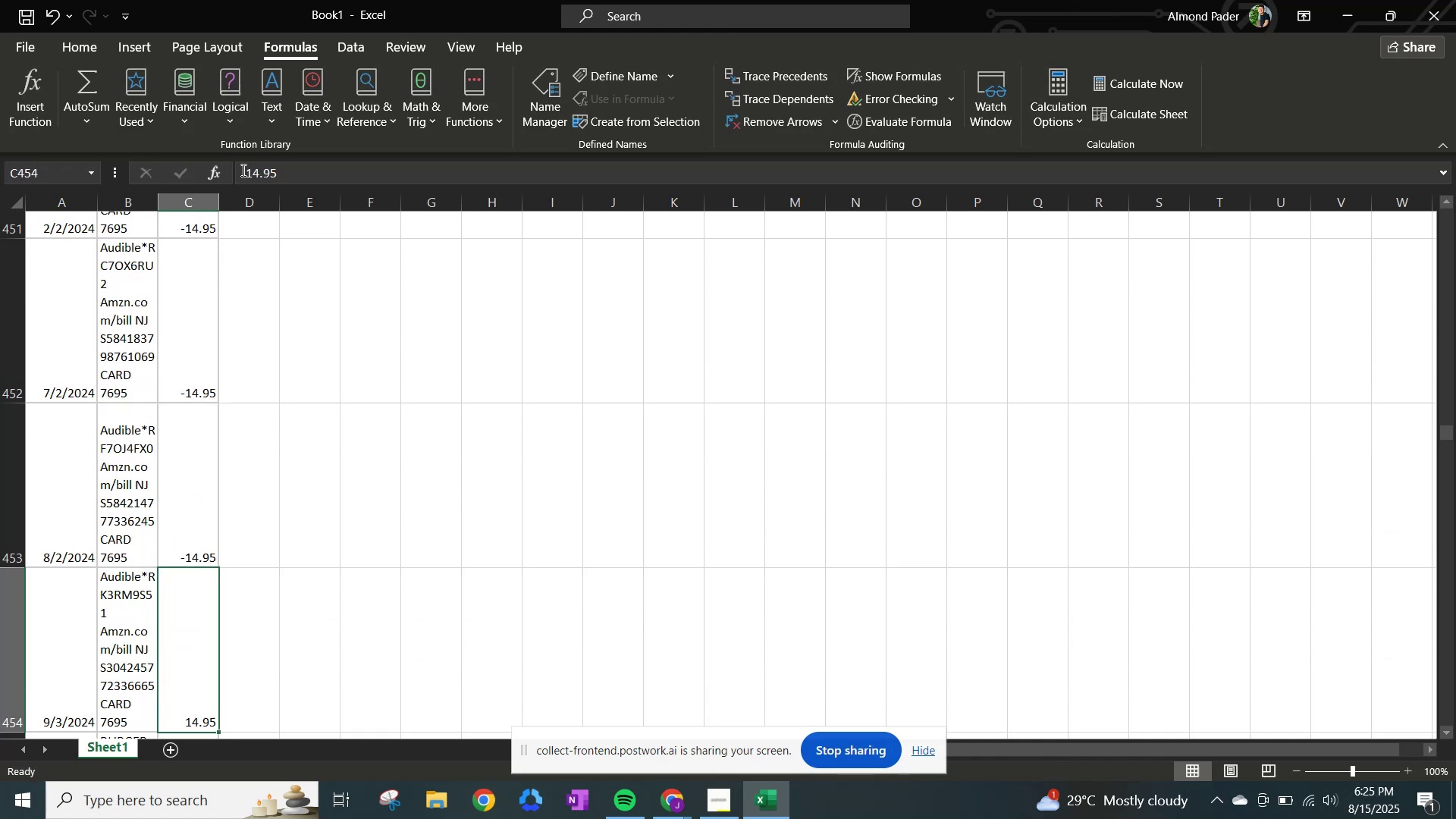 
left_click([242, 170])
 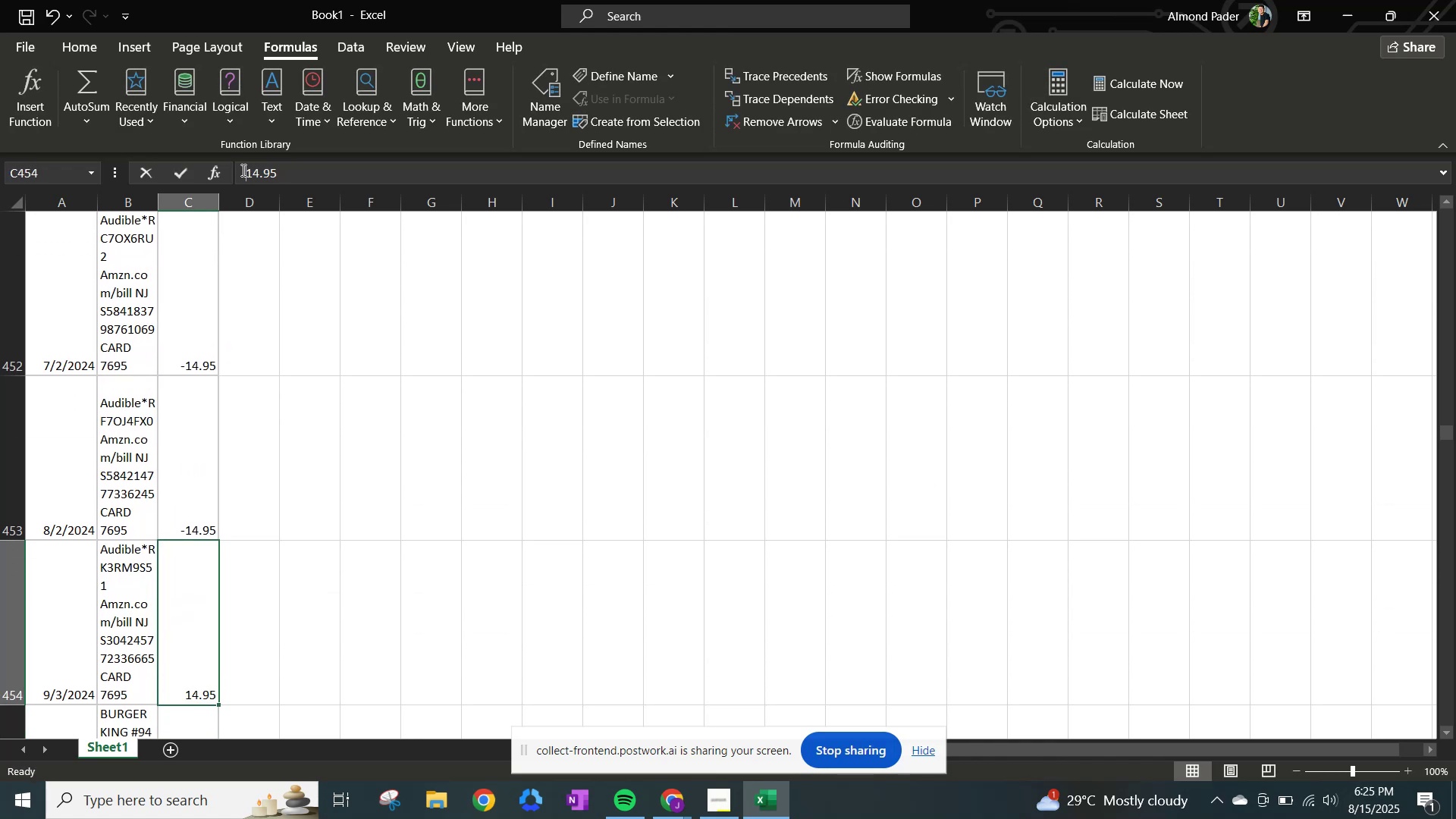 
key(NumpadSubtract)
 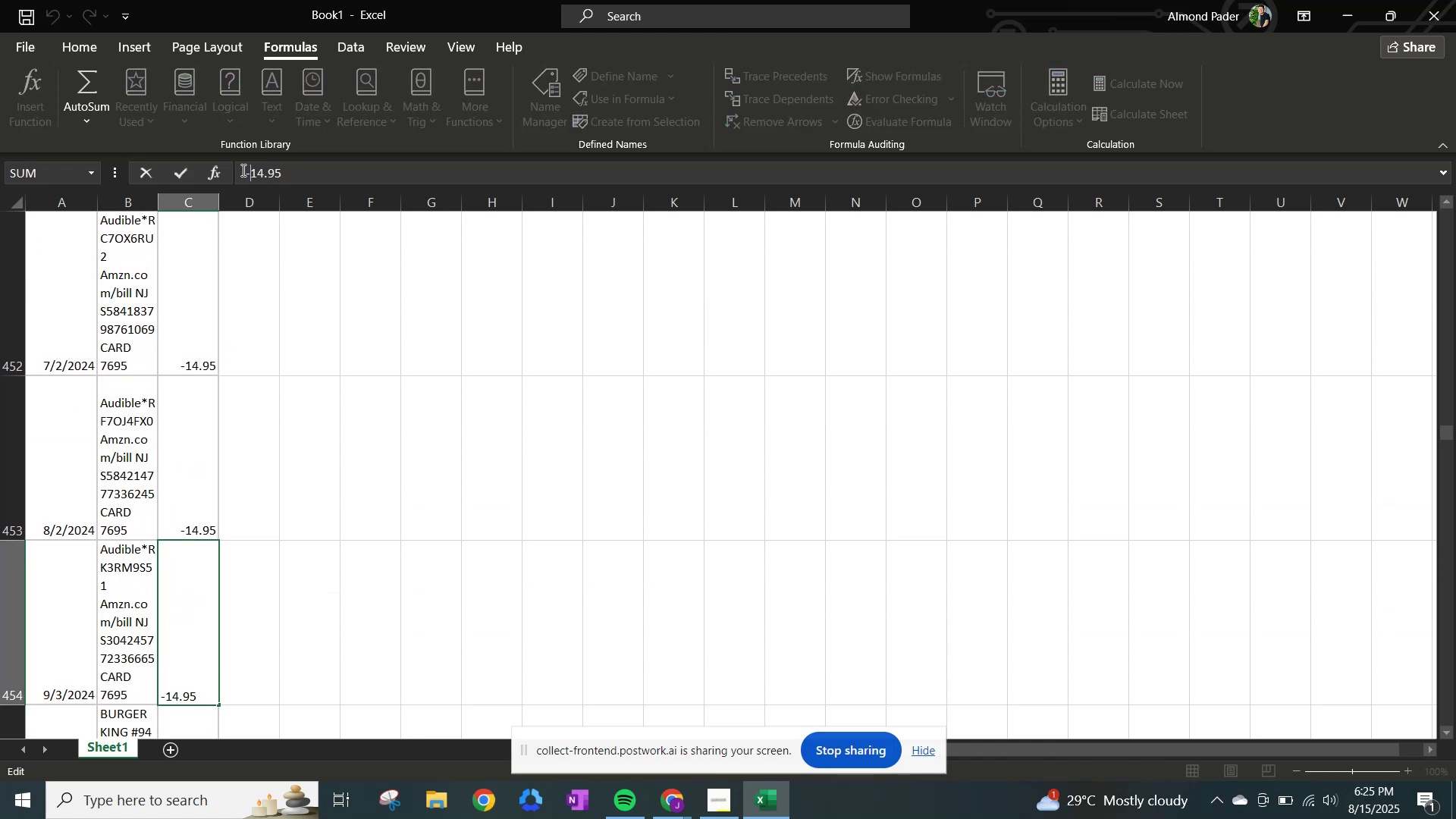 
key(NumpadEnter)
 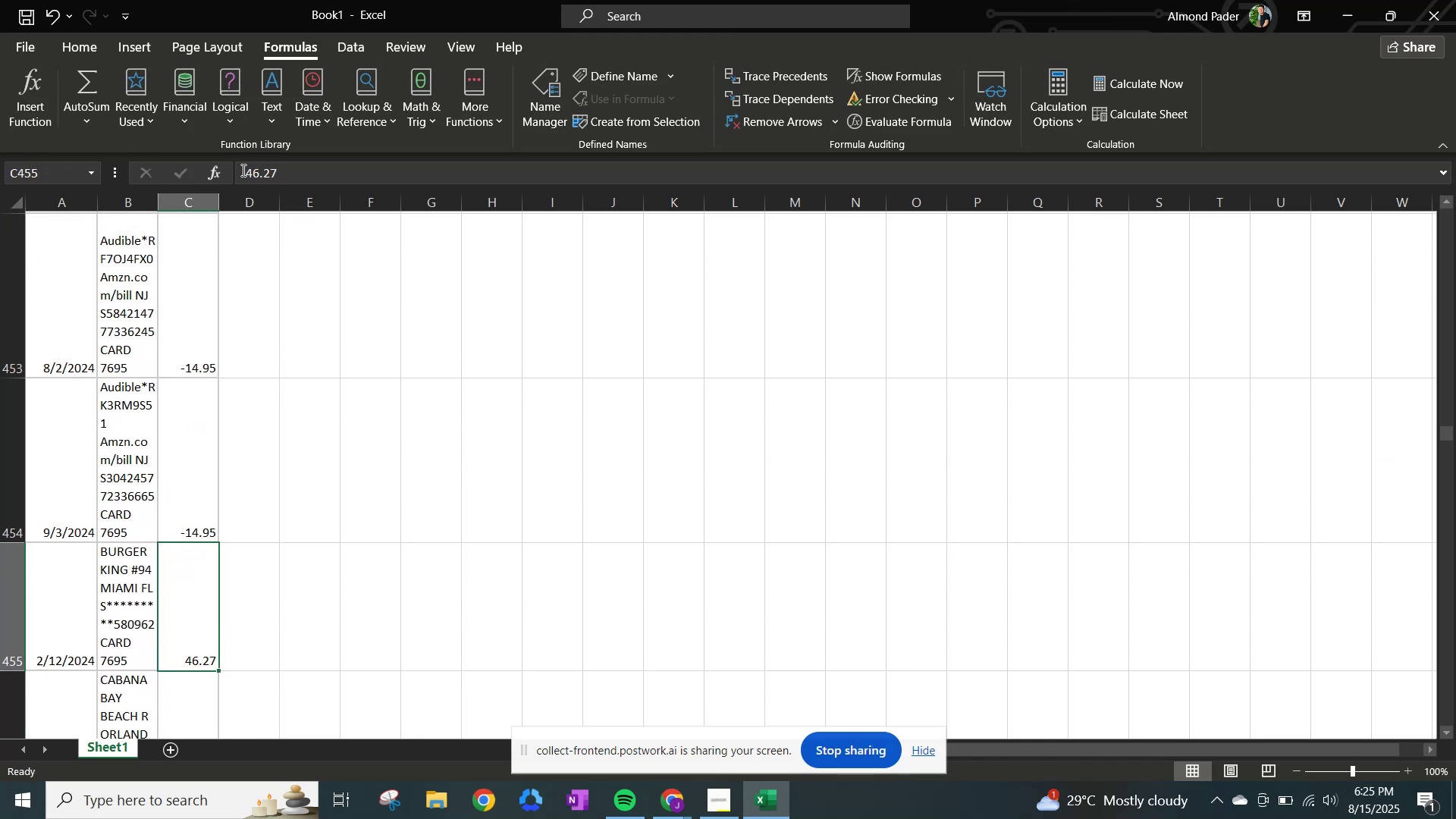 
left_click([242, 170])
 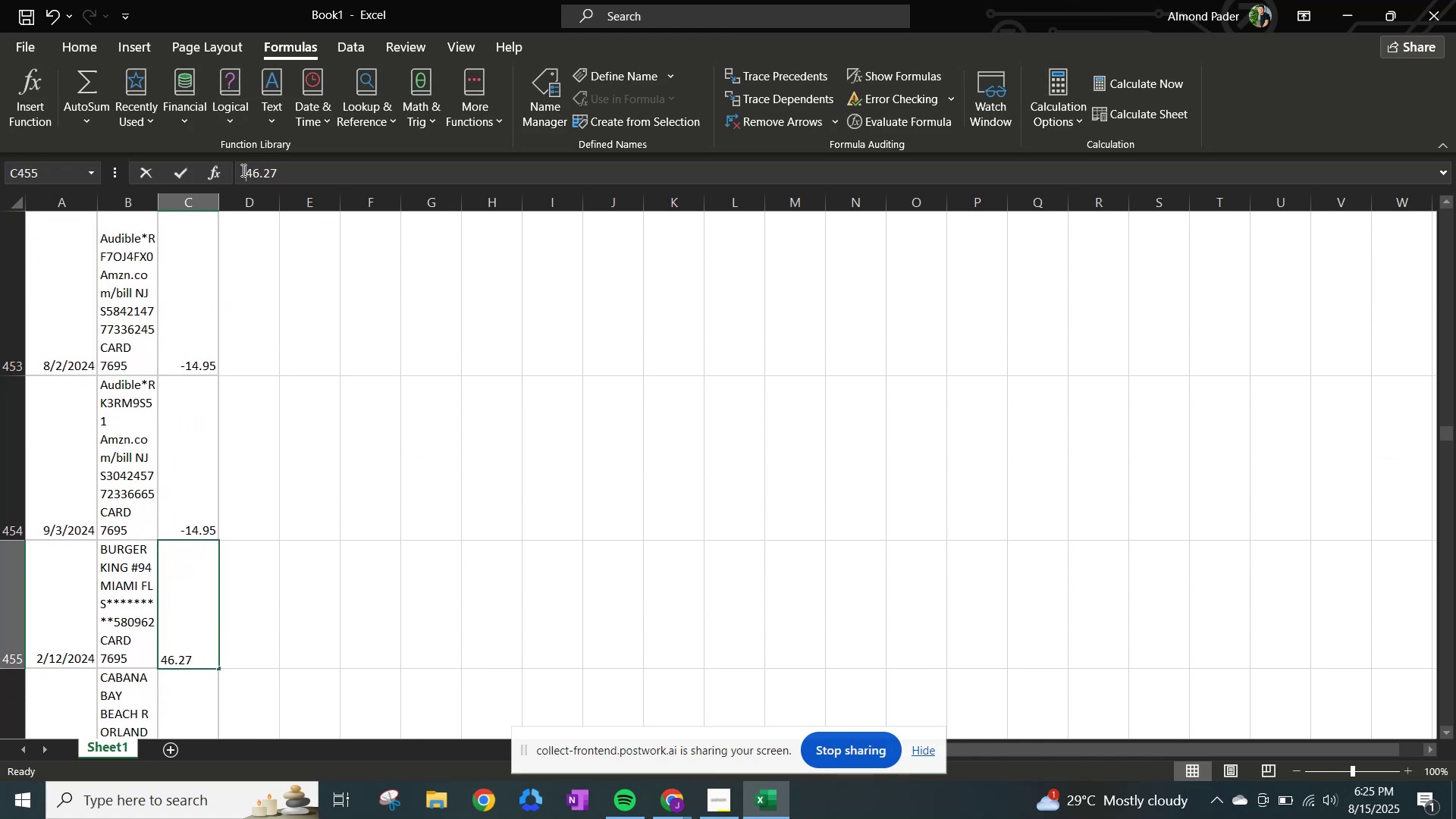 
key(NumpadSubtract)
 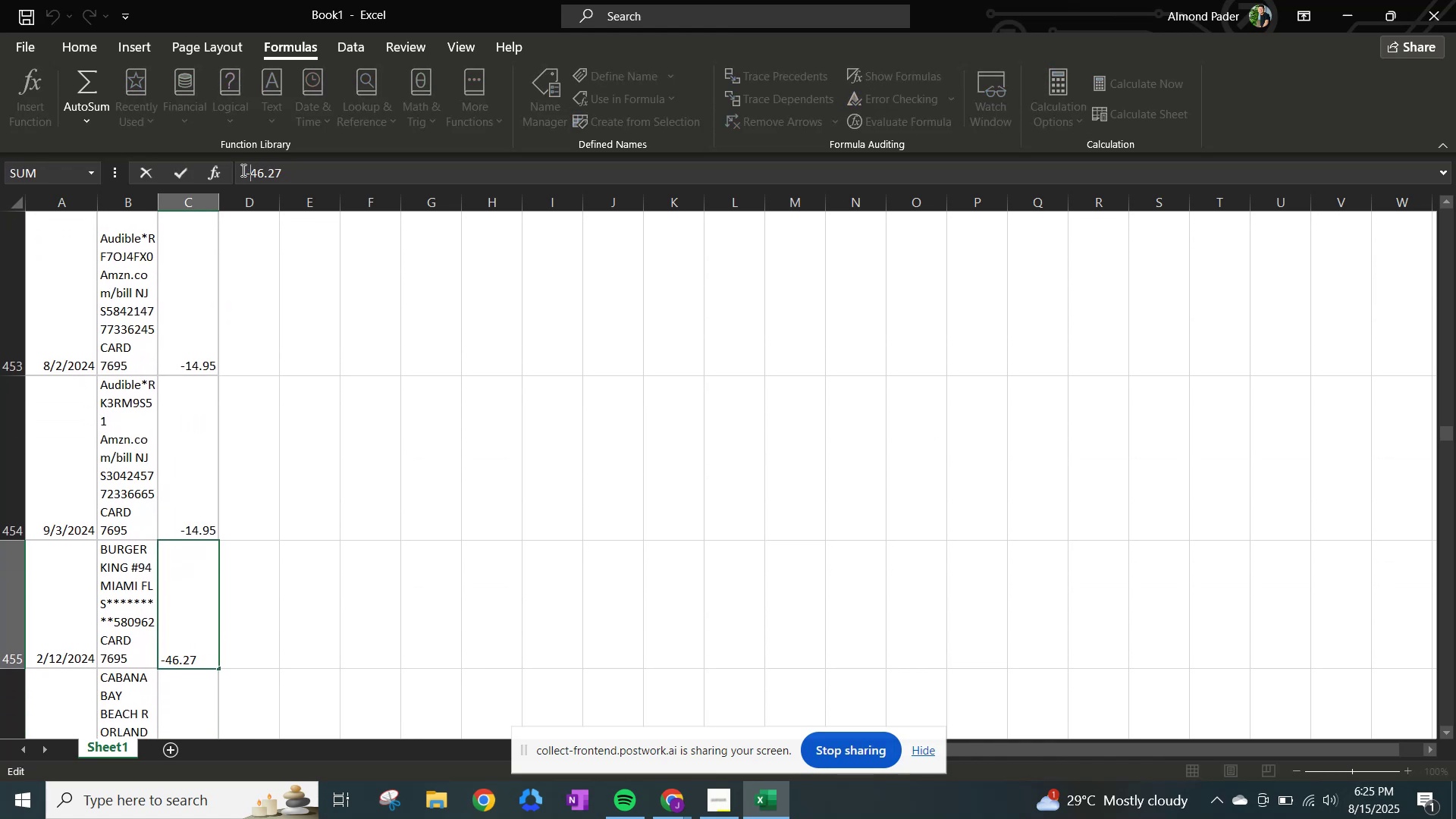 
key(NumpadEnter)
 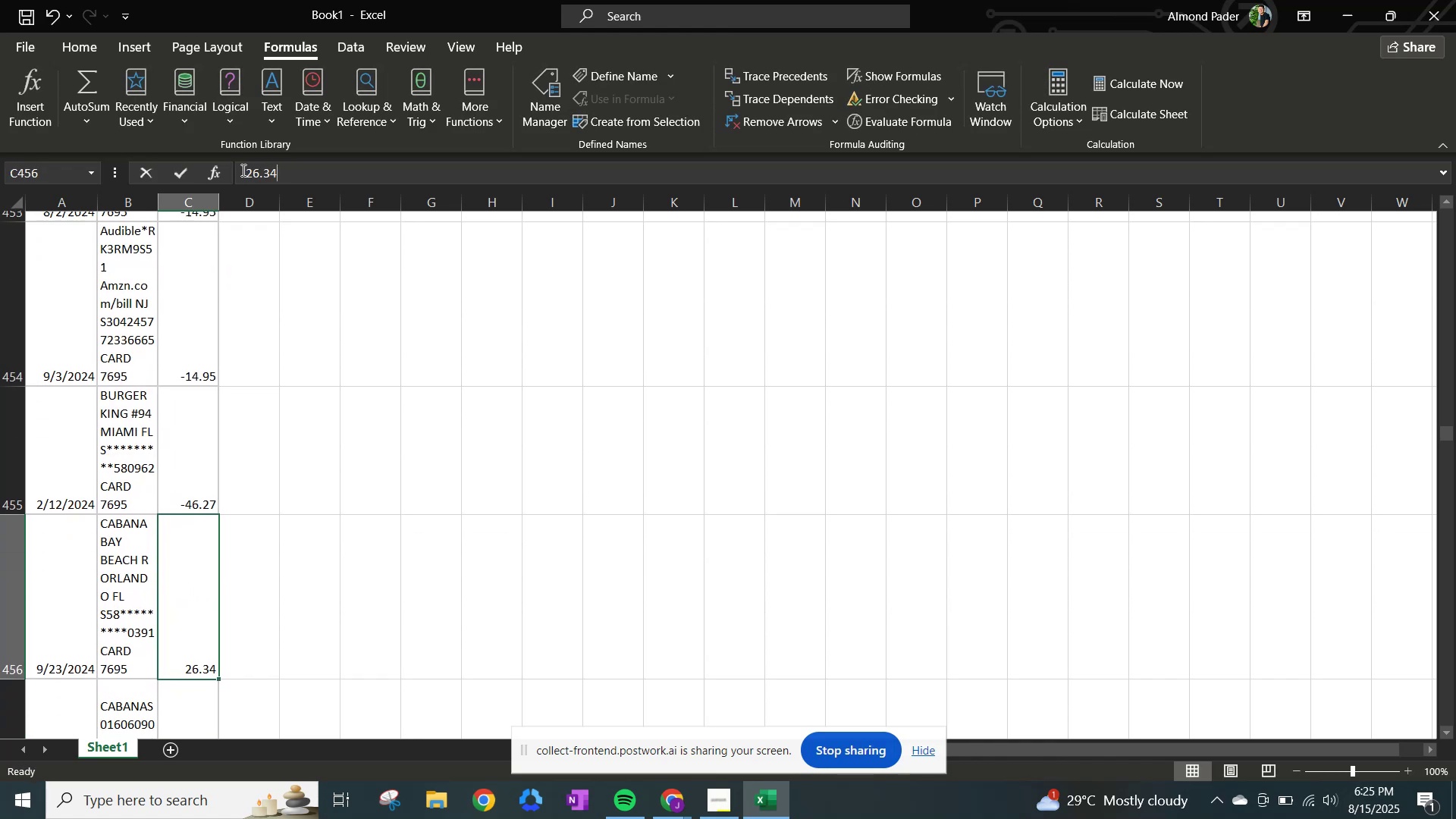 
left_click([242, 170])
 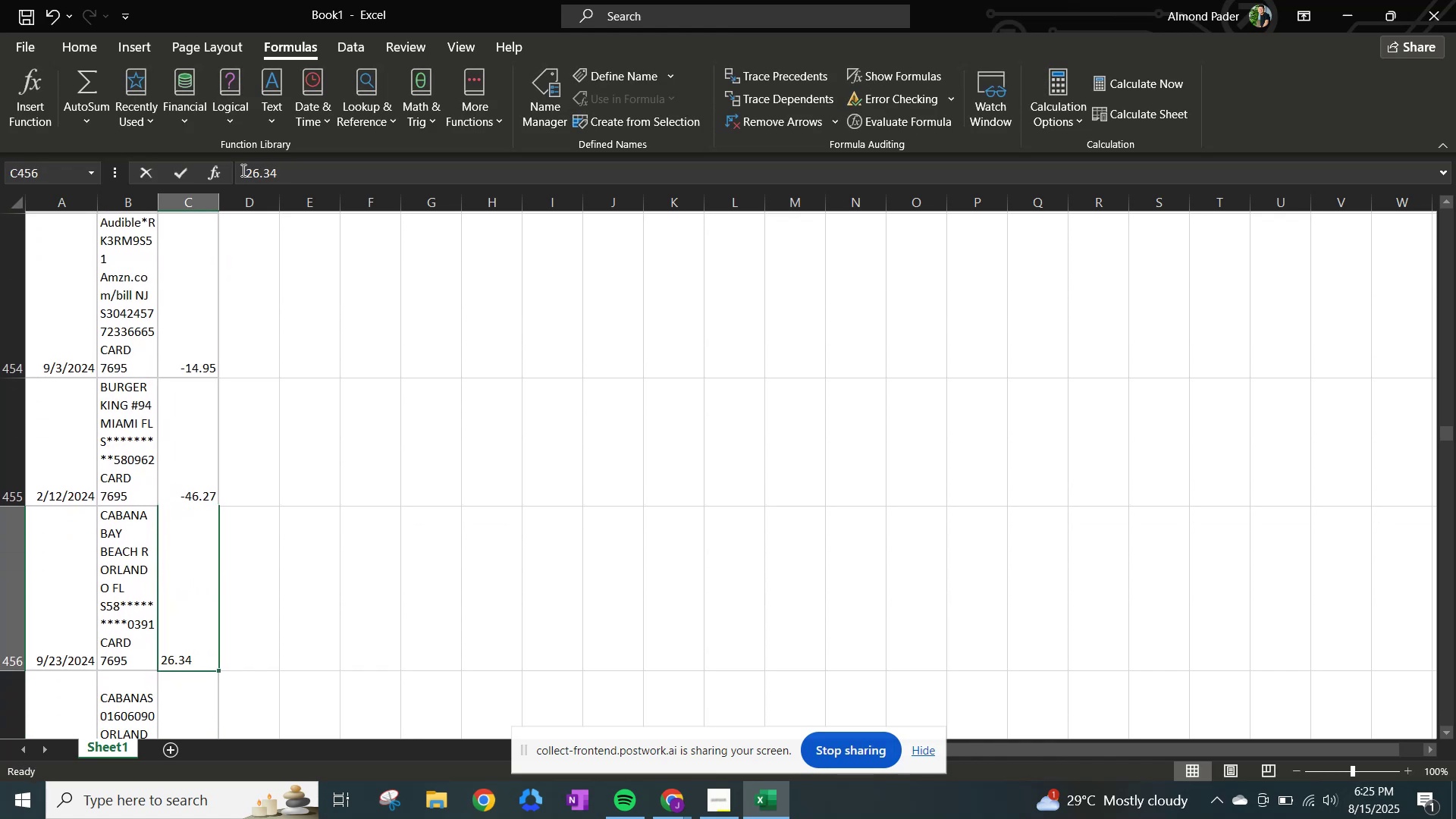 
key(NumpadSubtract)
 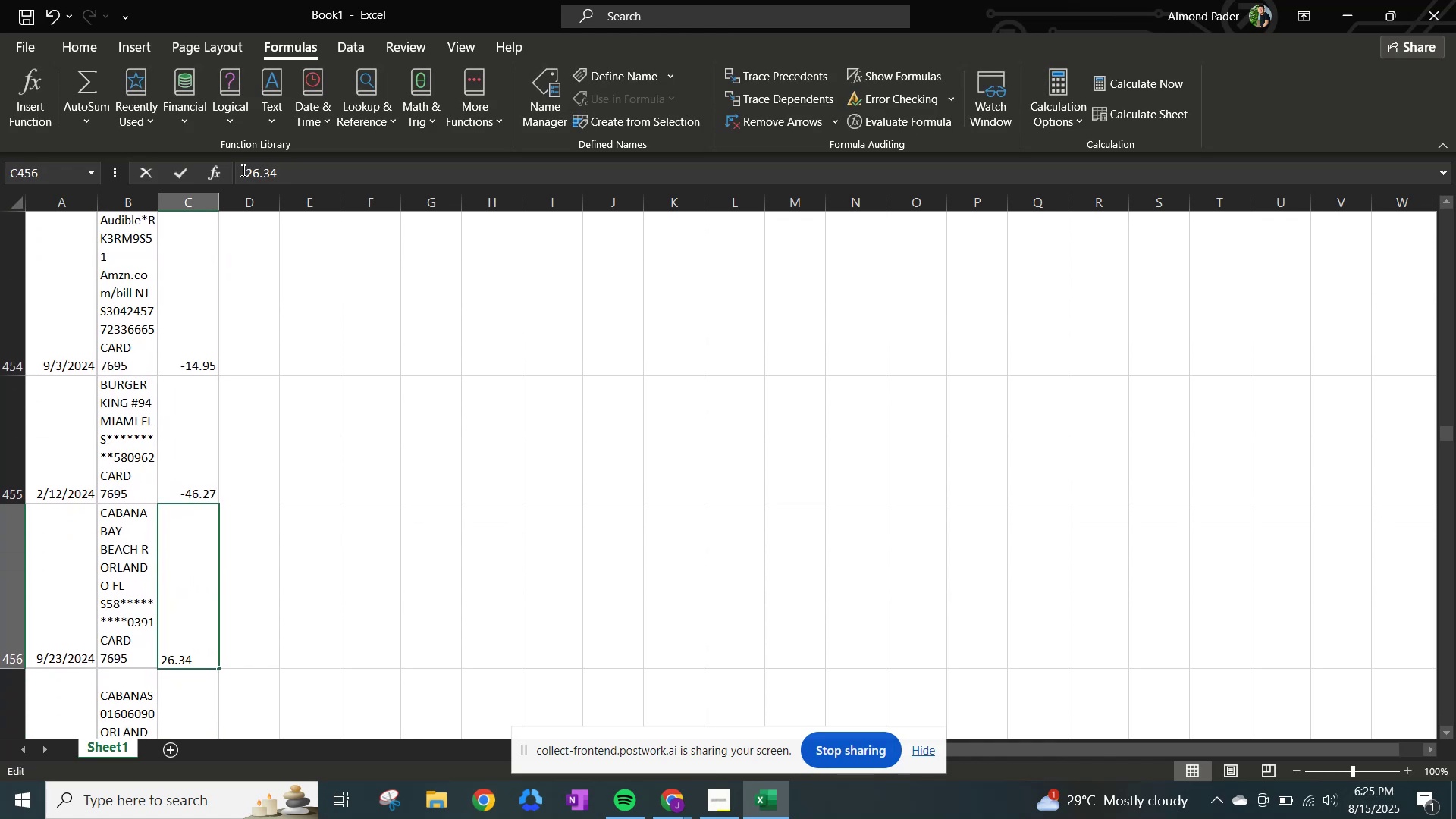 
key(NumpadEnter)
 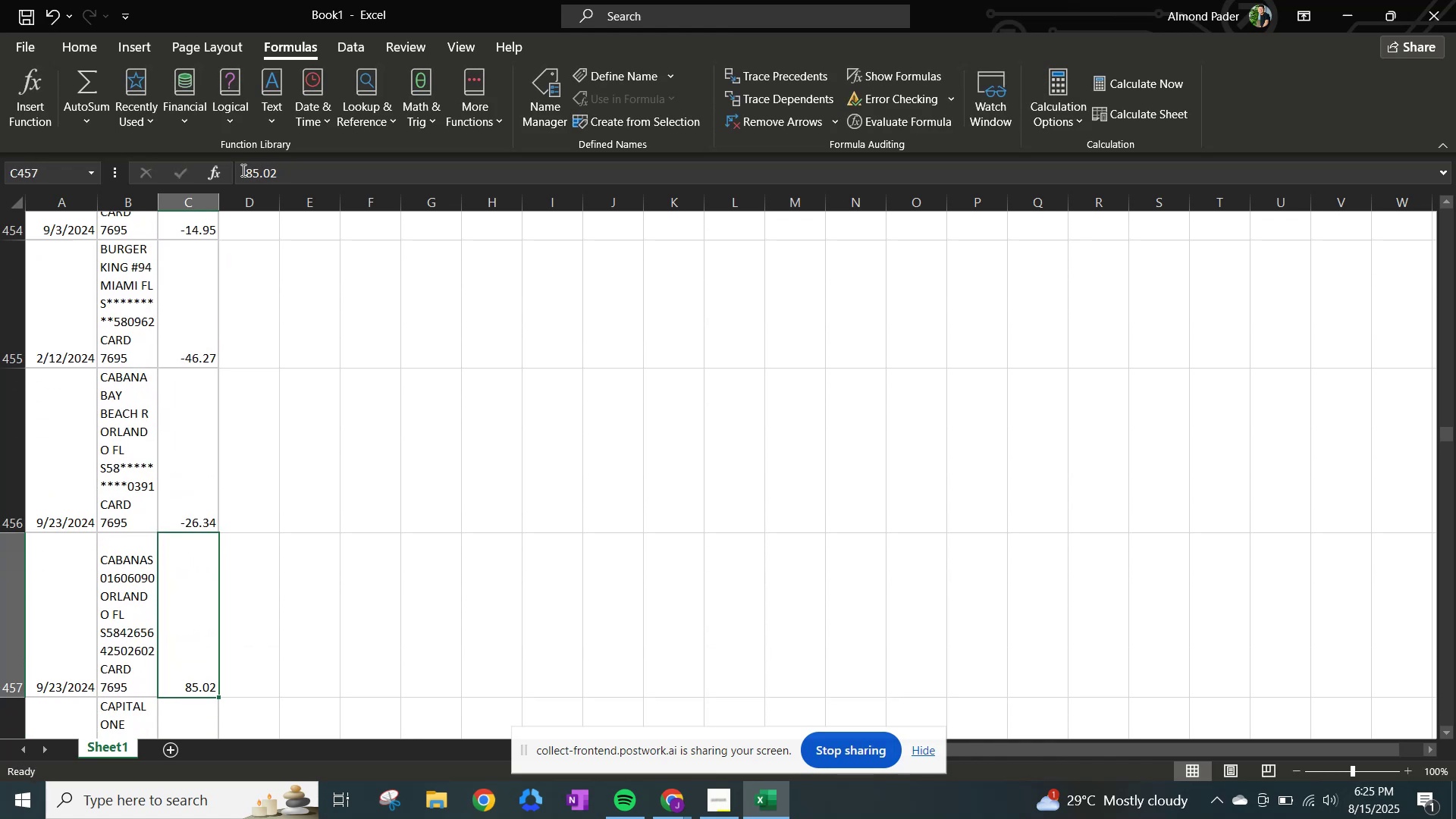 
left_click([242, 170])
 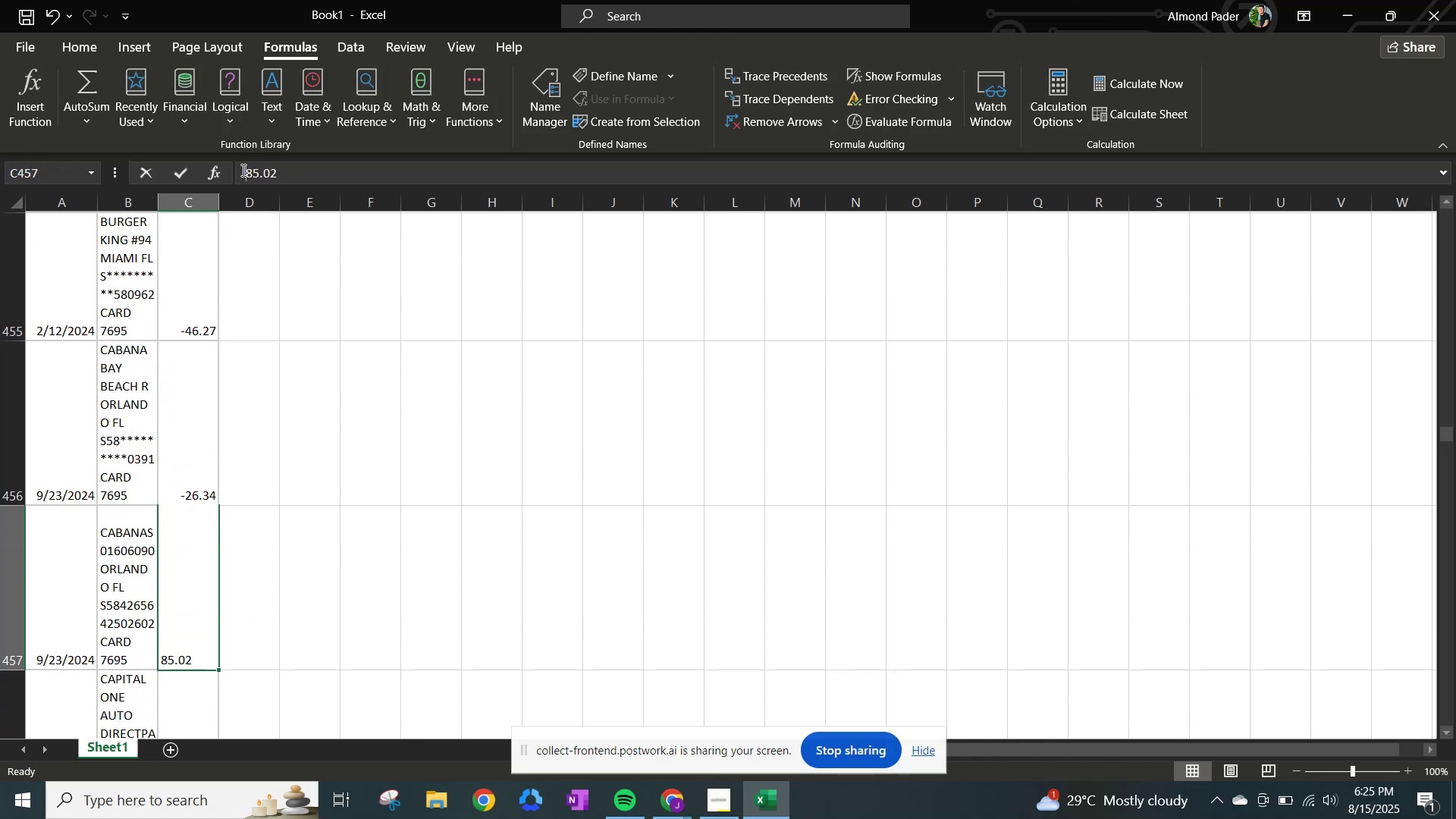 
key(NumpadSubtract)
 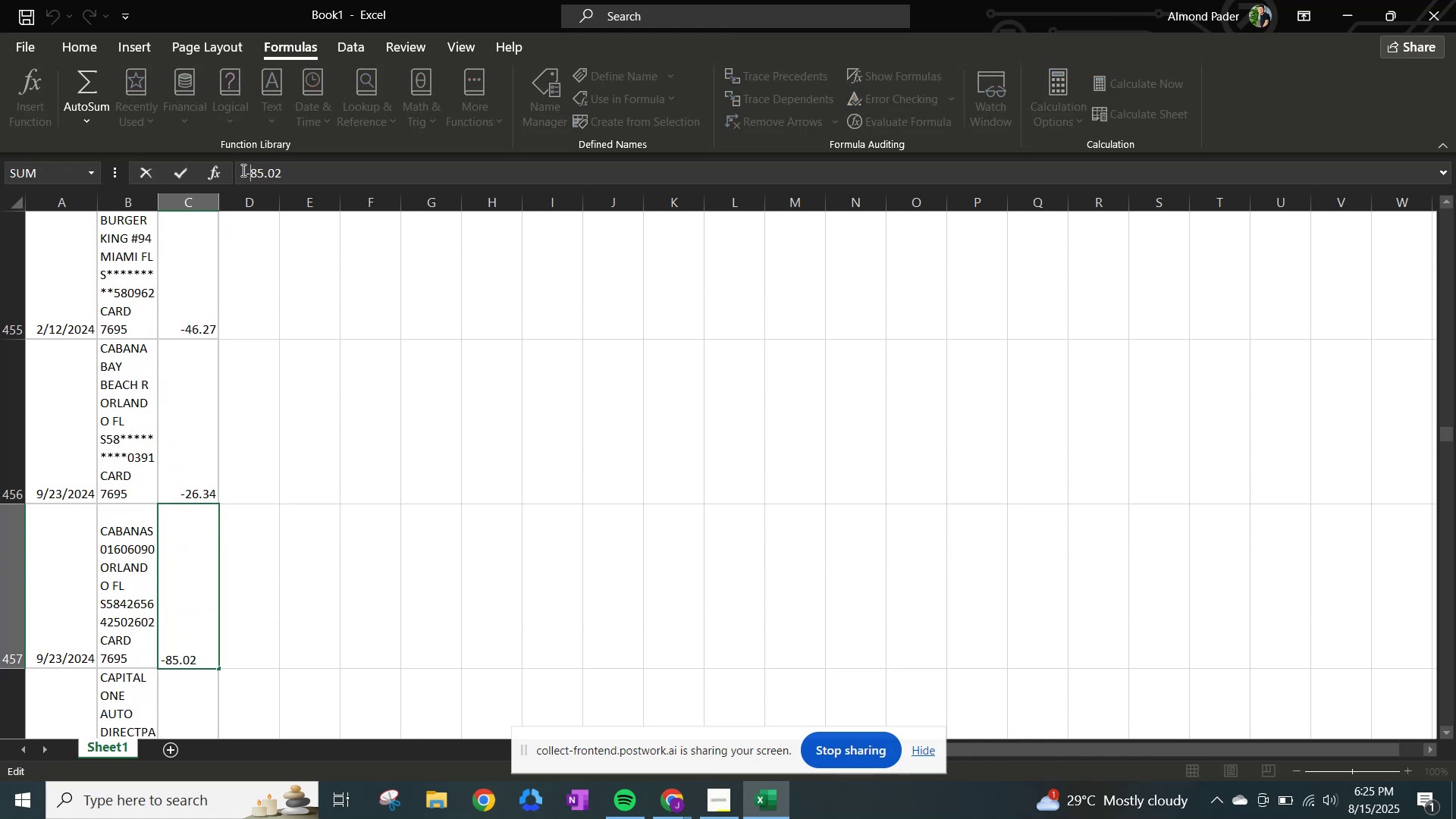 
key(NumpadEnter)
 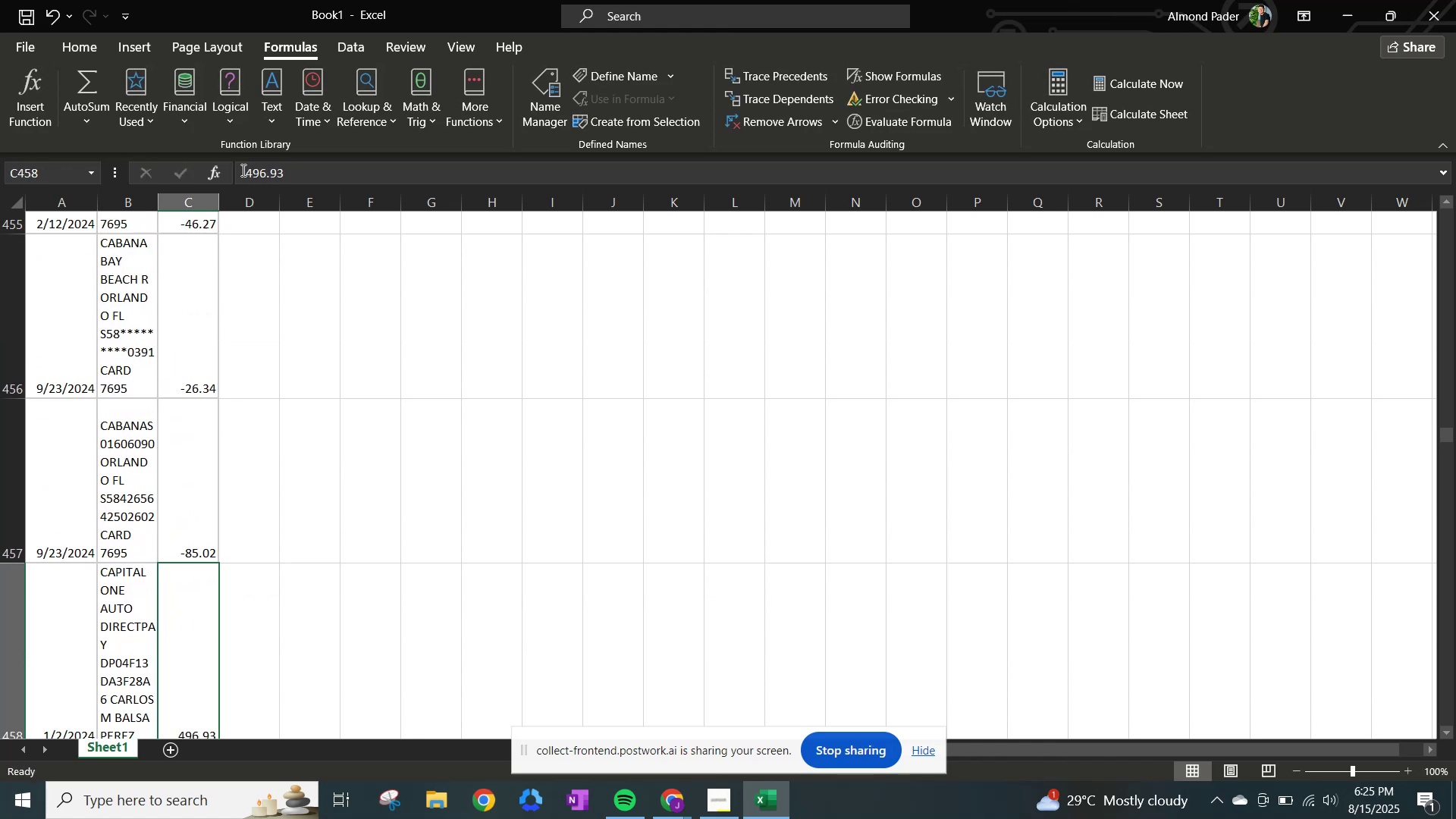 
left_click([242, 170])
 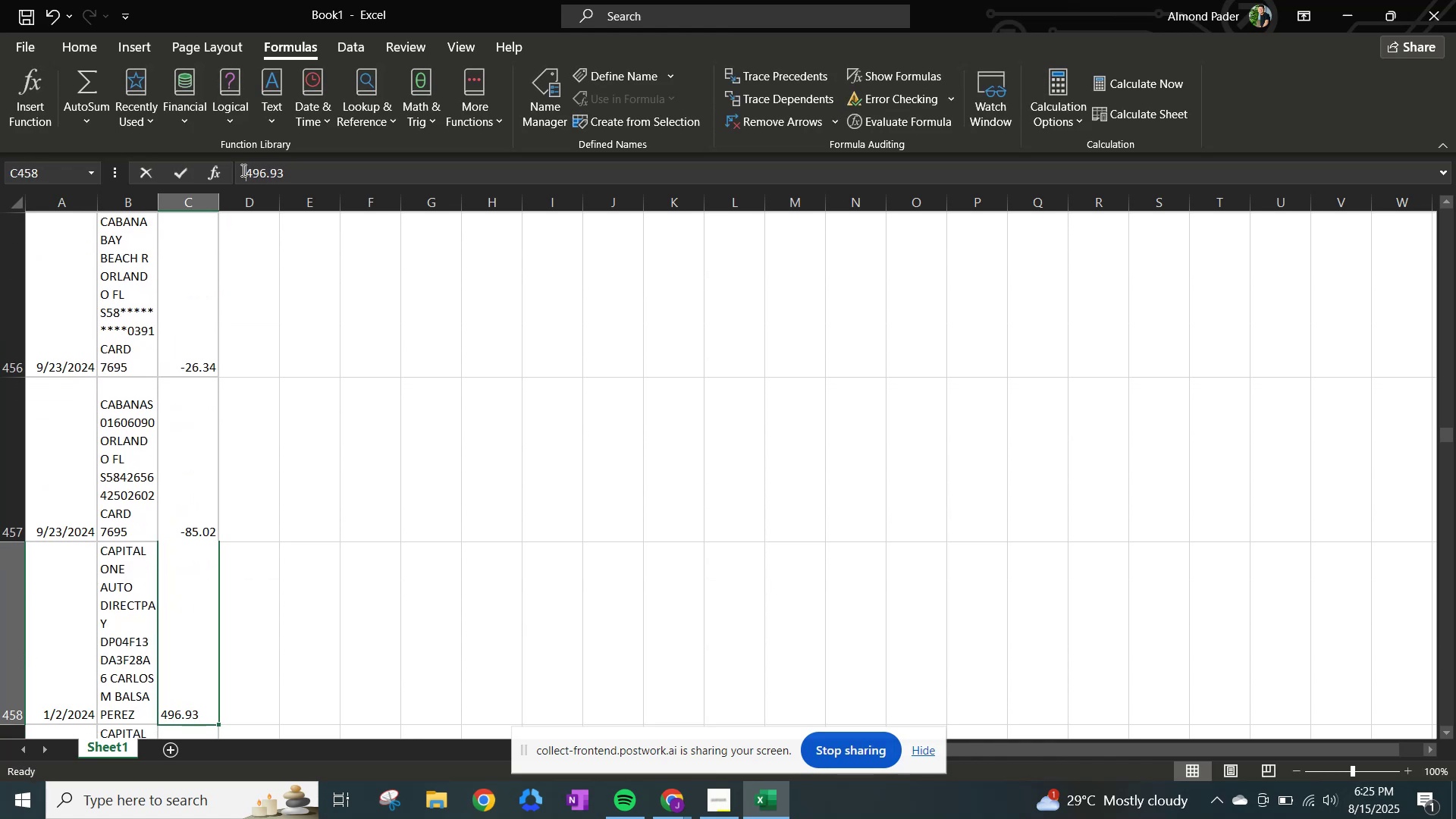 
key(NumpadSubtract)
 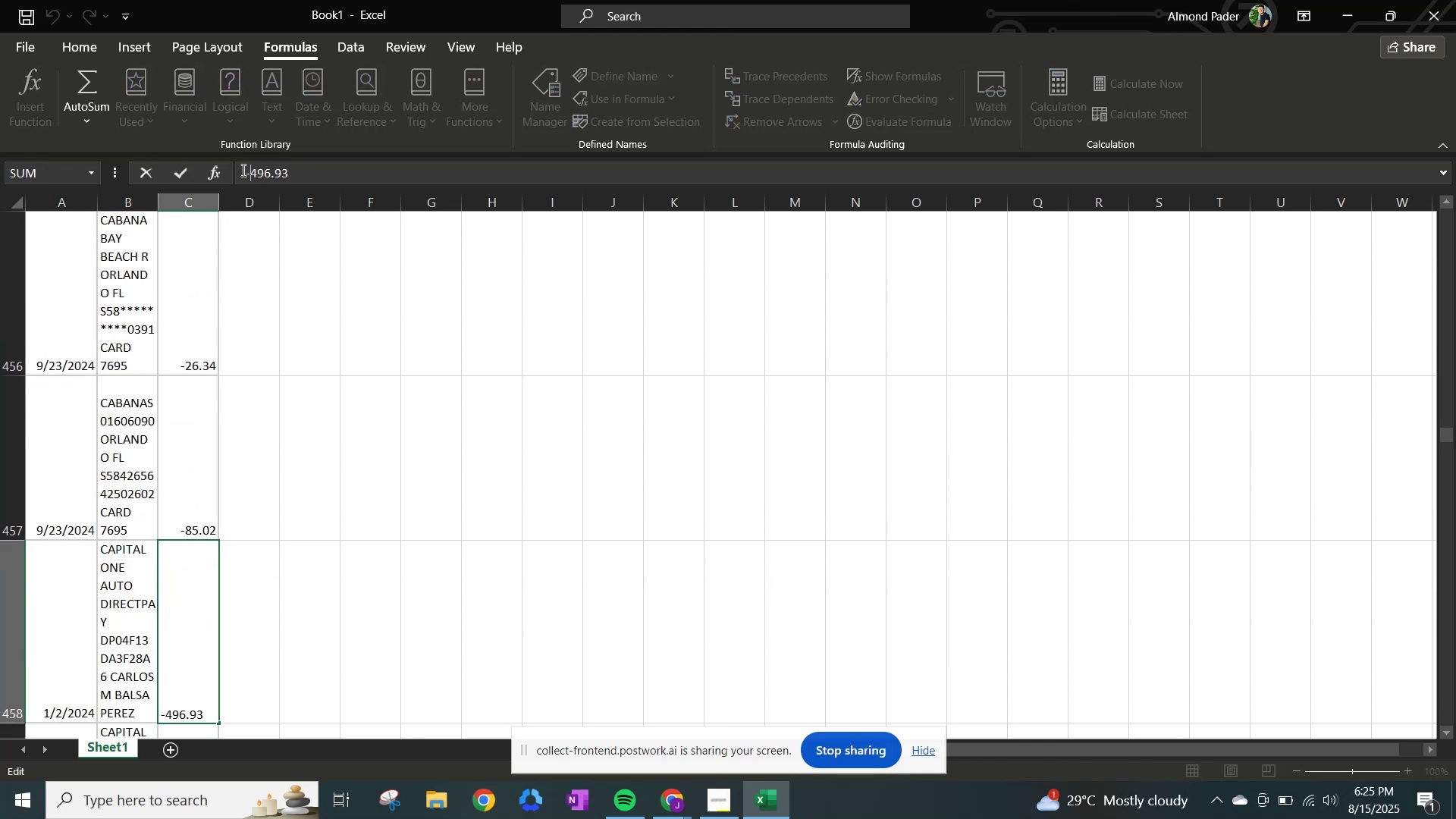 
key(NumpadEnter)
 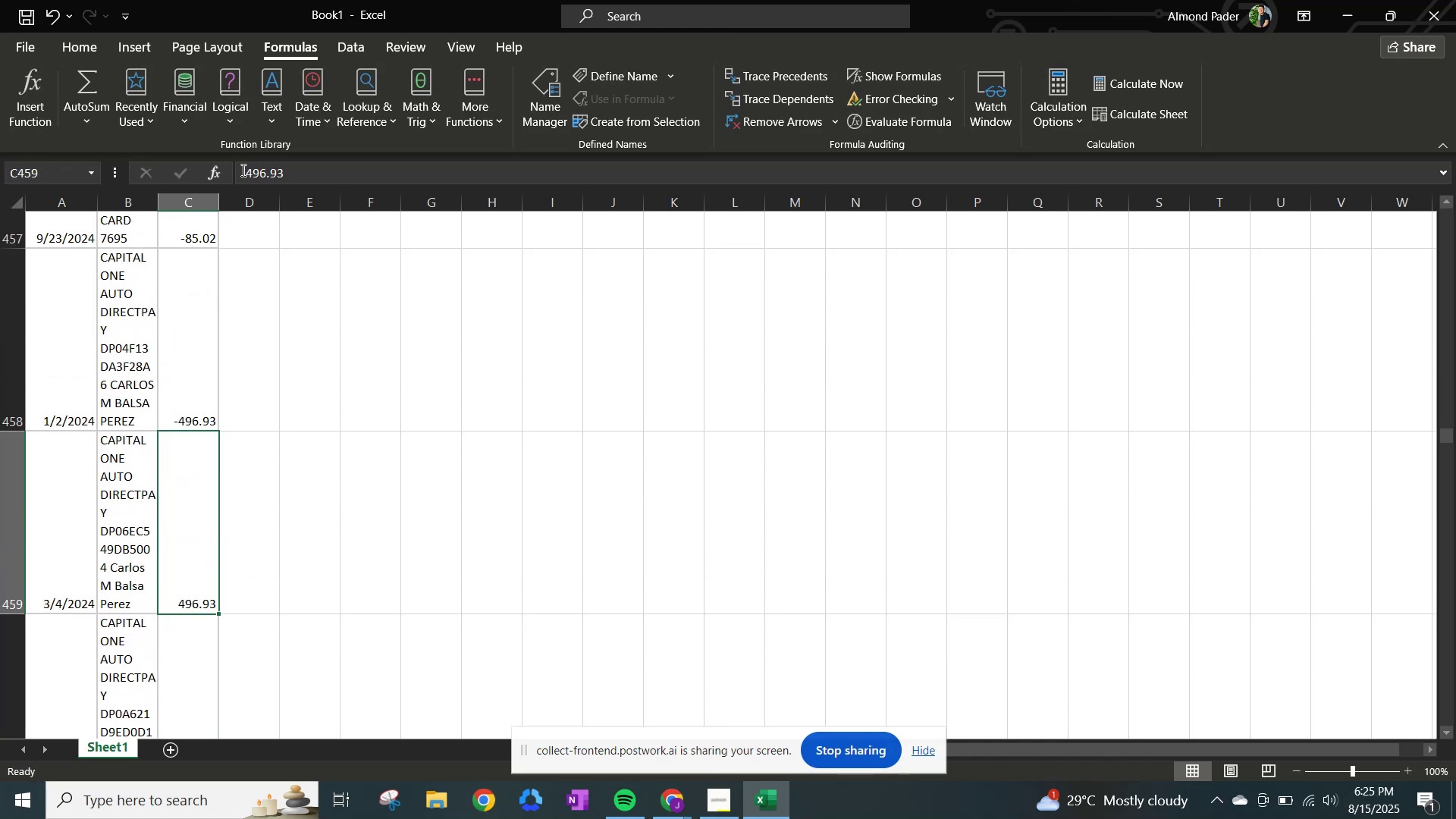 
left_click([242, 170])
 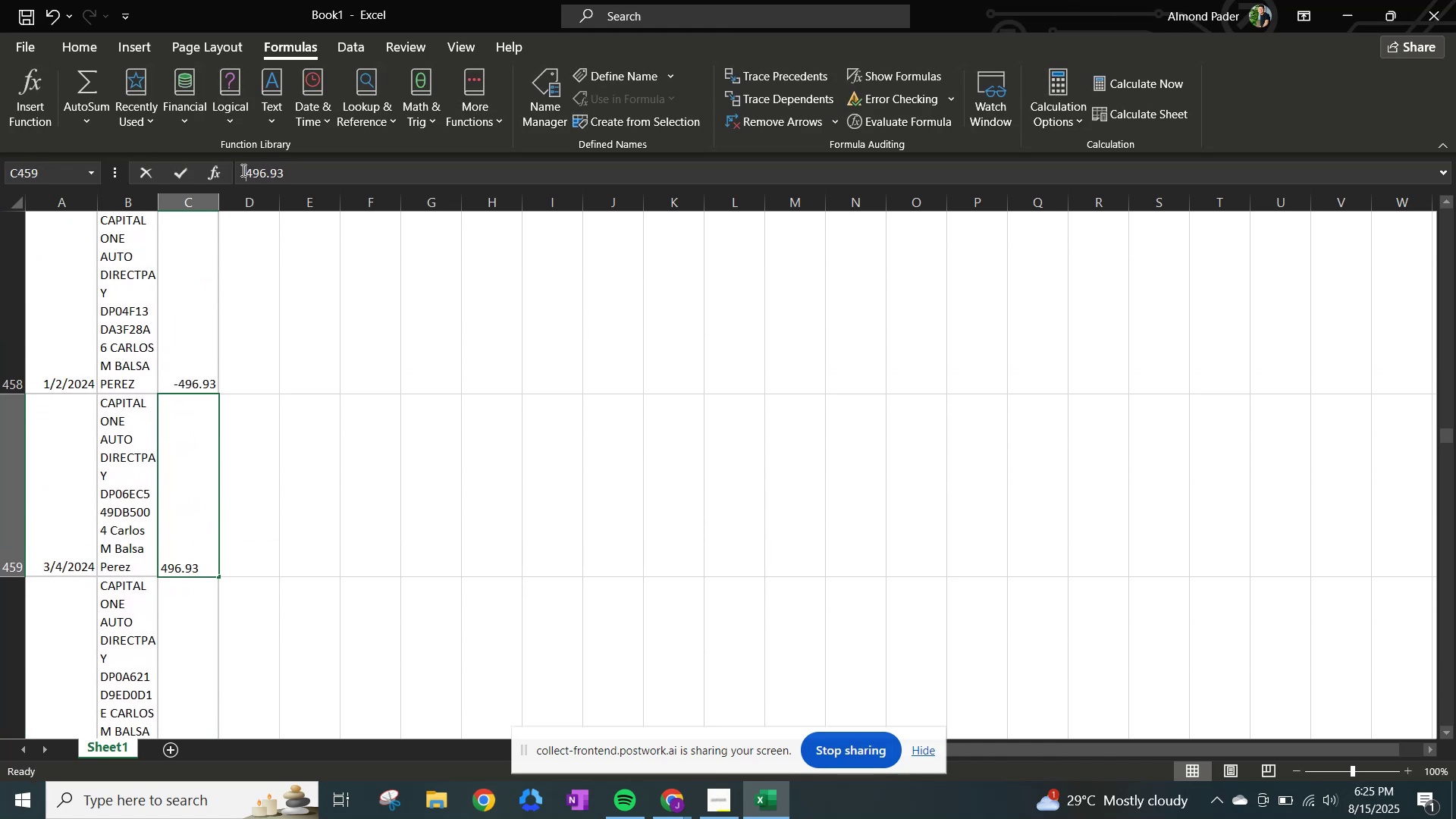 
key(NumpadSubtract)
 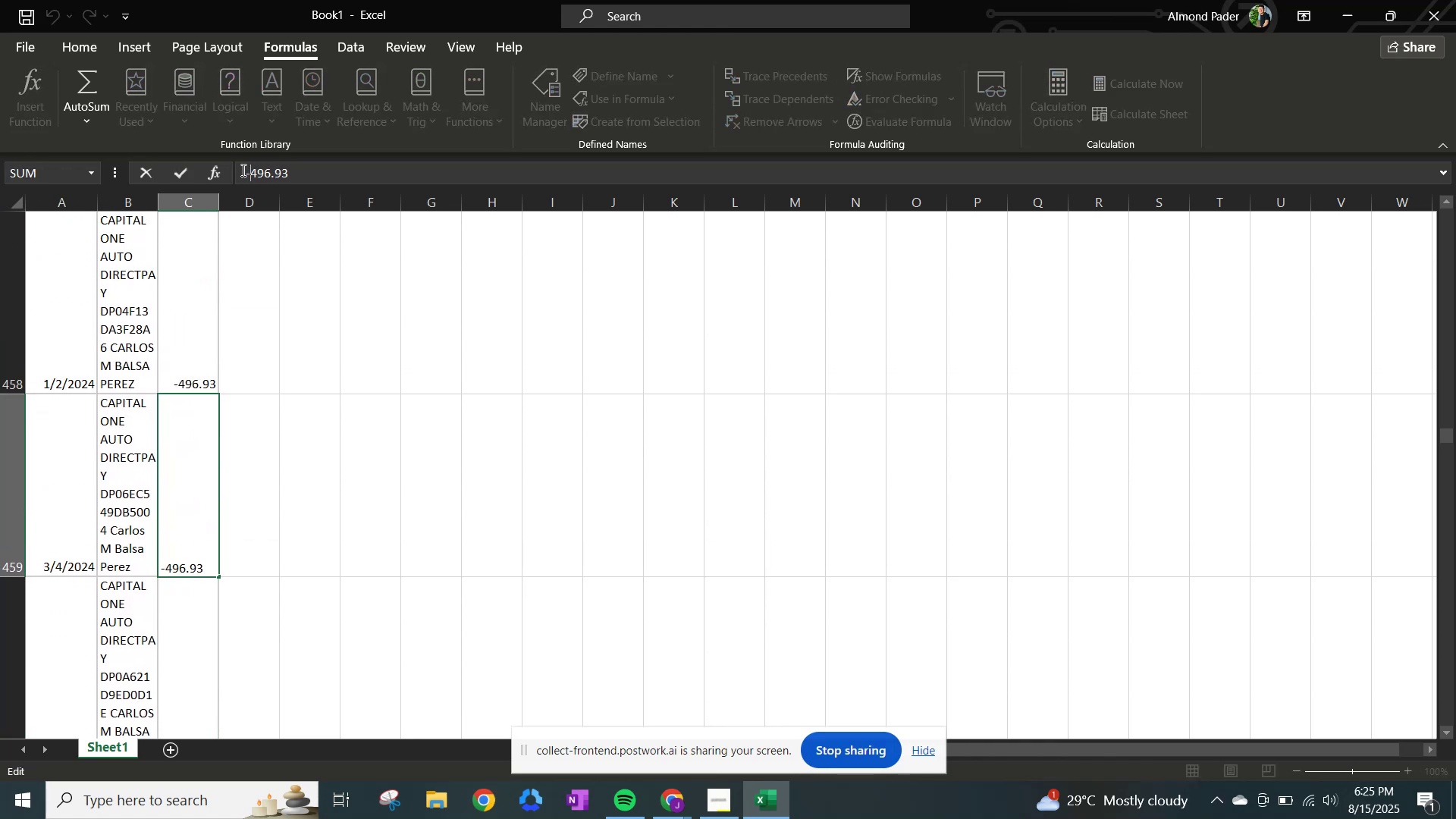 
key(NumpadEnter)
 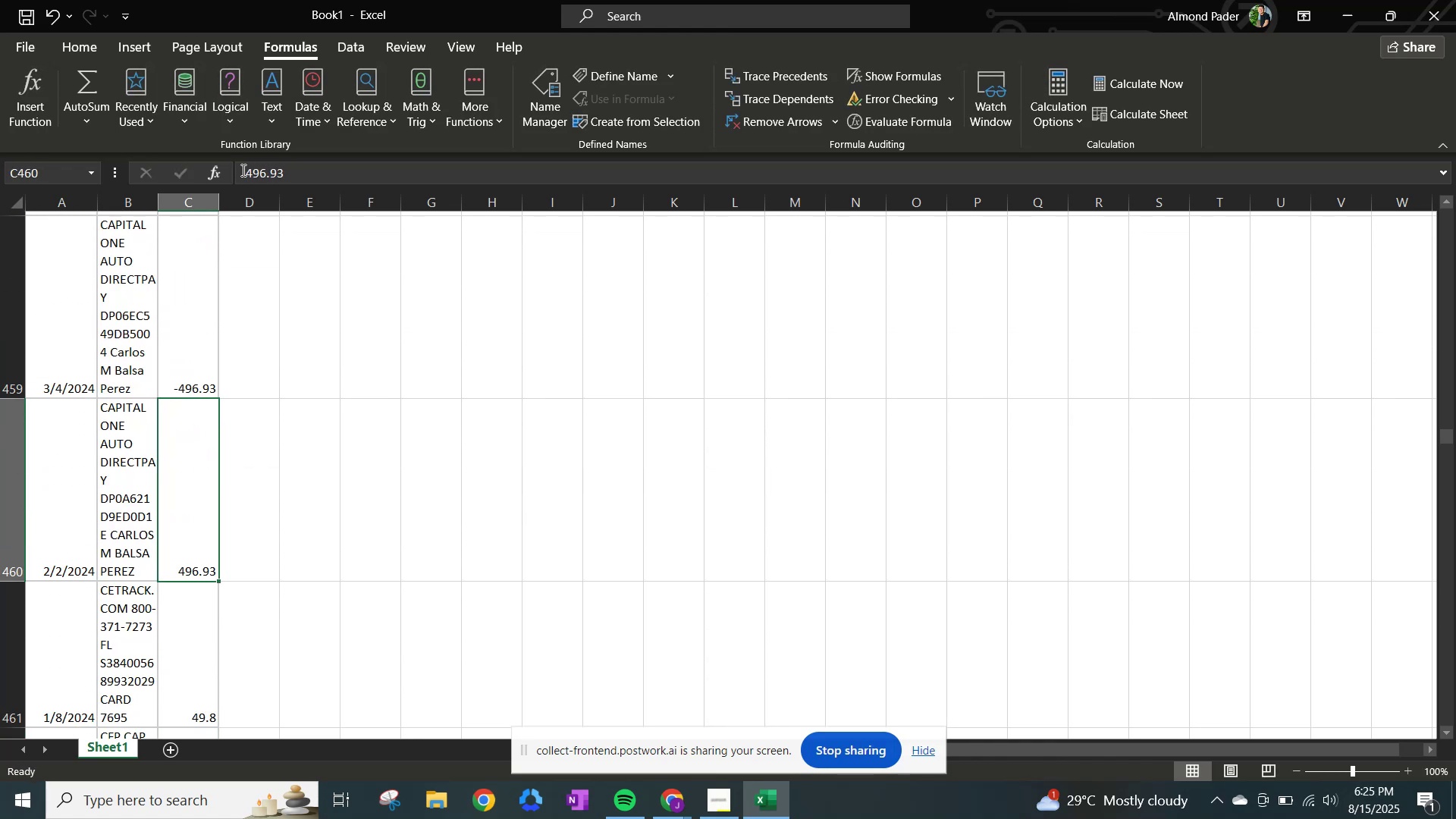 
left_click([242, 170])
 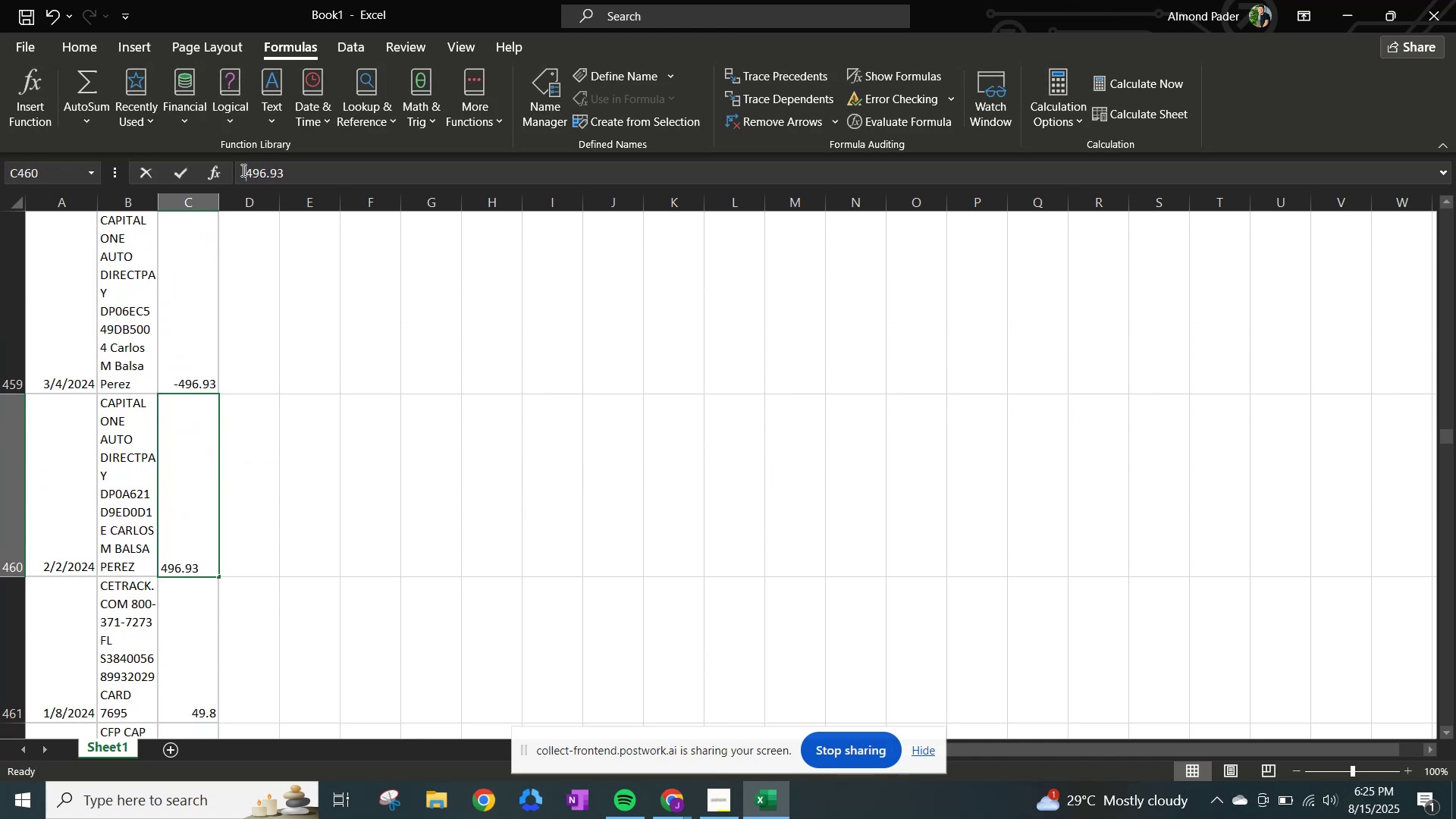 
key(NumpadSubtract)
 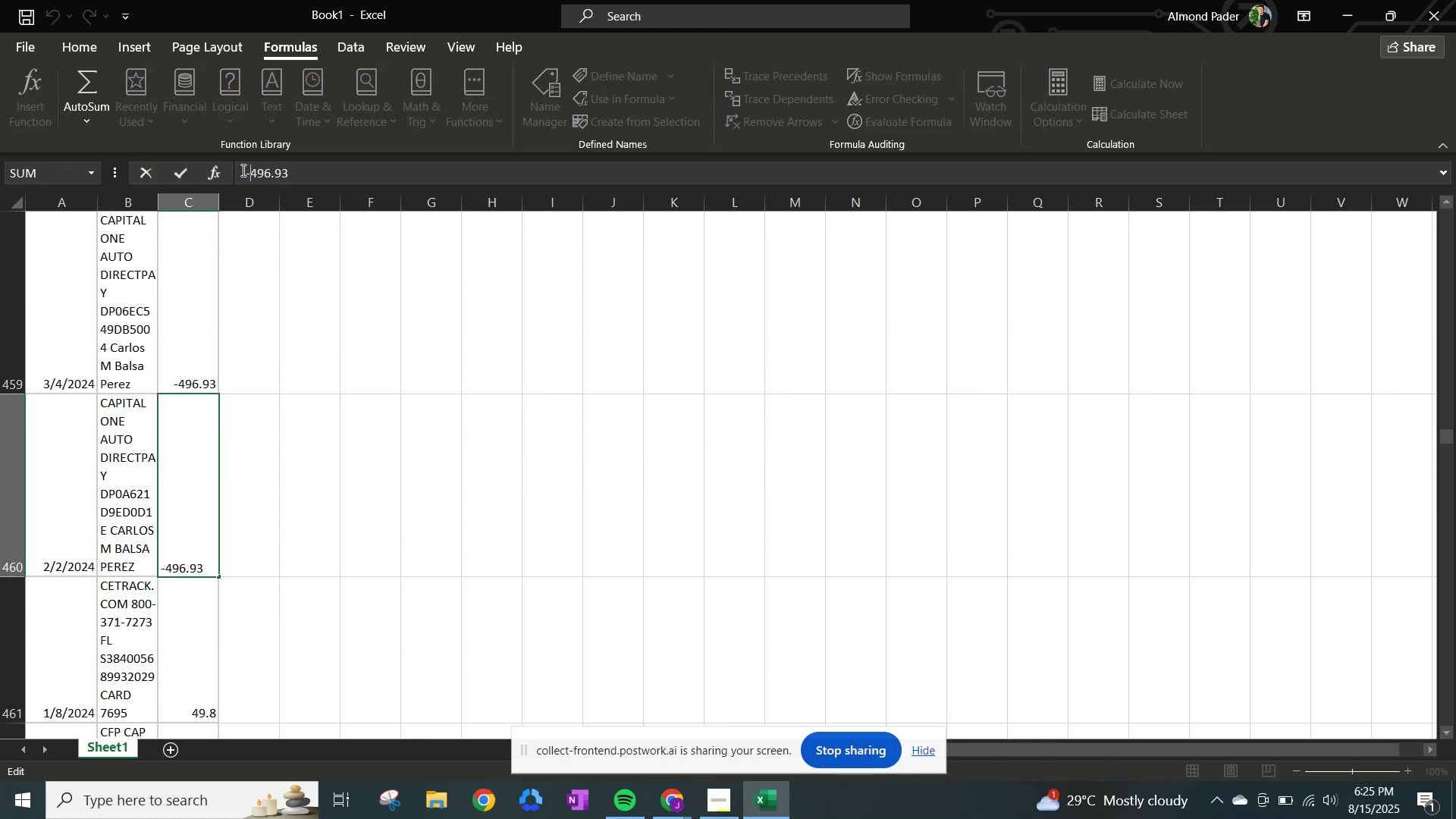 
key(NumpadEnter)
 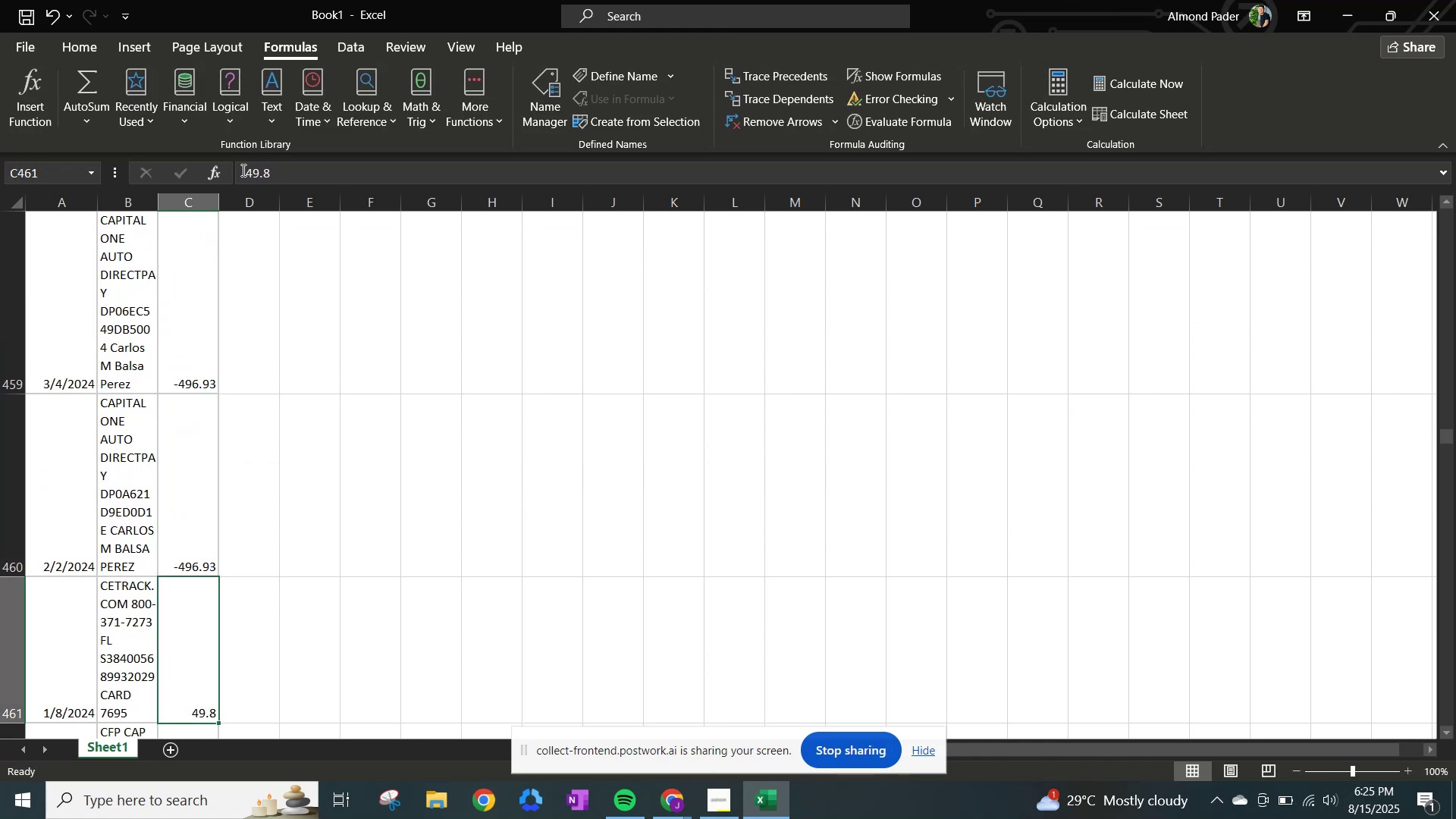 
left_click([242, 170])
 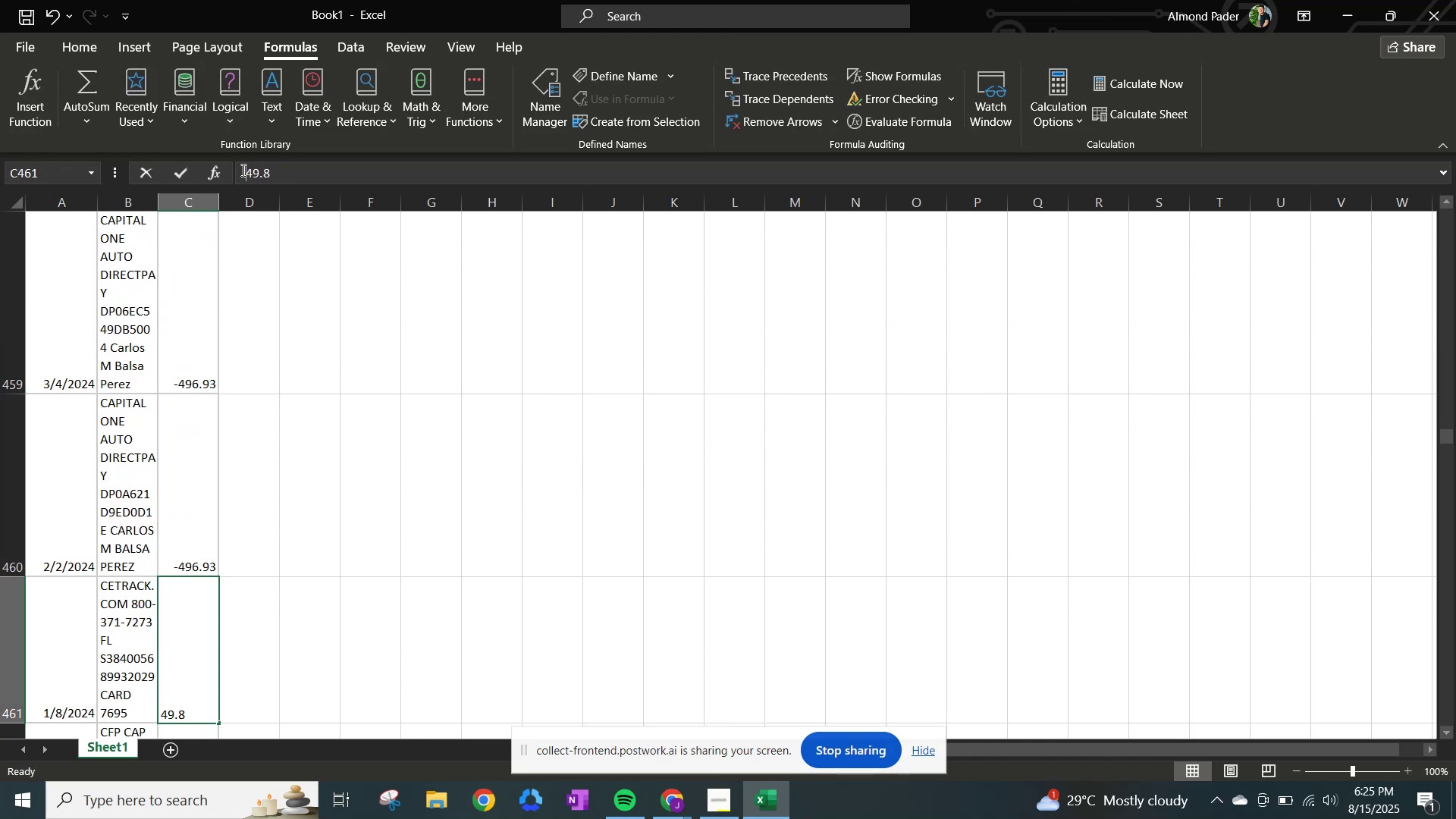 
key(NumpadSubtract)
 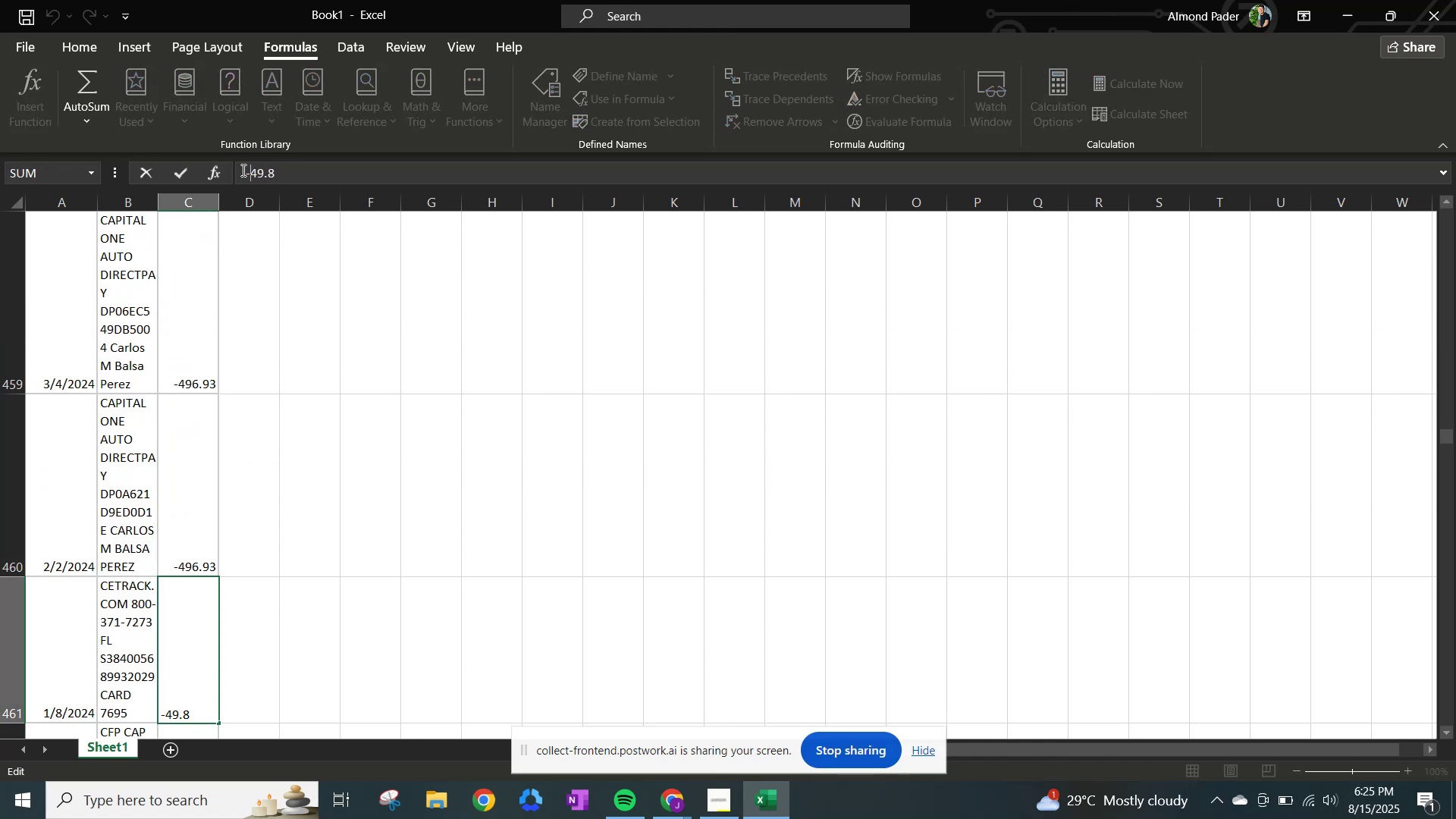 
key(NumpadEnter)
 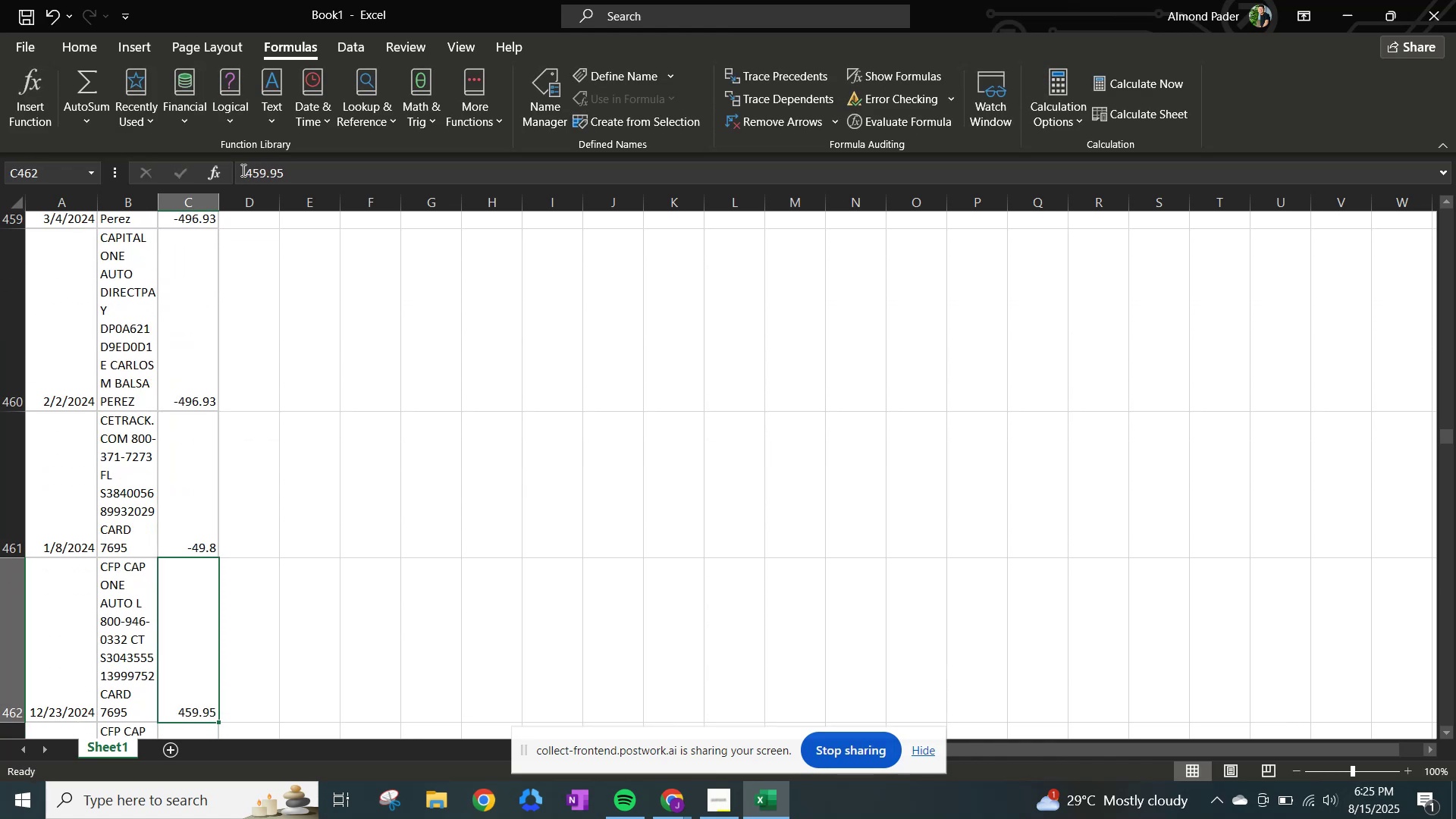 
left_click([242, 170])
 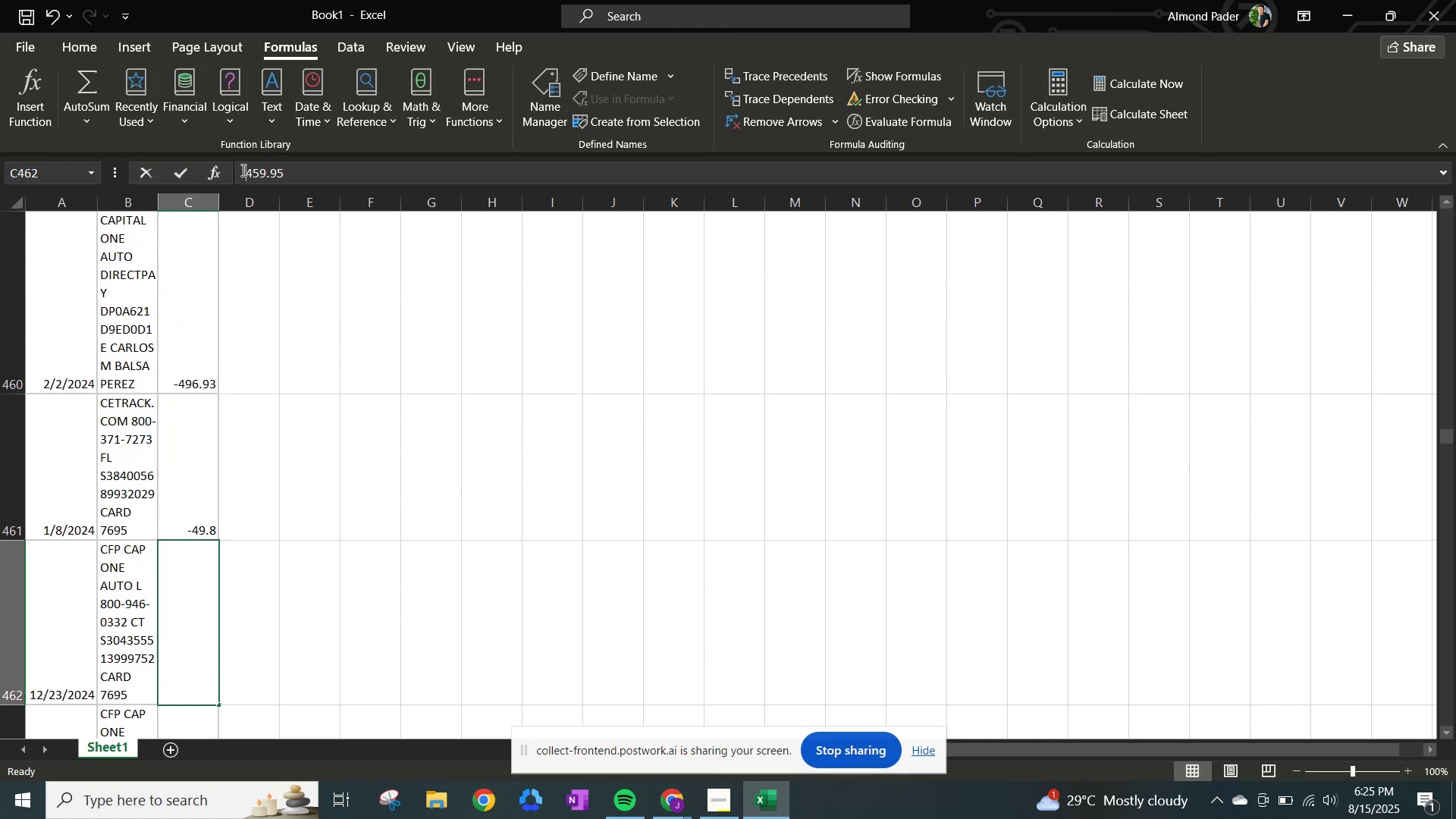 
key(NumpadSubtract)
 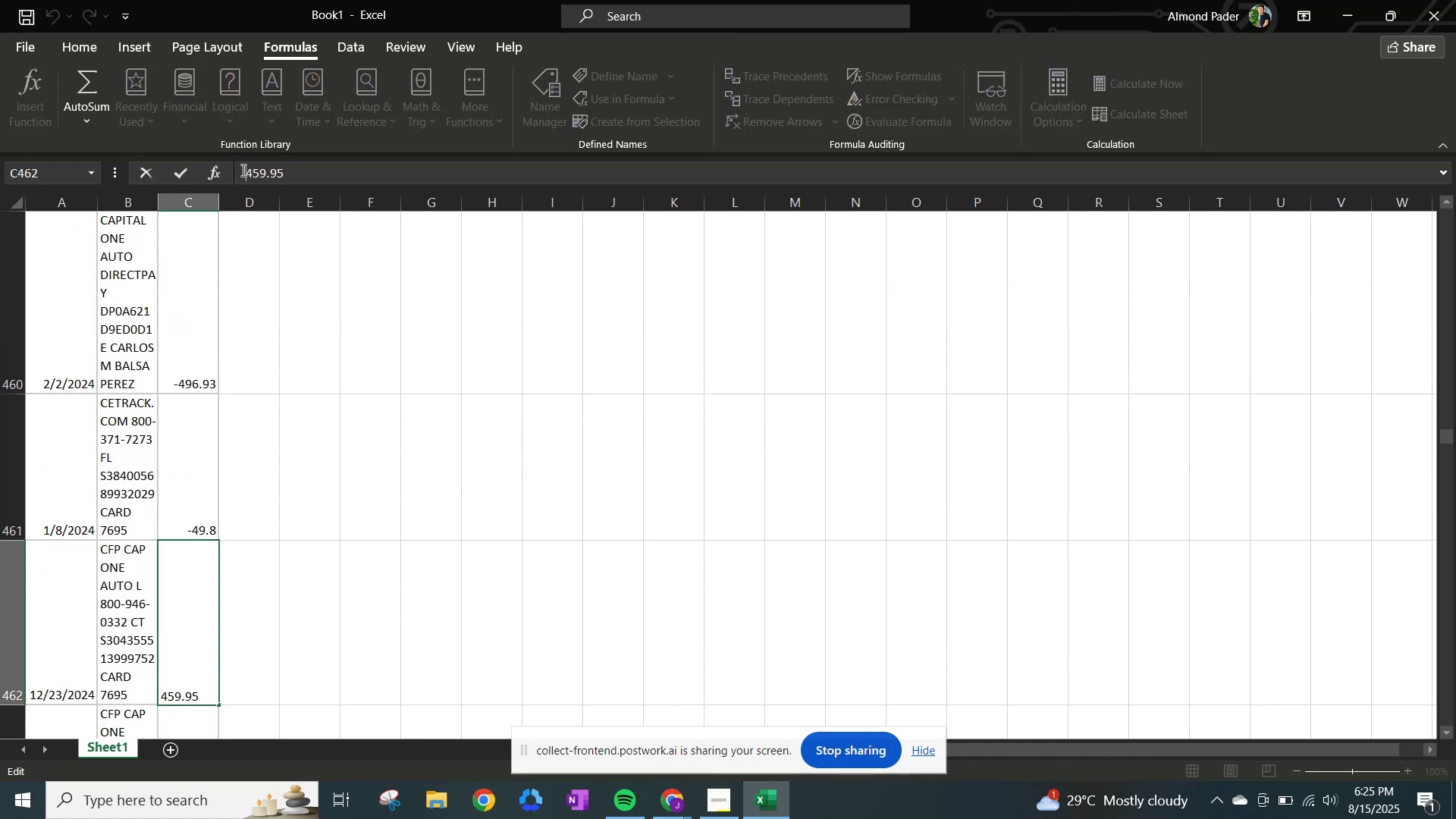 
key(NumpadEnter)
 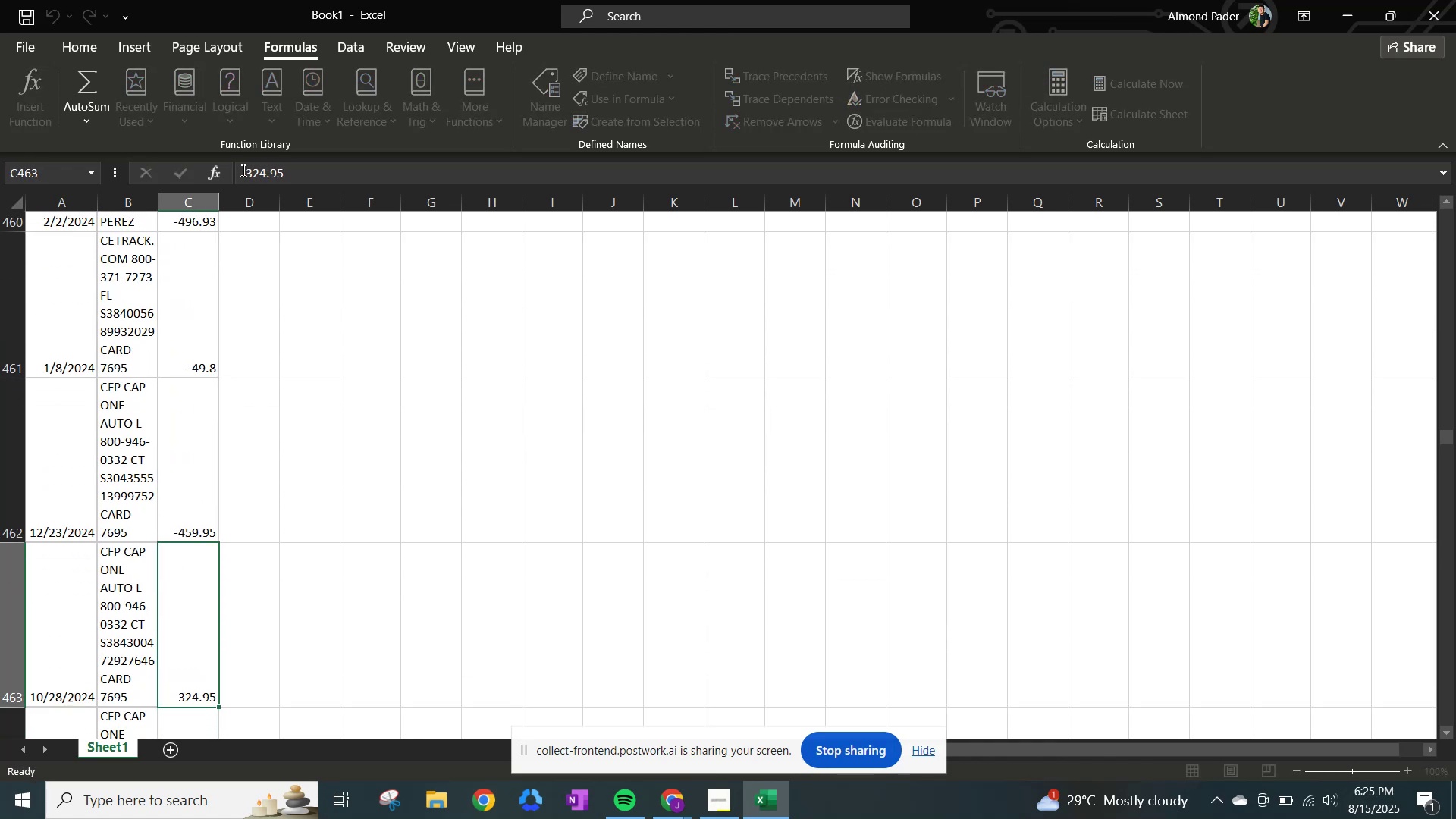 
left_click([242, 170])
 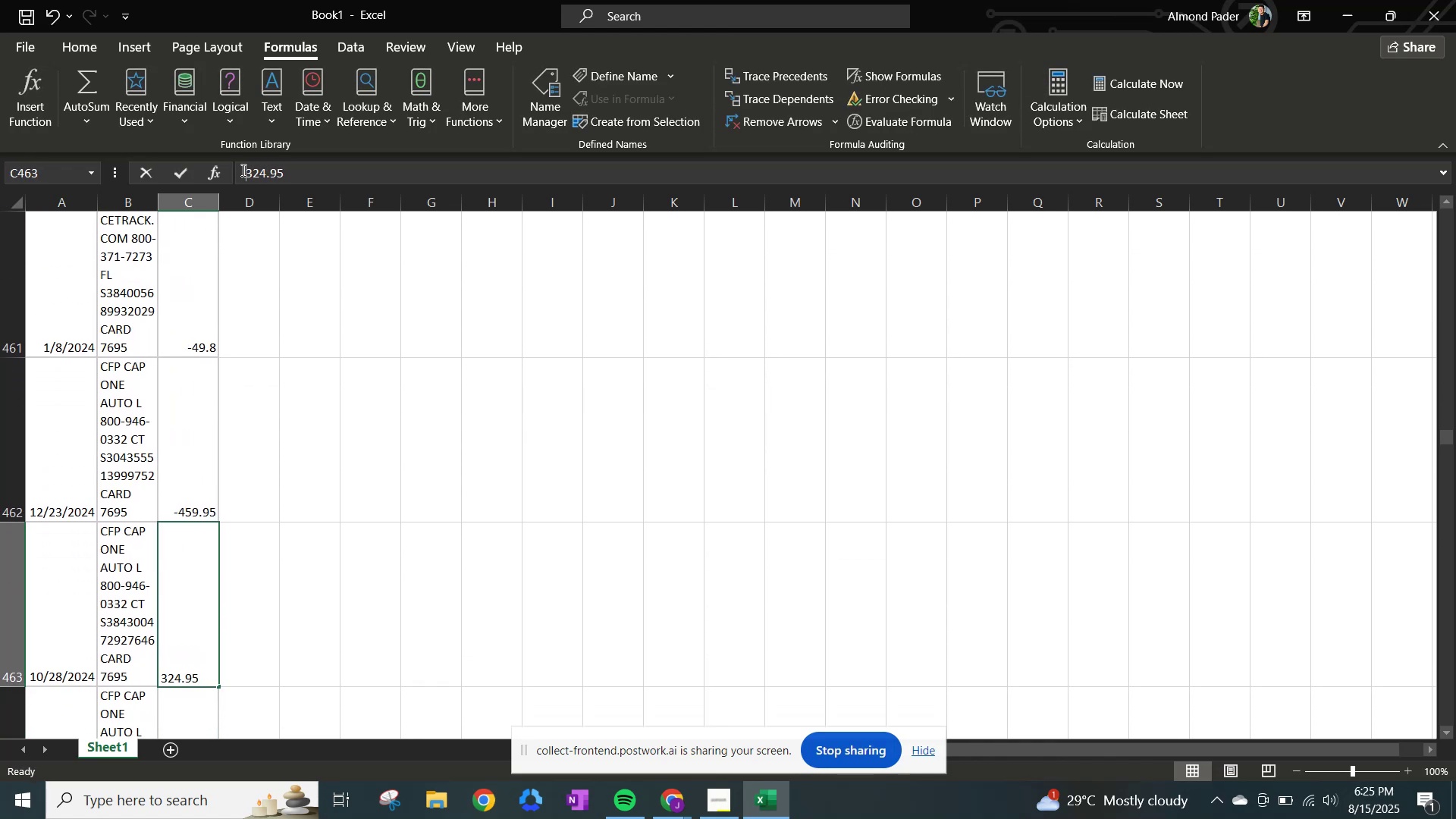 
key(NumpadSubtract)
 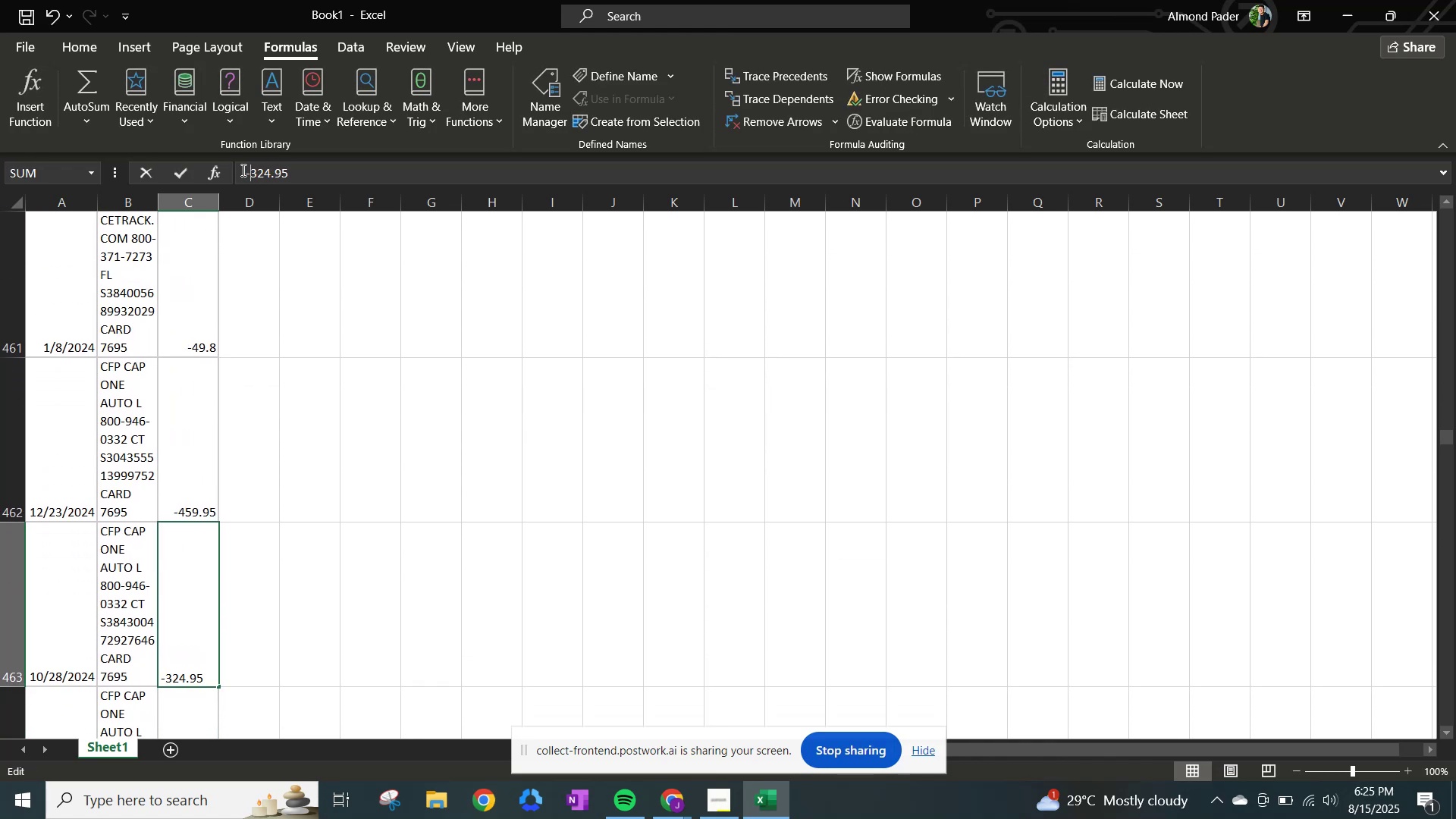 
key(NumpadEnter)
 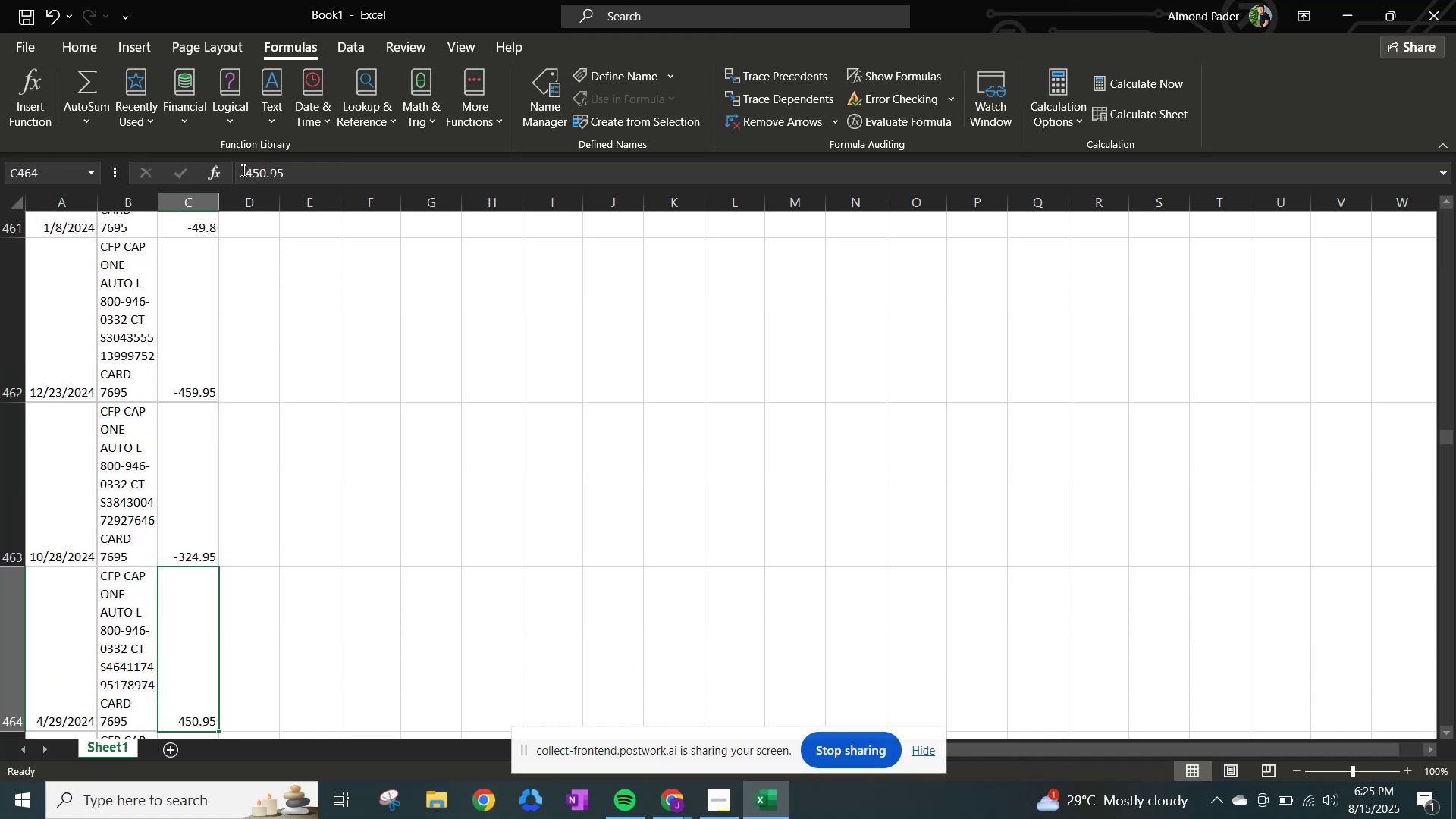 
left_click([242, 170])
 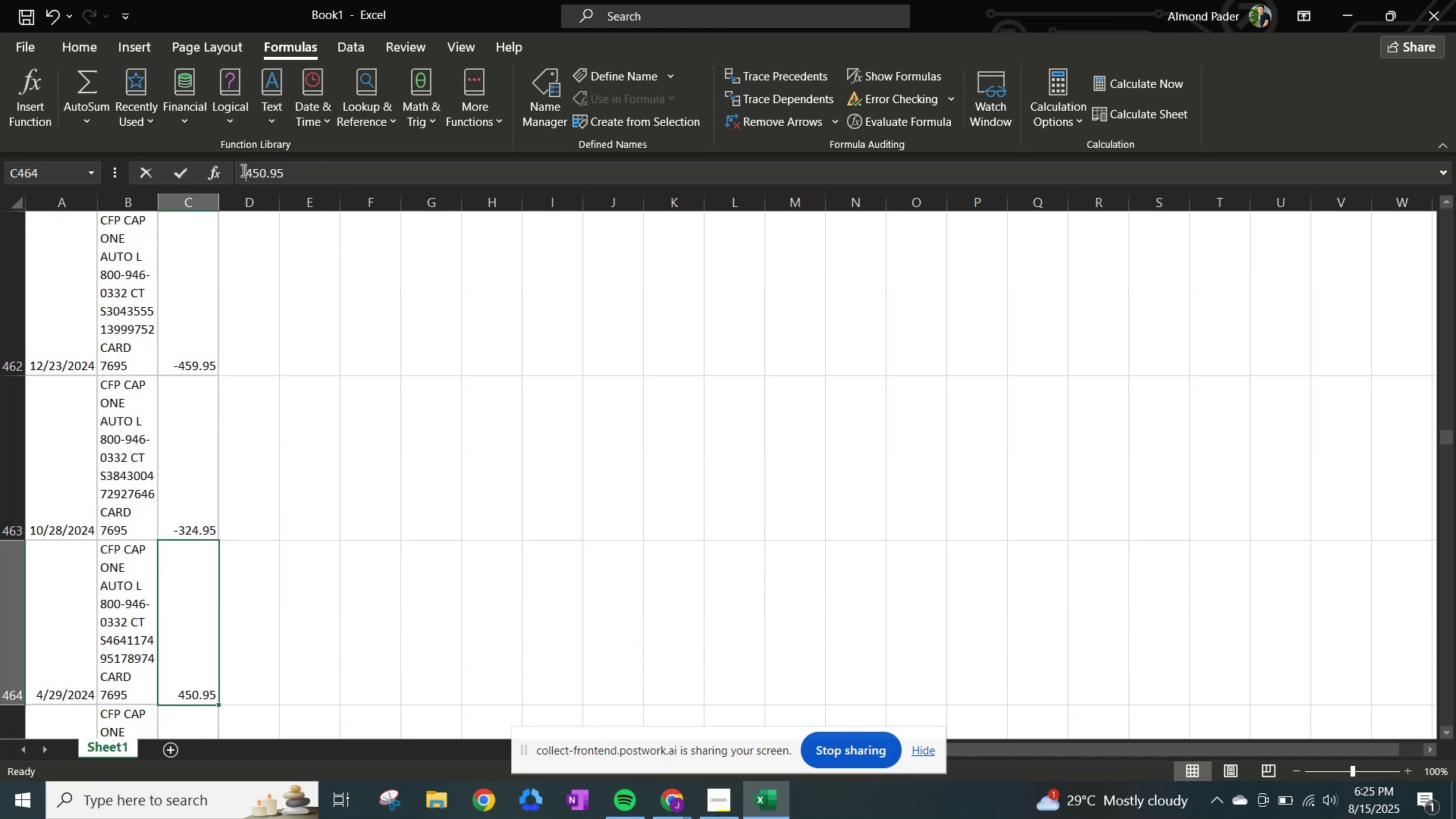 
key(NumpadSubtract)
 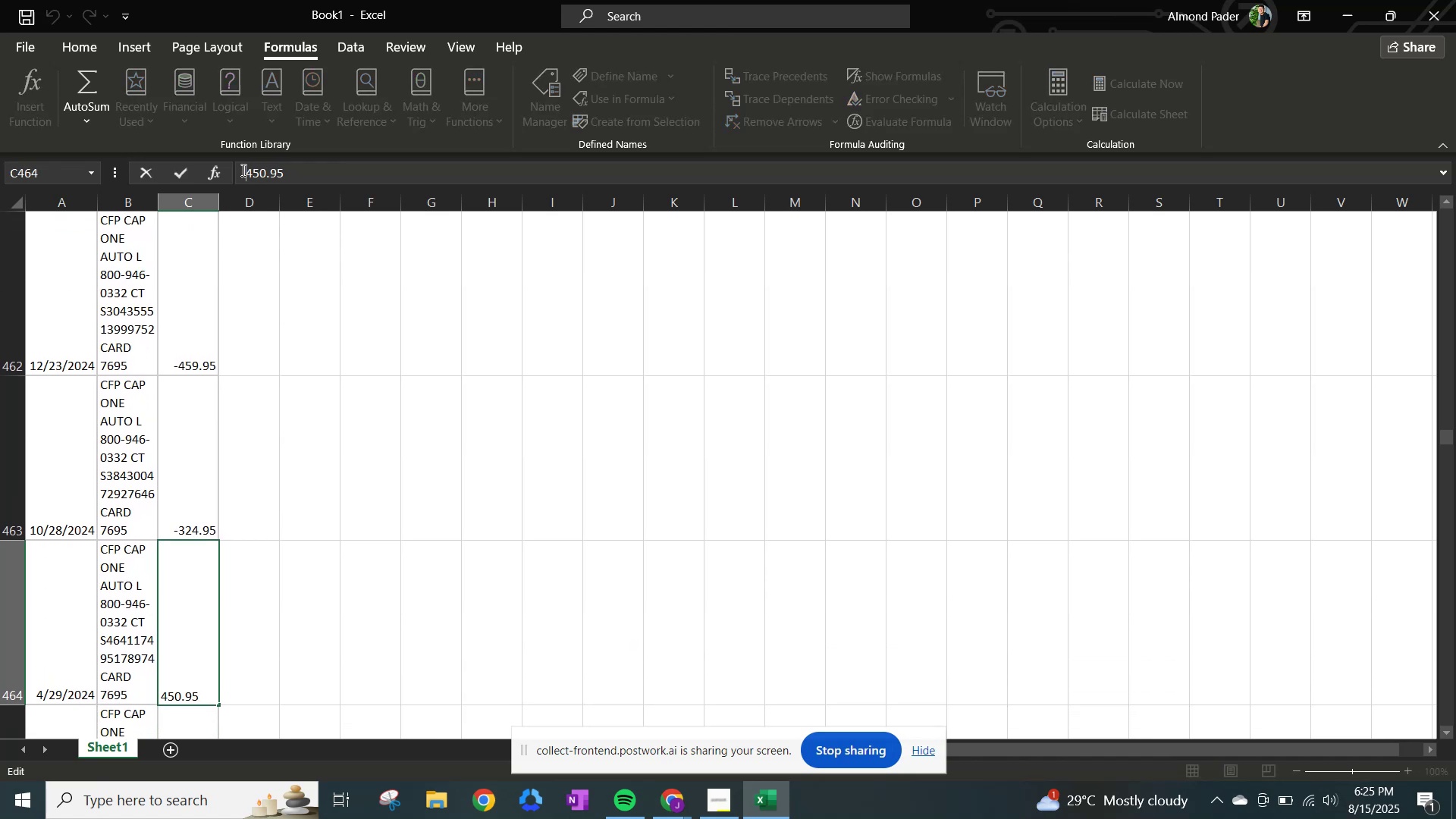 
key(NumpadEnter)
 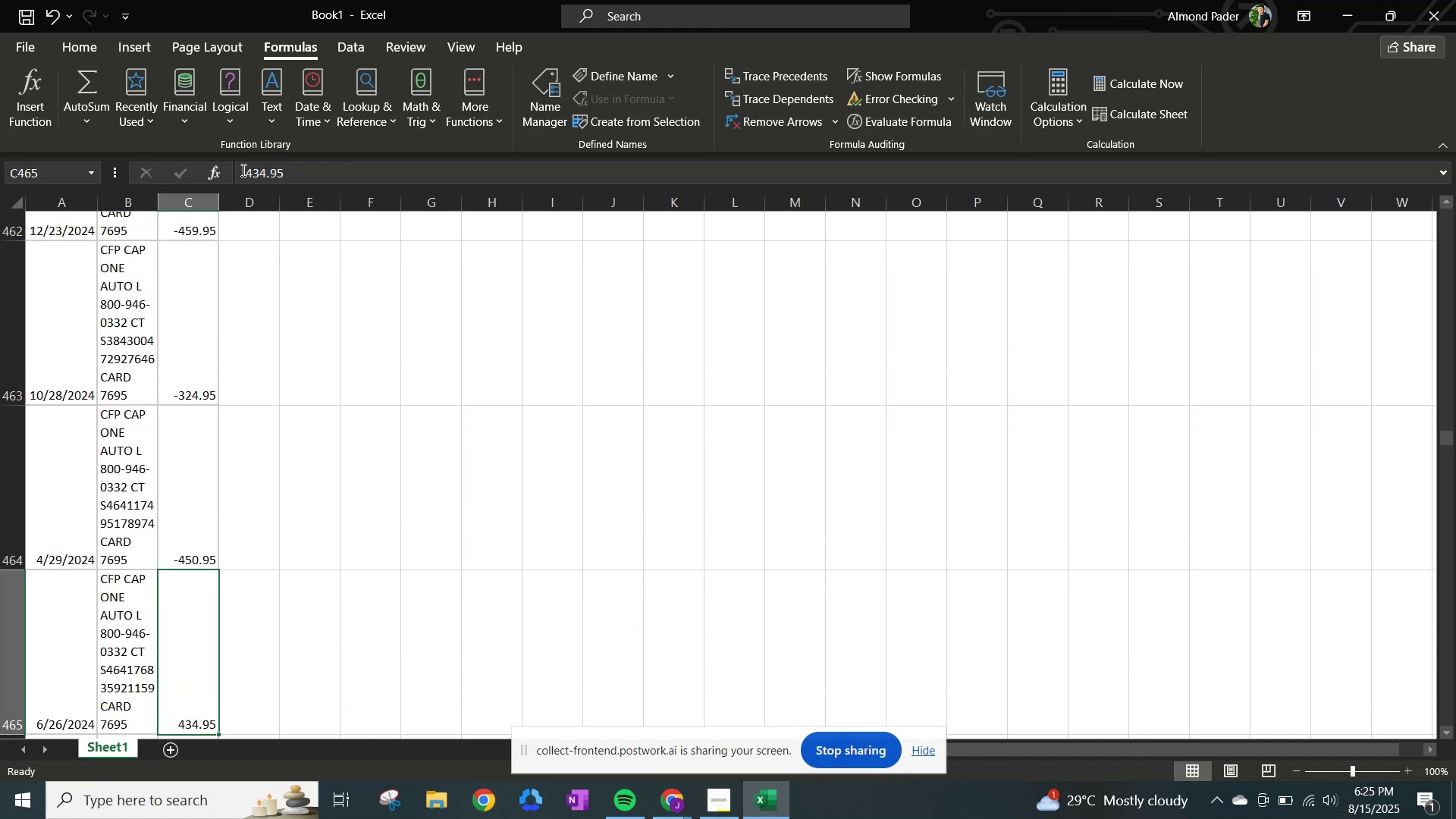 
left_click([242, 170])
 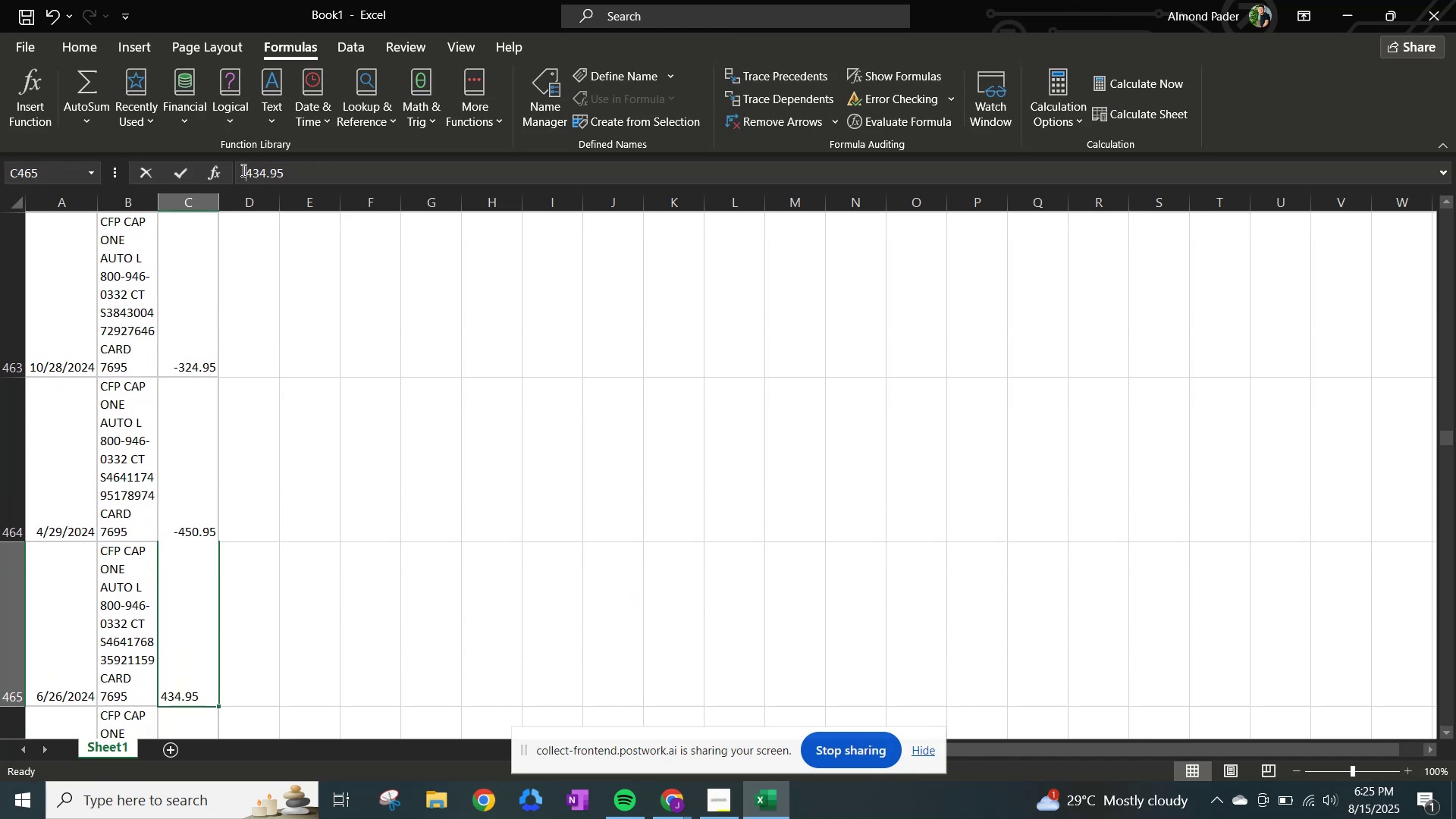 
key(NumpadSubtract)
 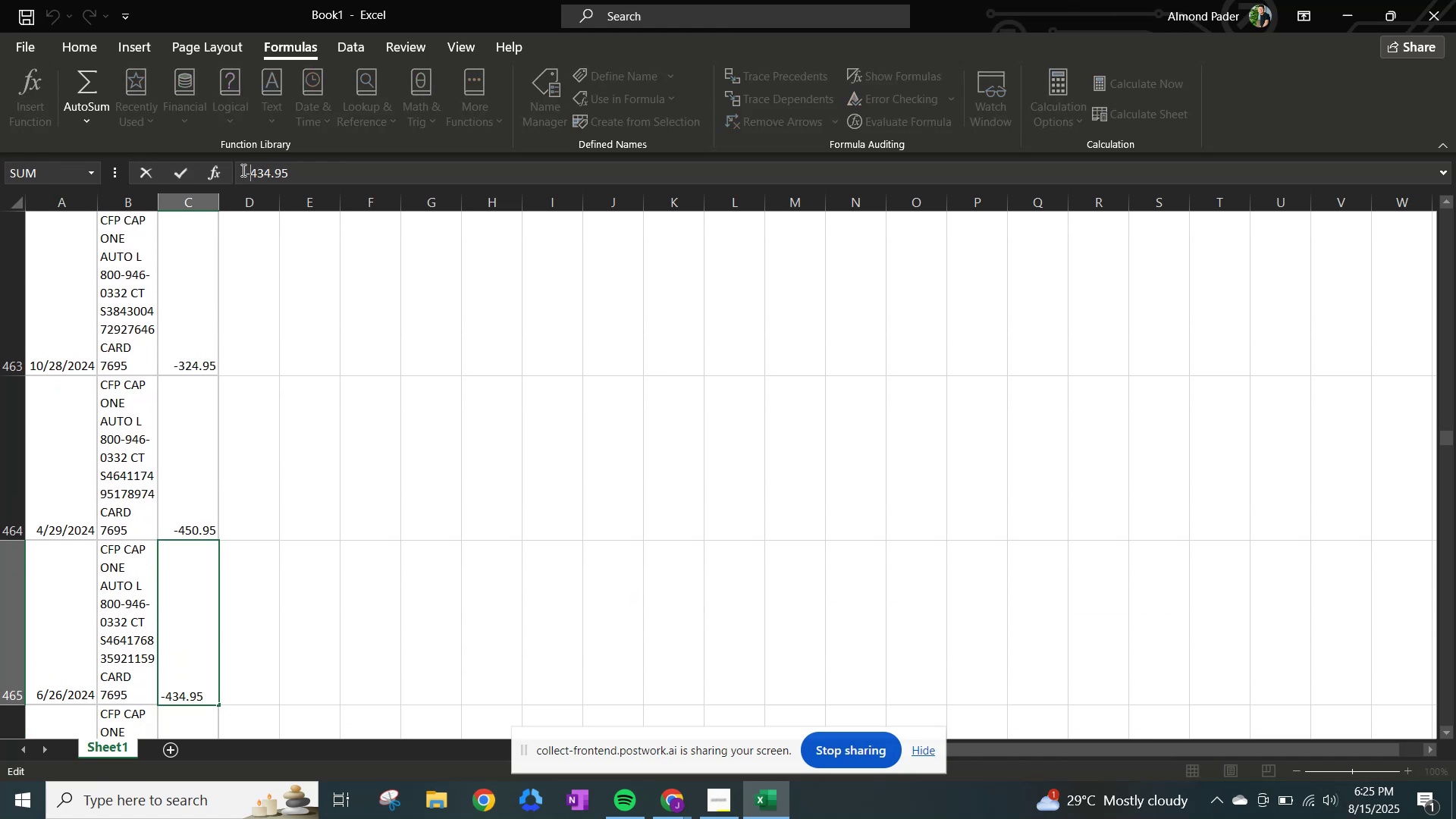 
key(NumpadEnter)
 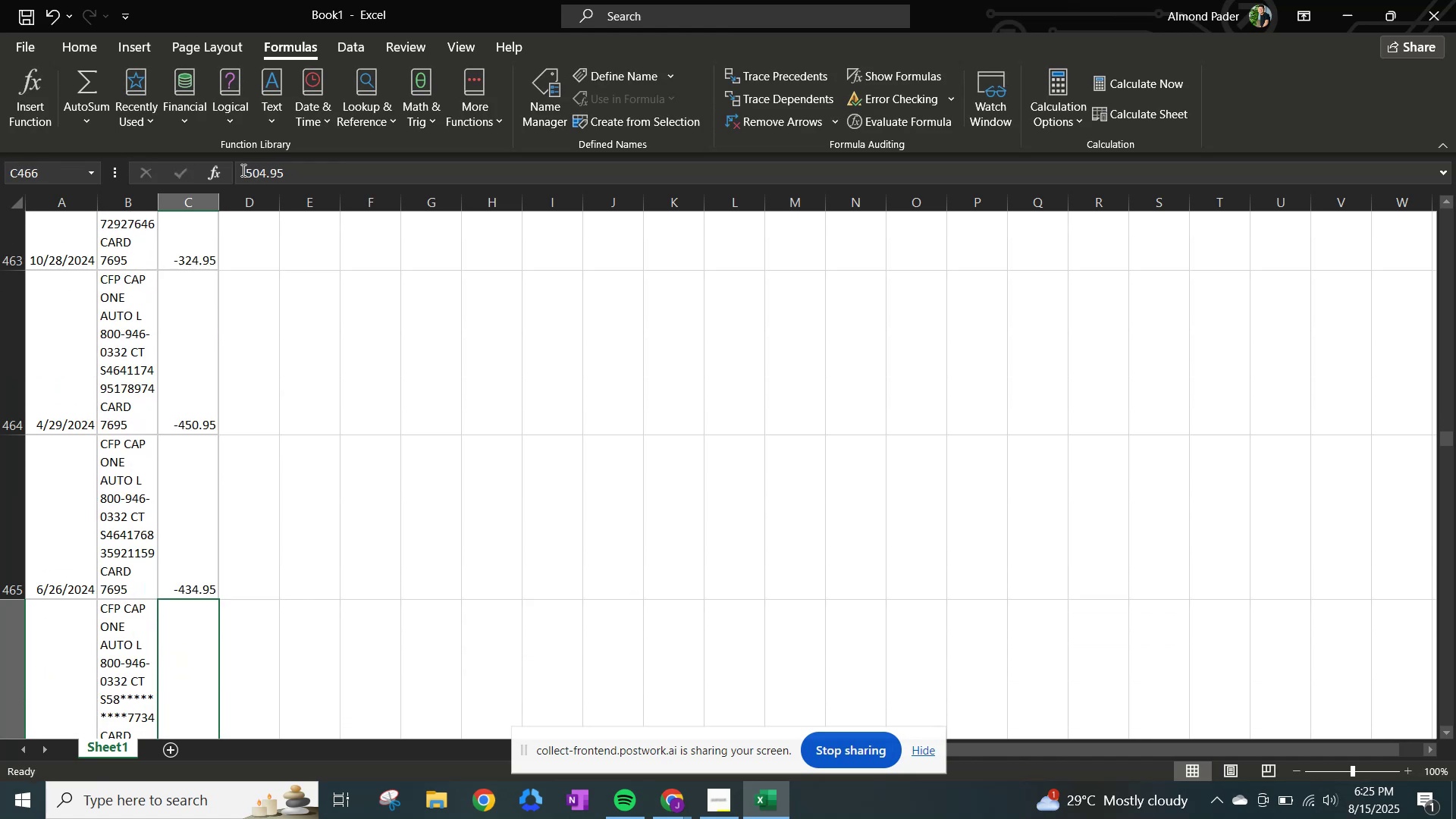 
left_click([242, 170])
 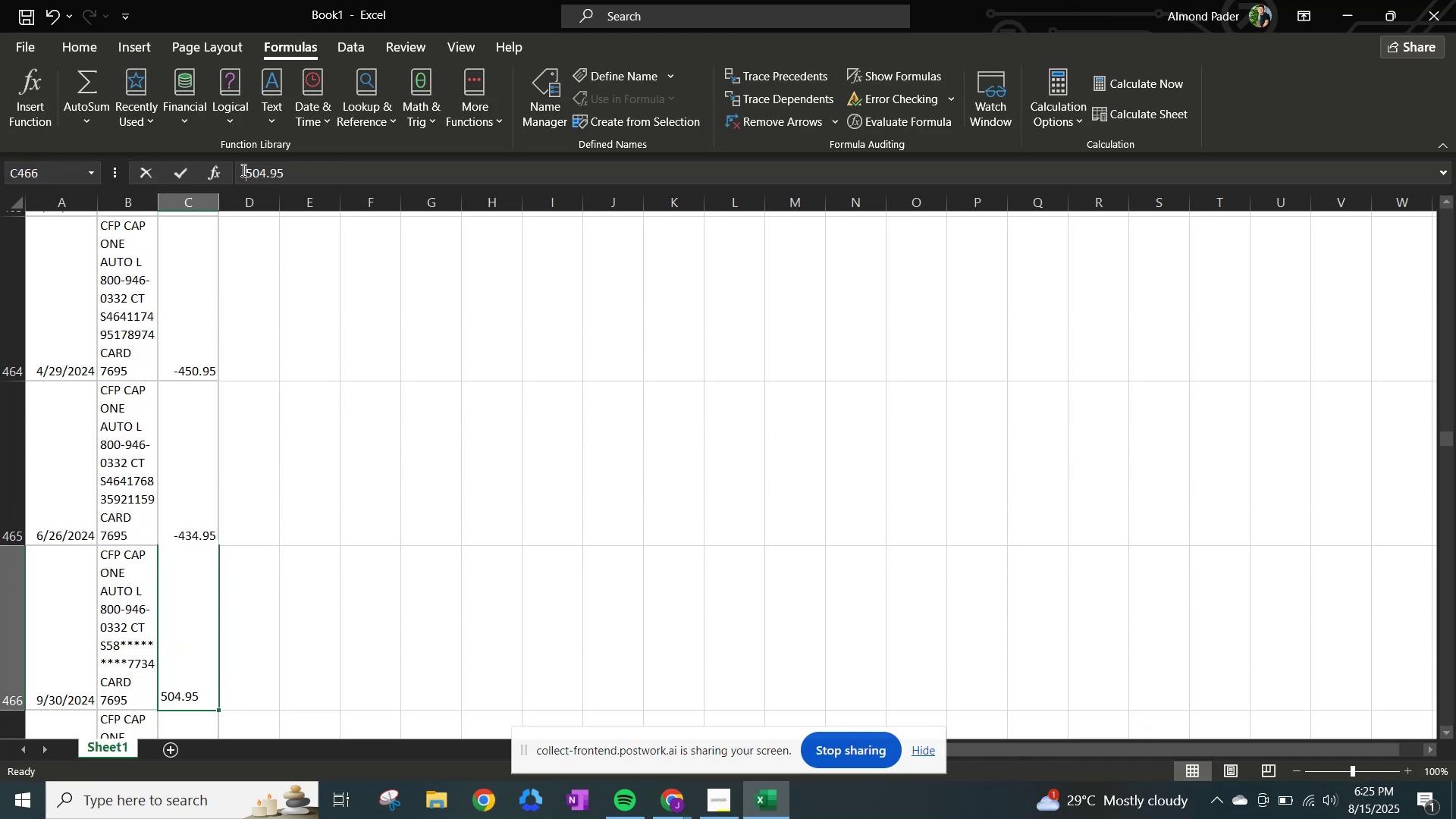 
key(NumpadSubtract)
 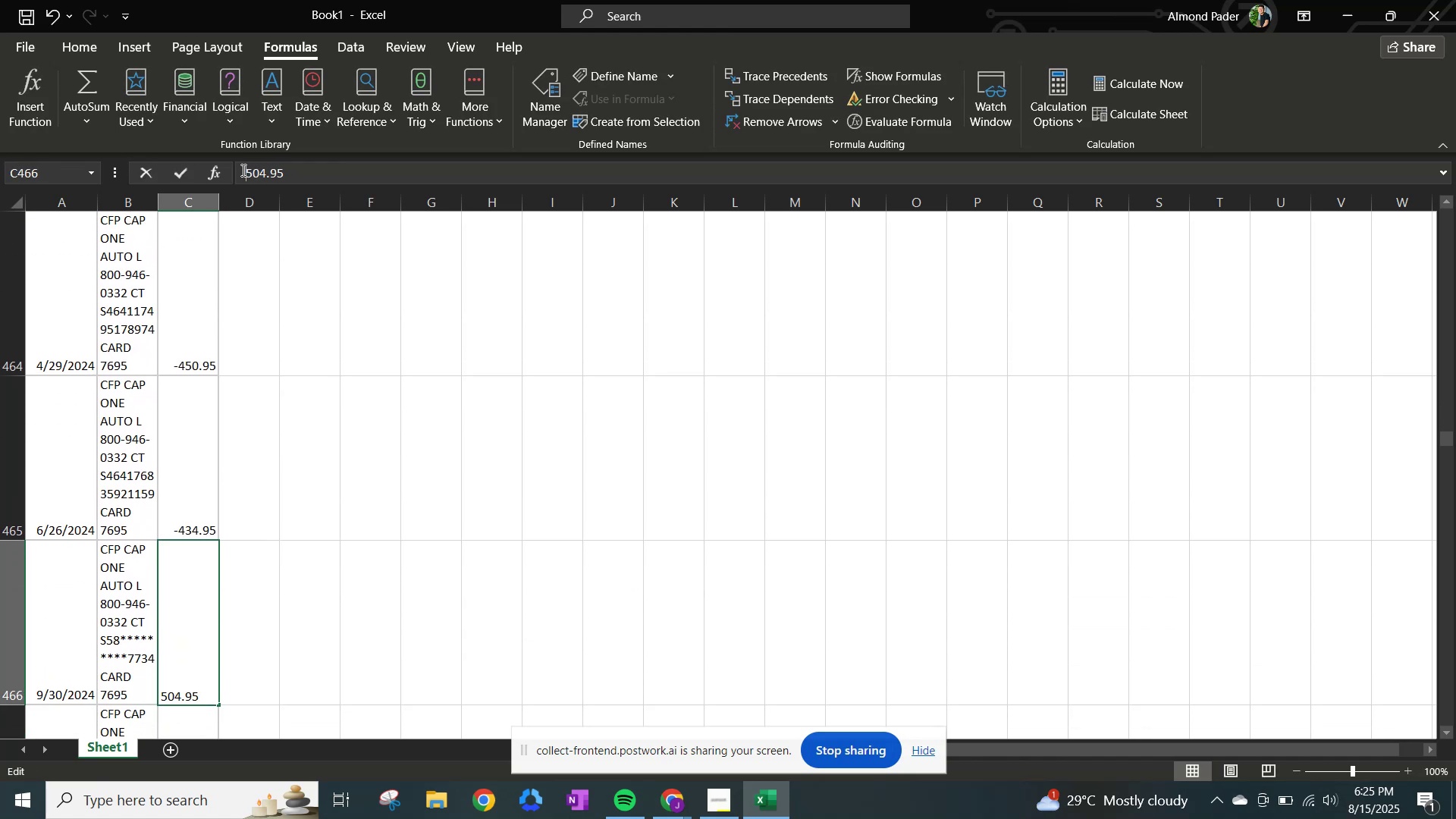 
key(NumpadEnter)
 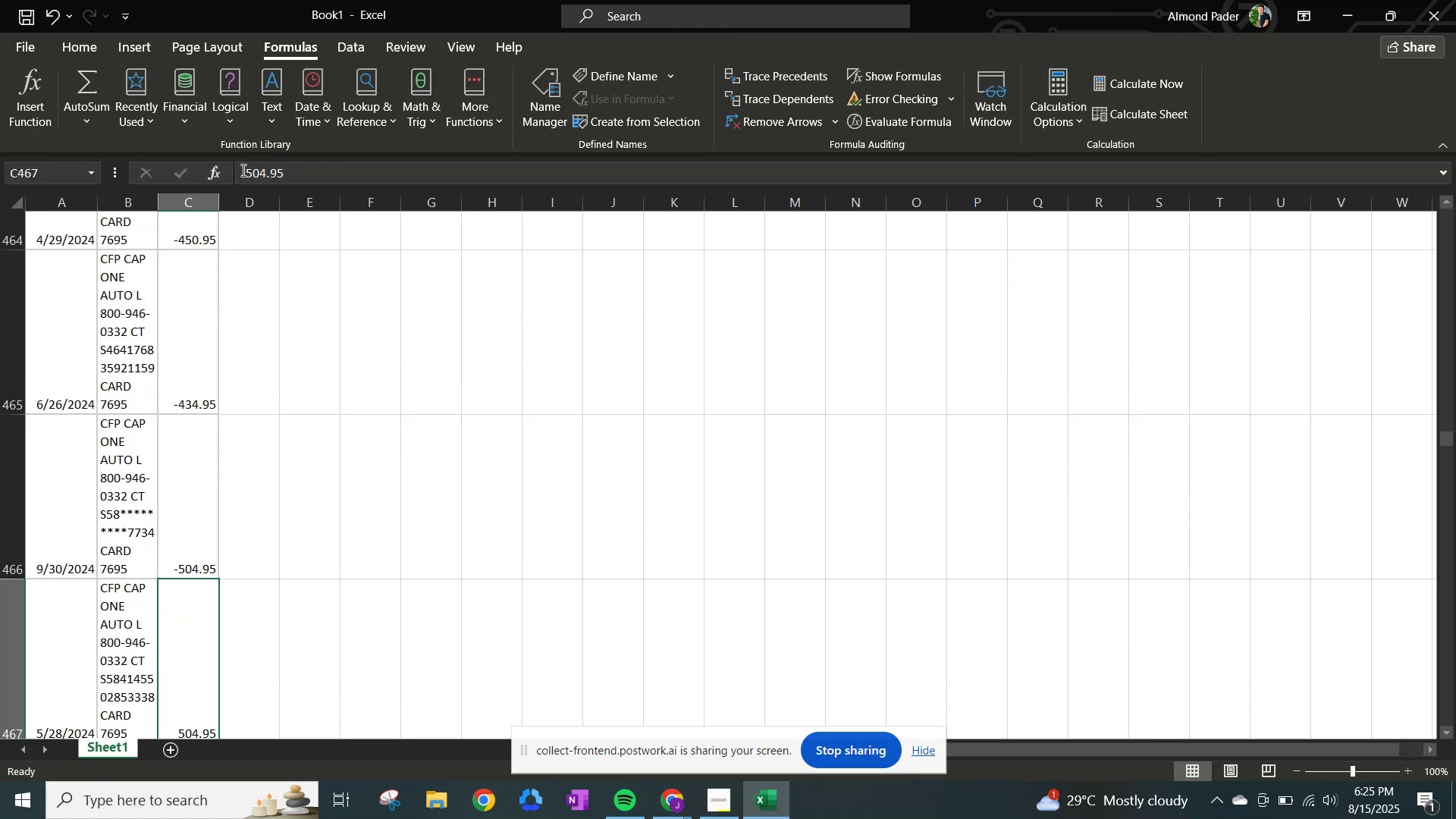 
left_click([242, 170])
 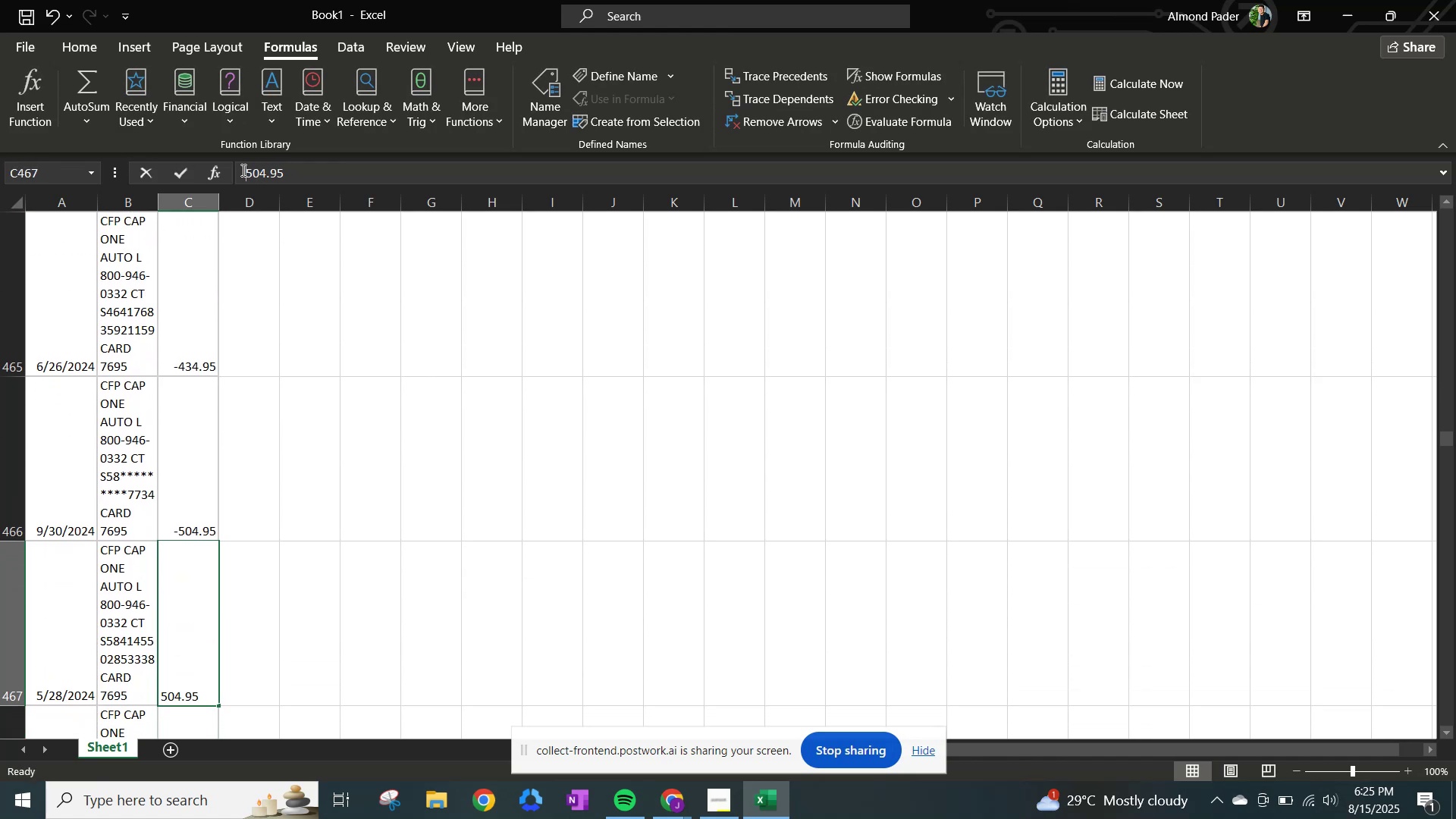 
key(NumpadSubtract)
 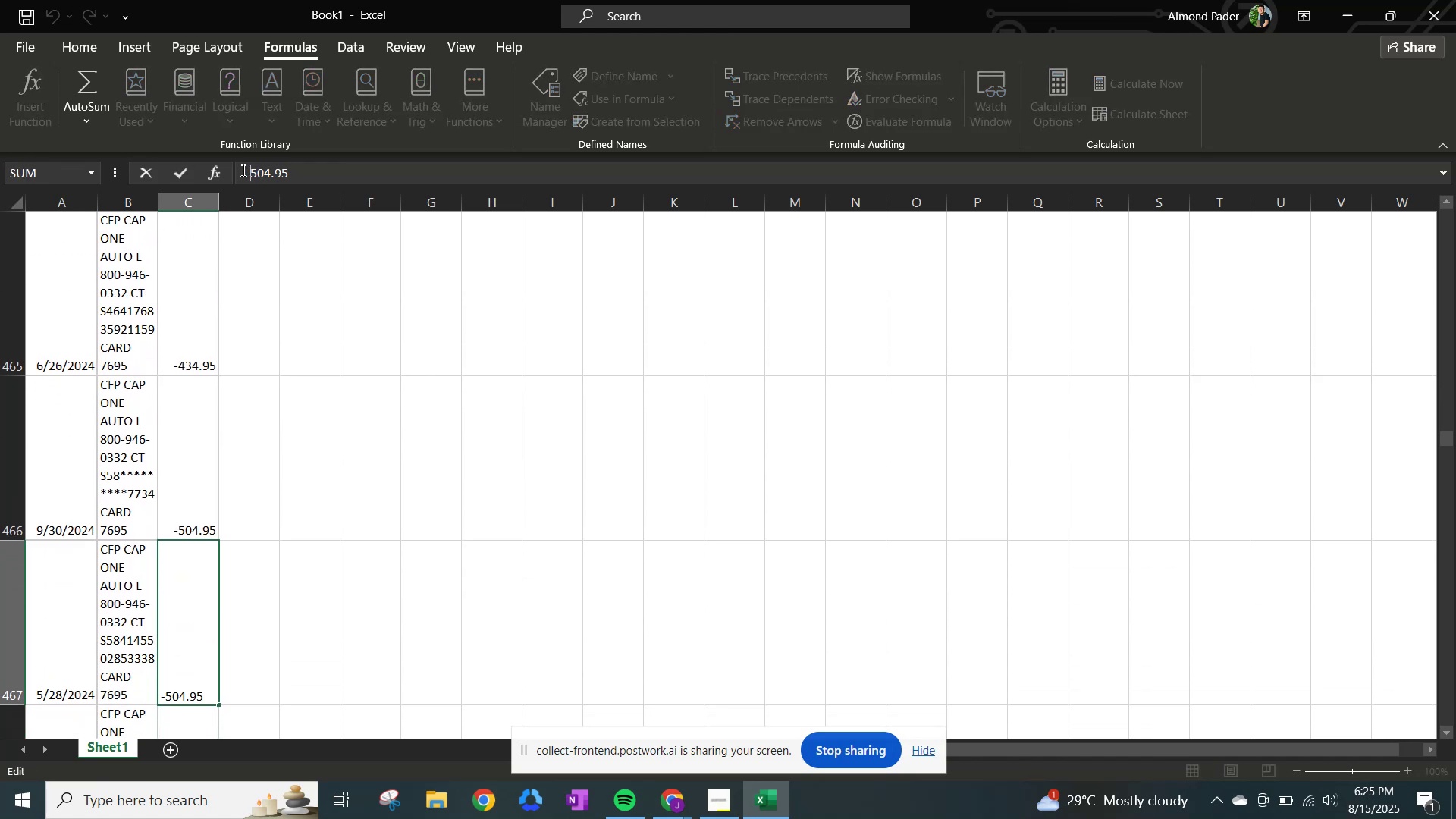 
key(NumpadEnter)
 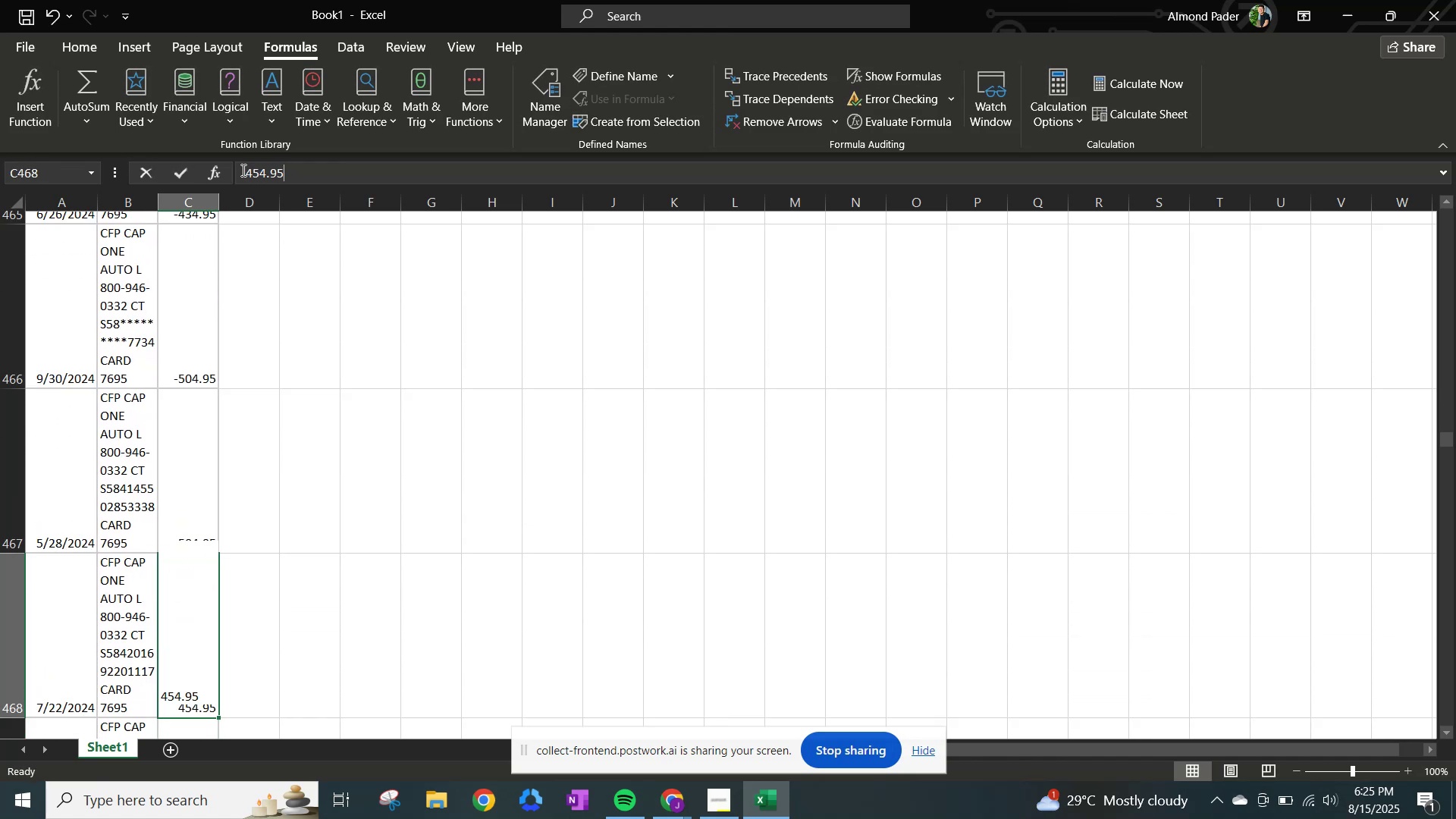 
left_click([242, 170])
 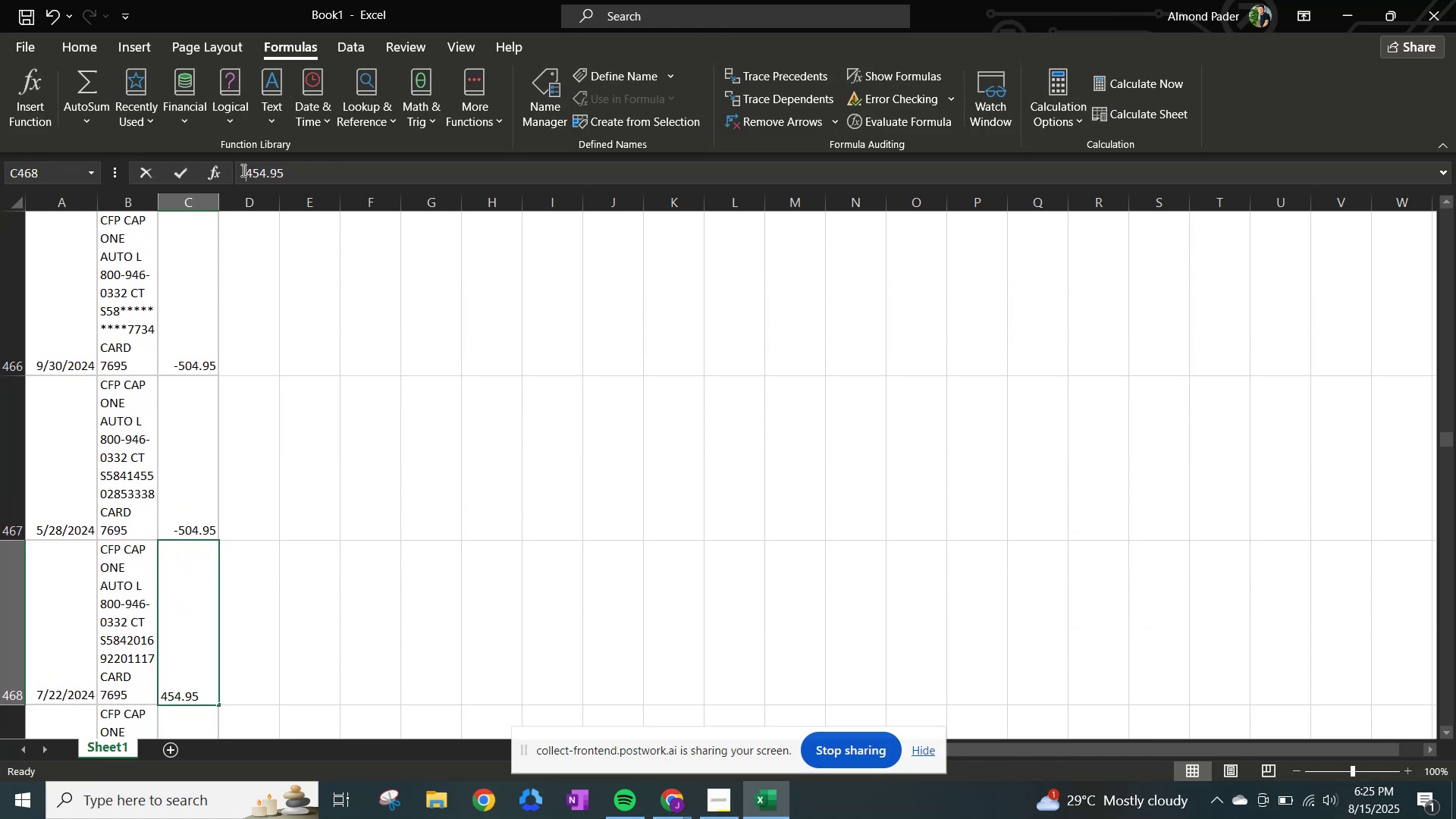 
key(NumpadSubtract)
 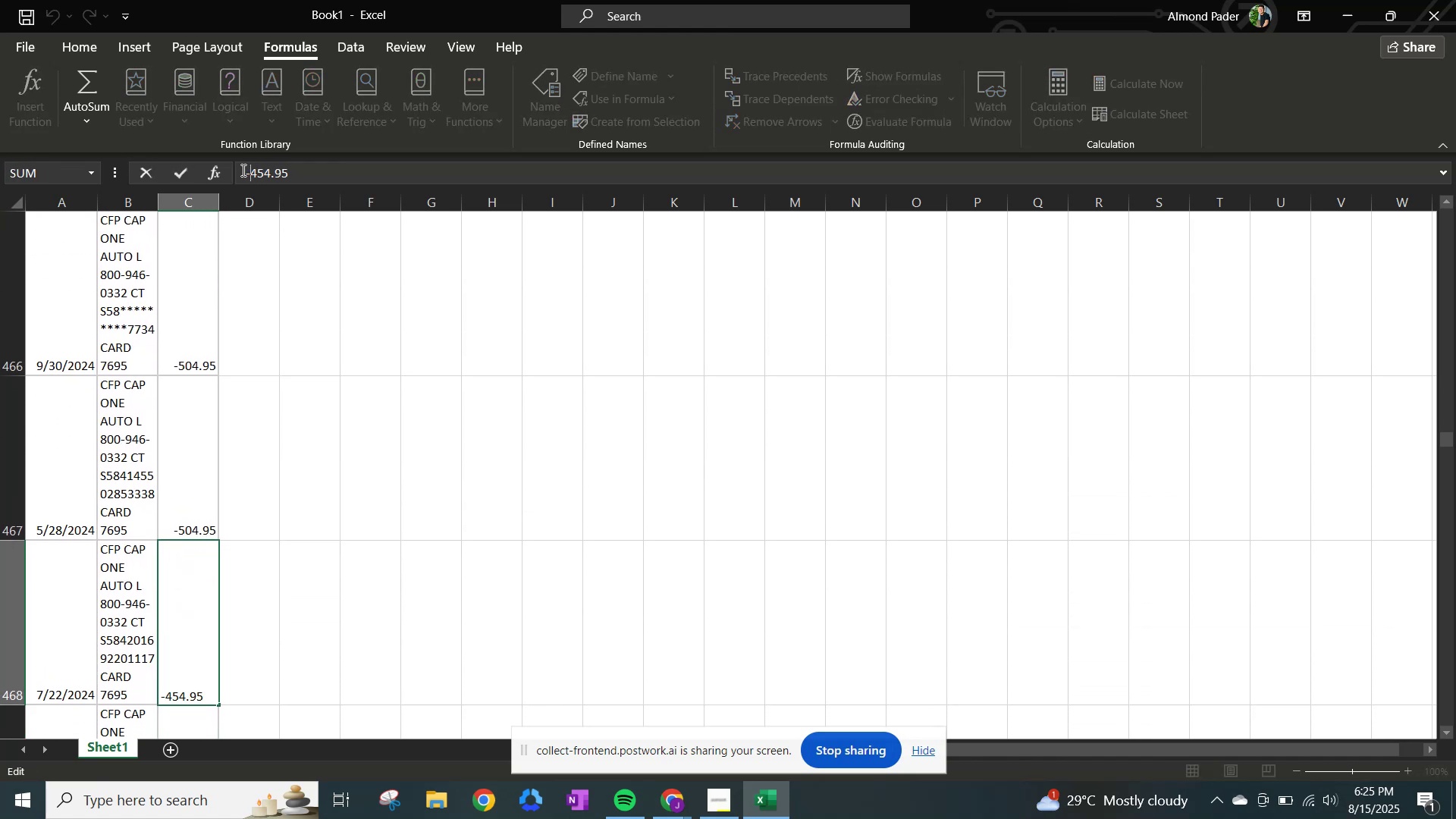 
key(NumpadEnter)
 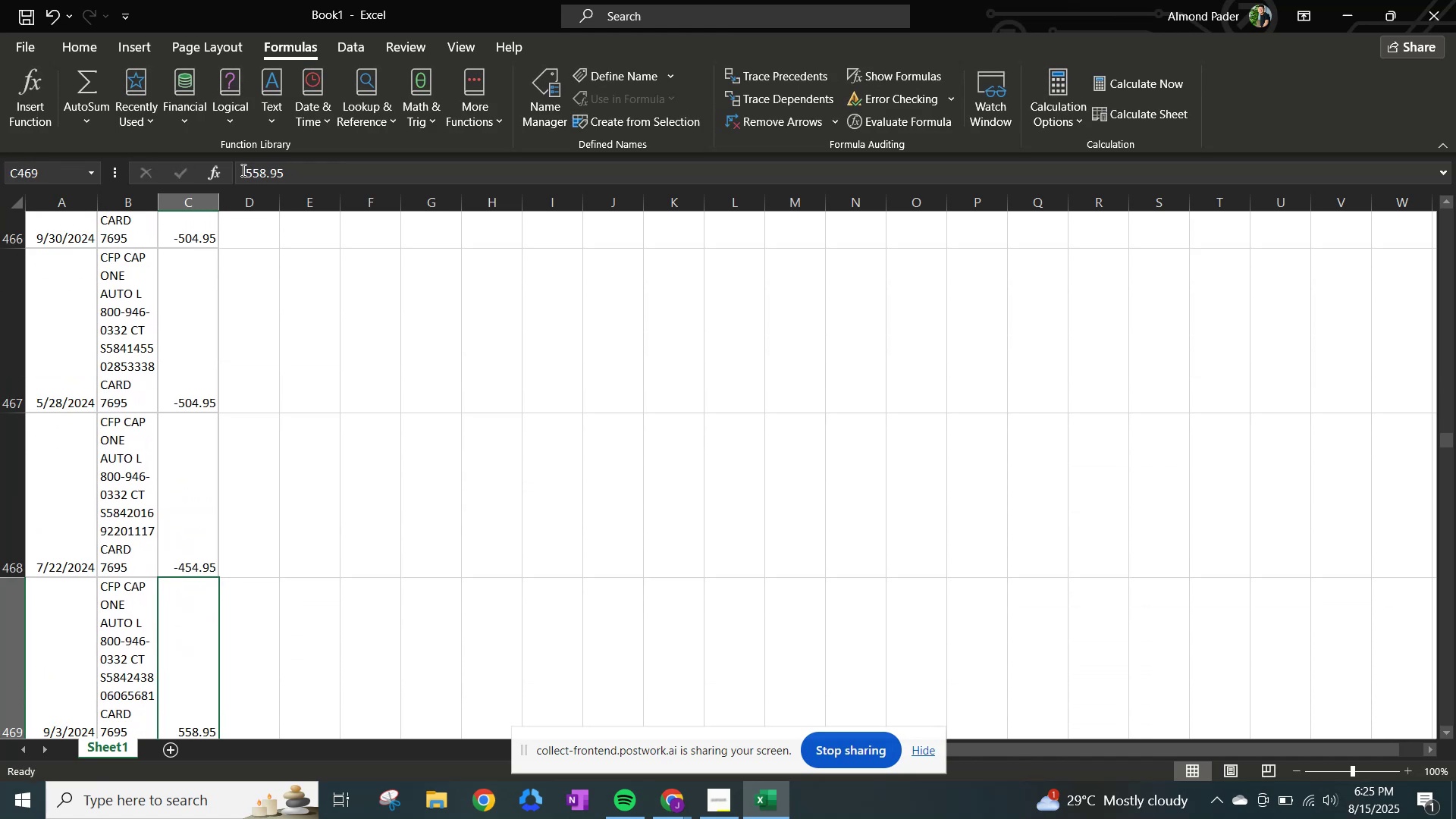 
left_click([242, 170])
 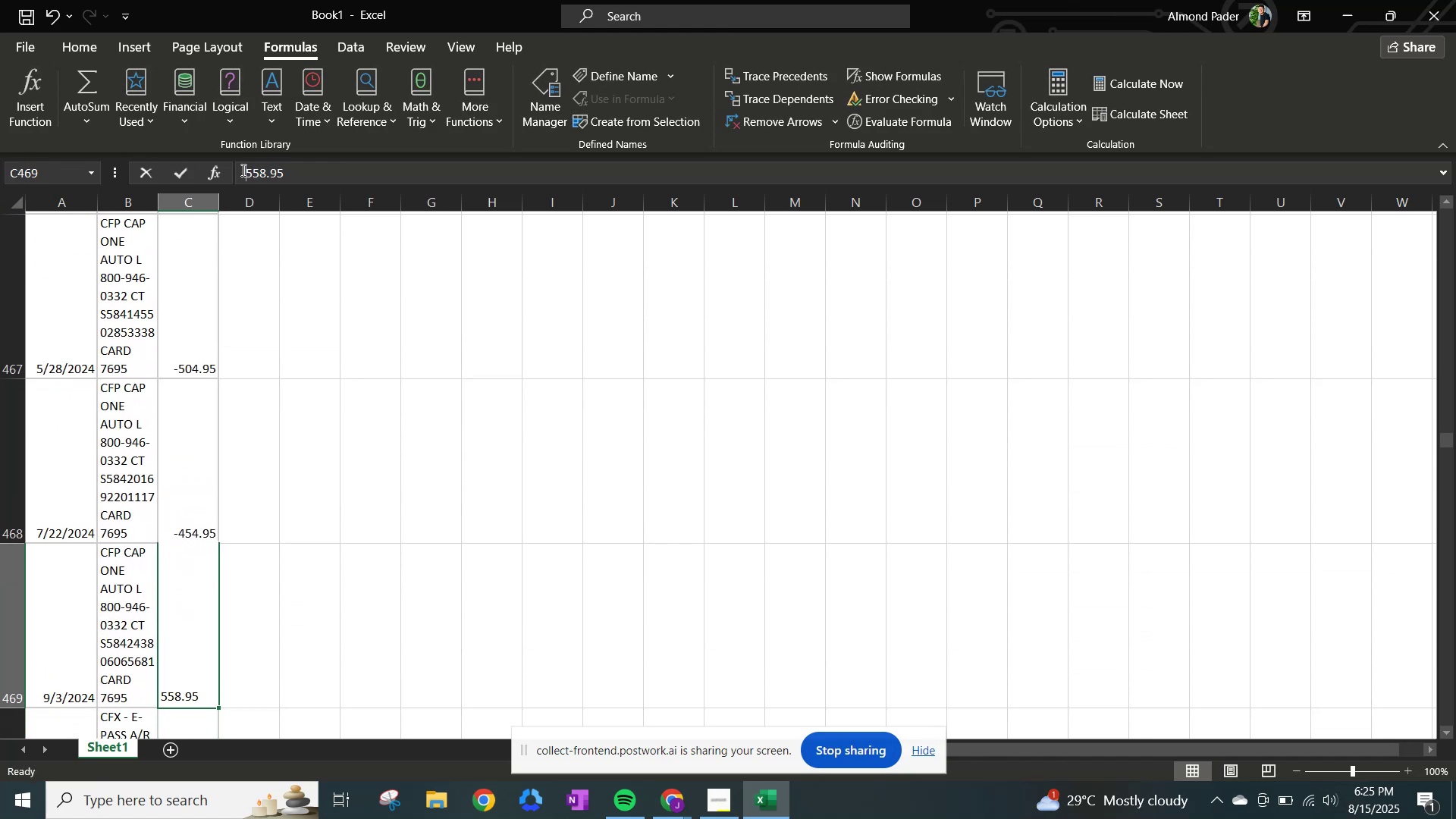 
key(NumpadSubtract)
 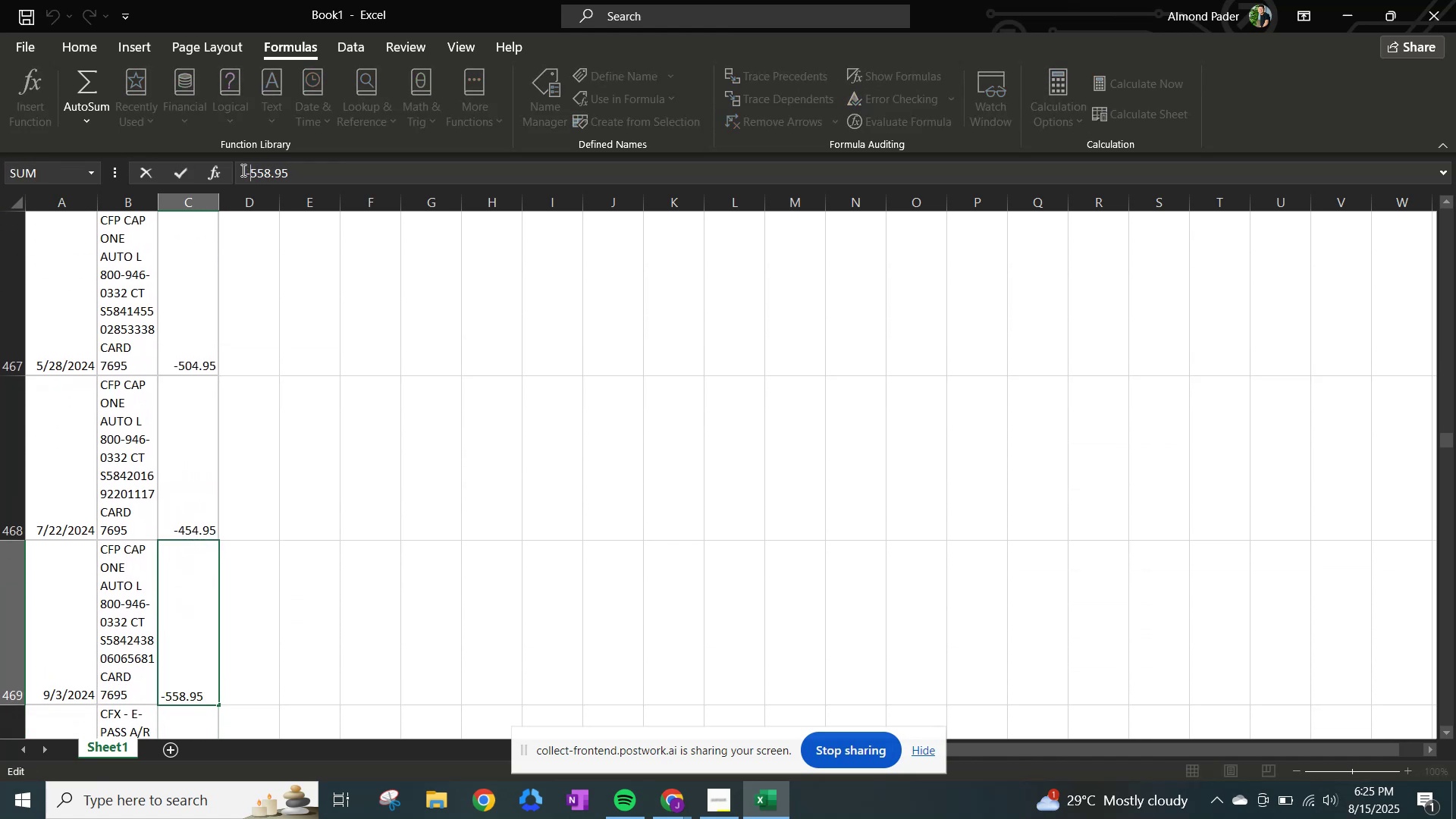 
key(NumpadEnter)
 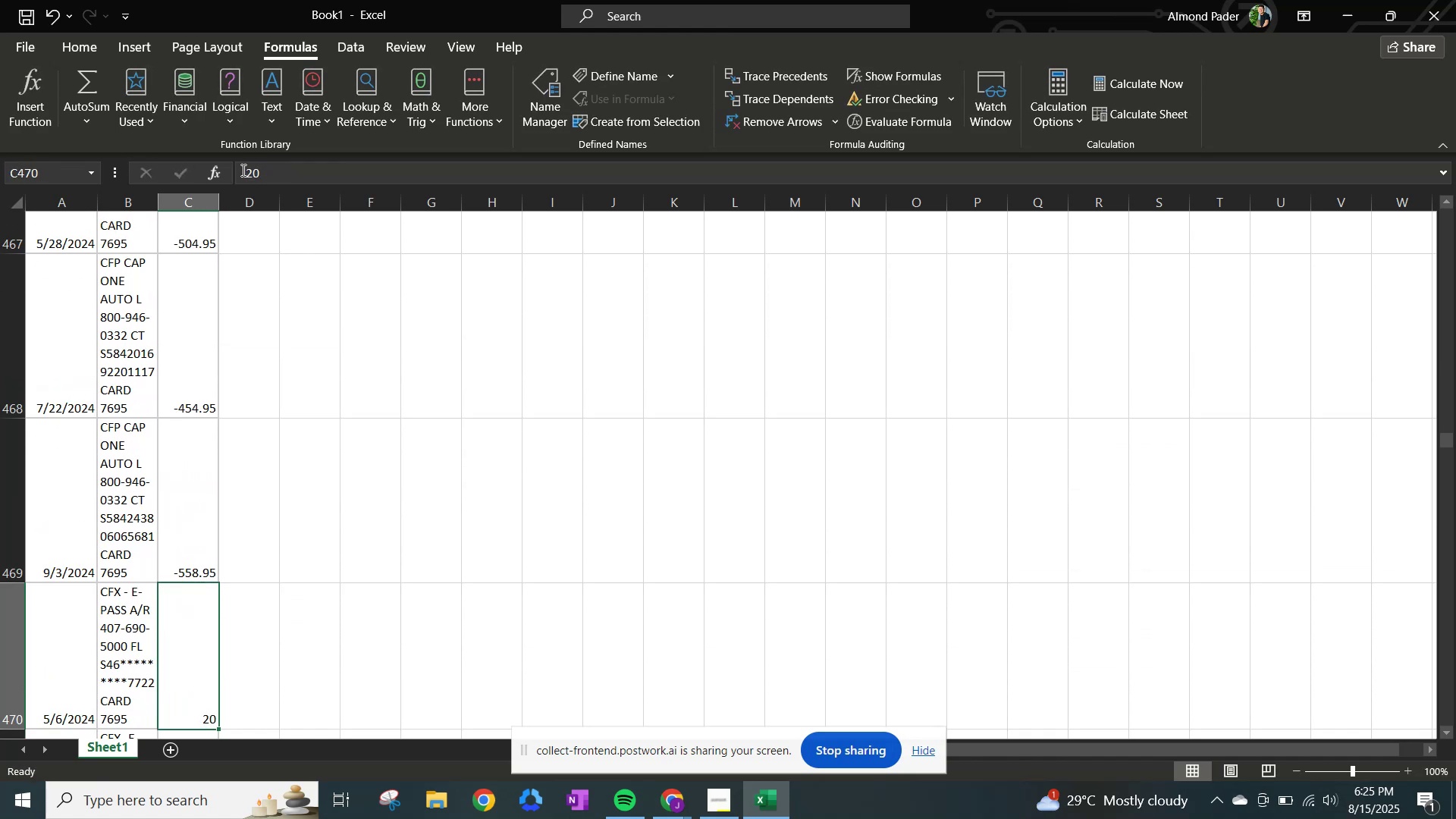 
left_click([242, 170])
 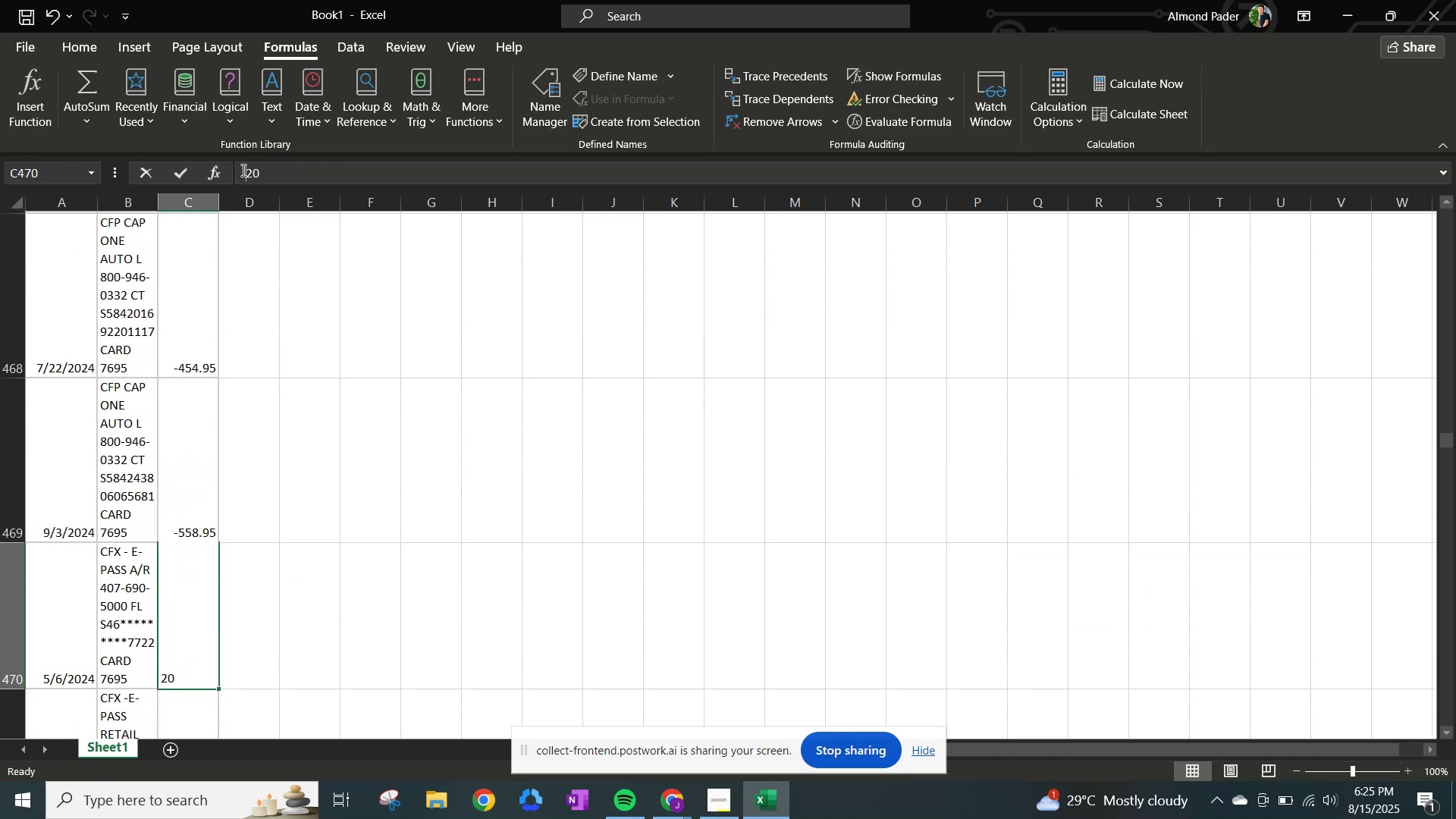 
key(NumpadSubtract)
 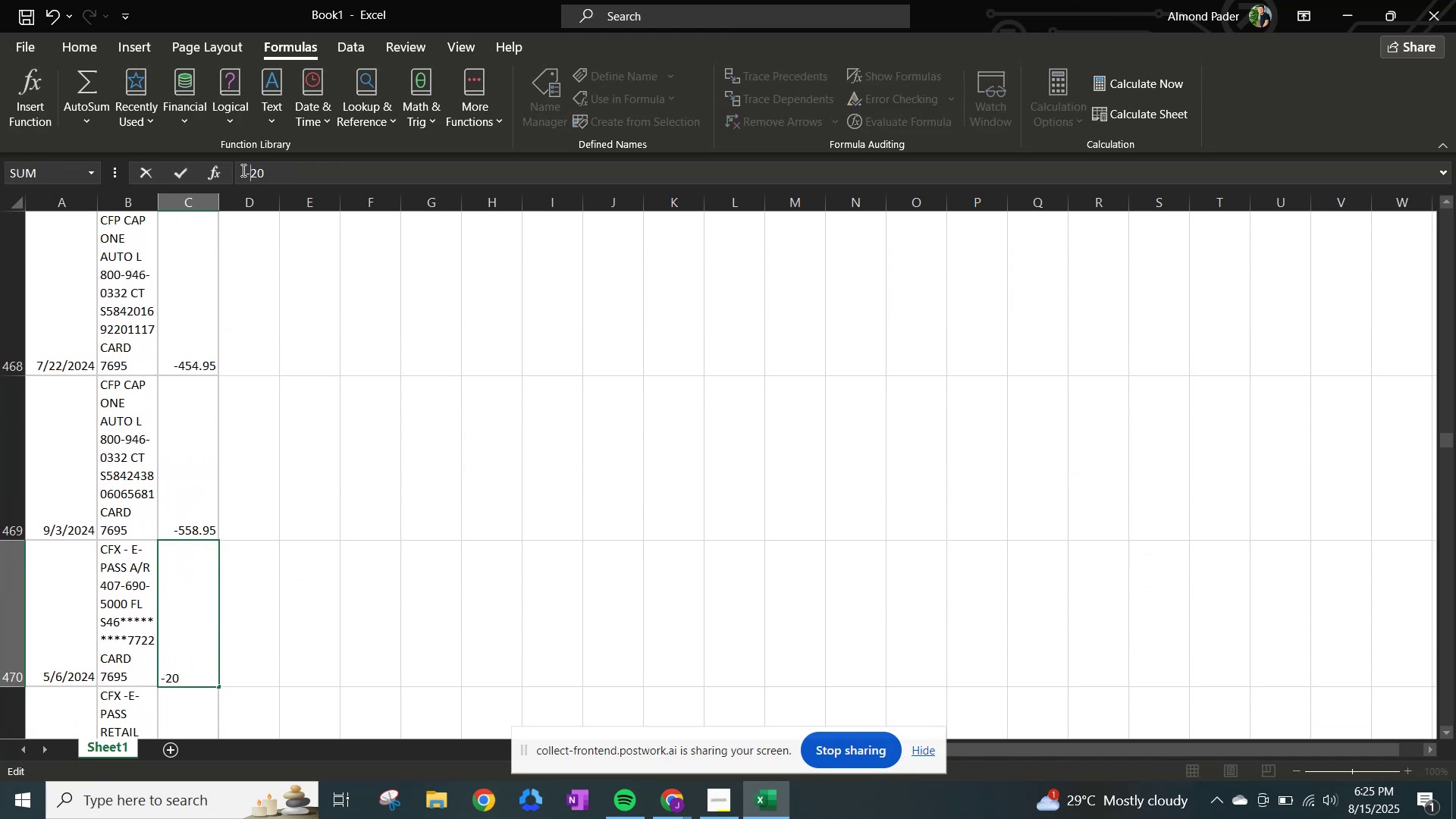 
key(NumpadEnter)
 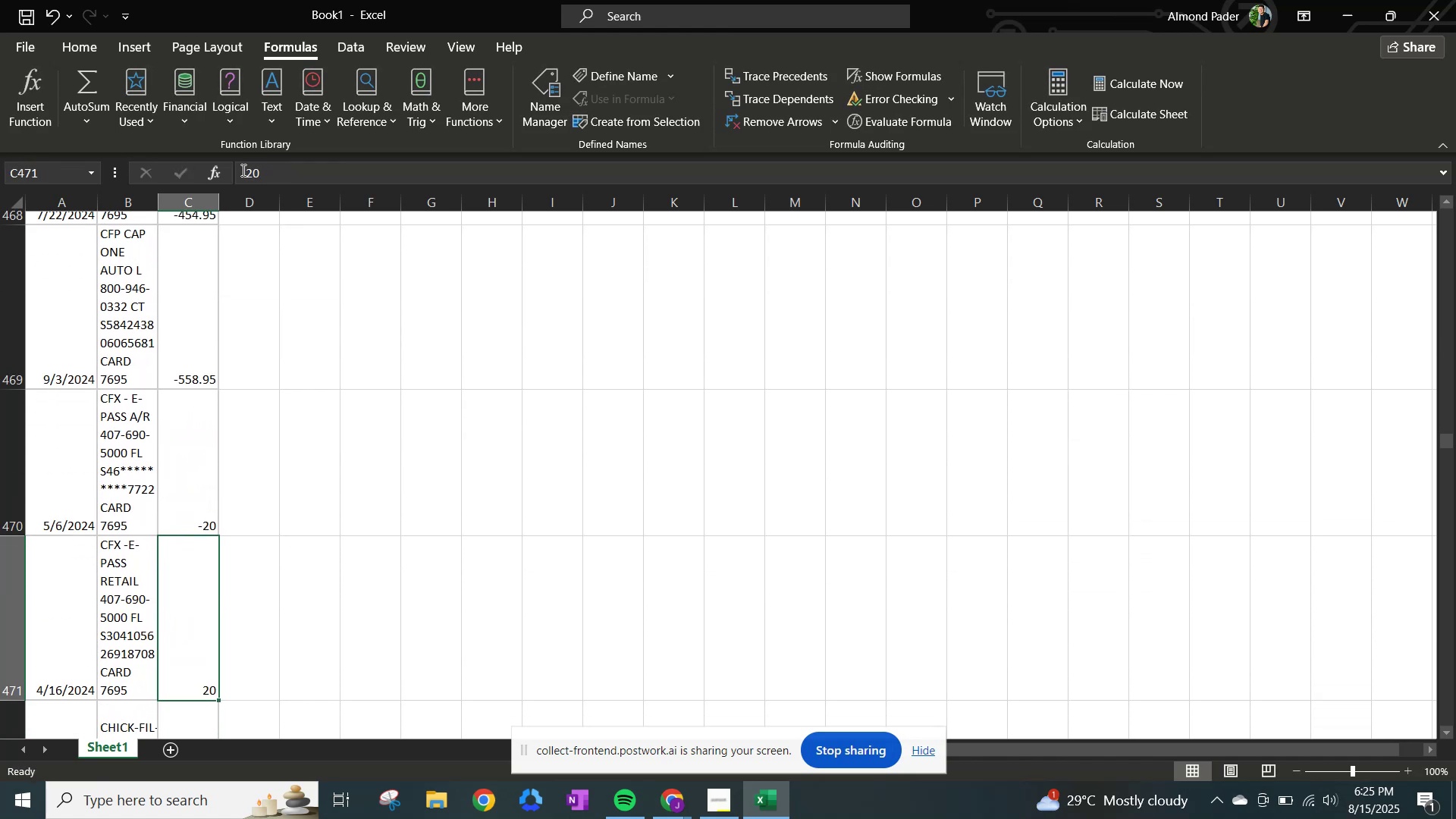 
left_click([242, 170])
 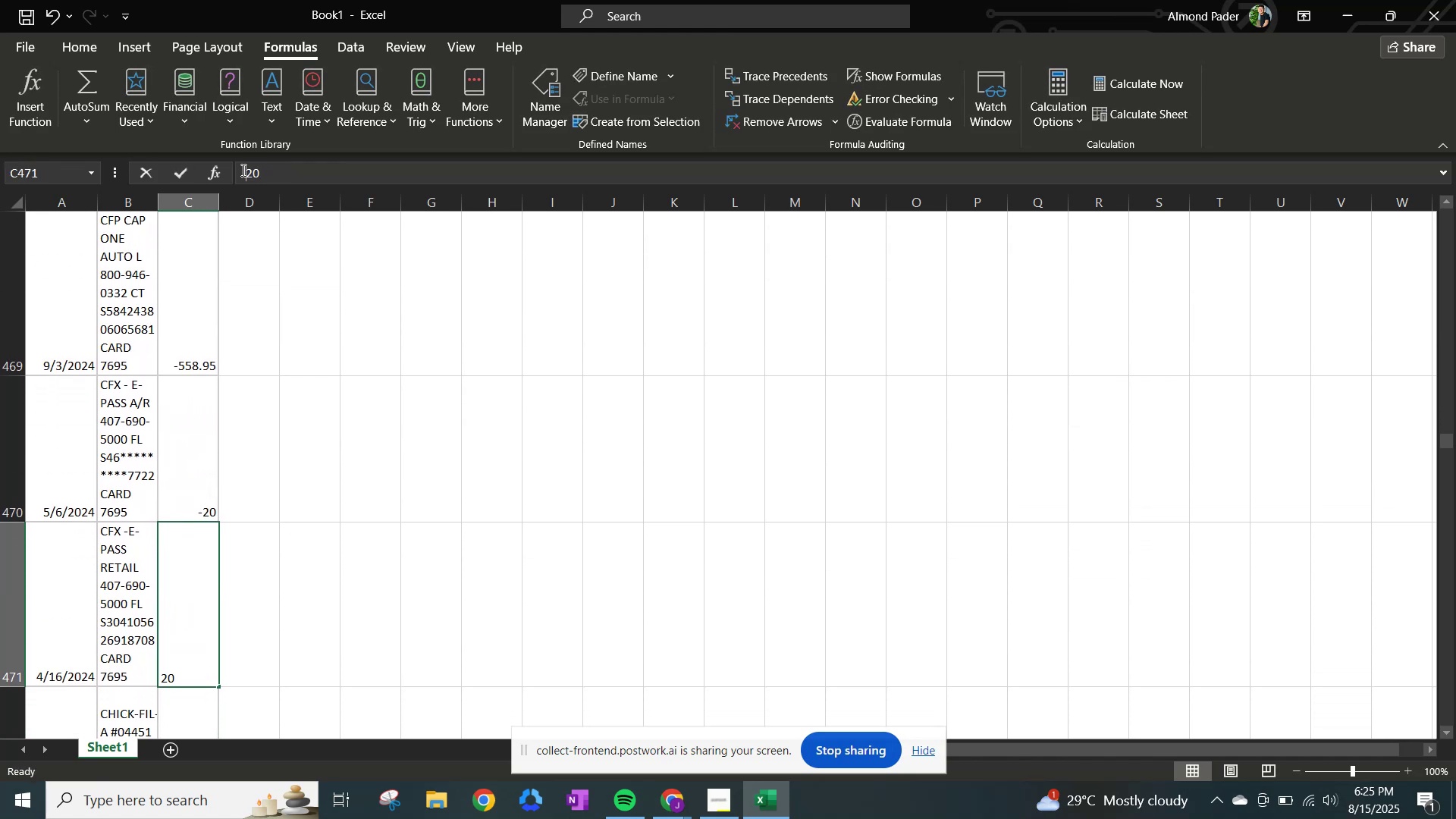 
key(NumpadSubtract)
 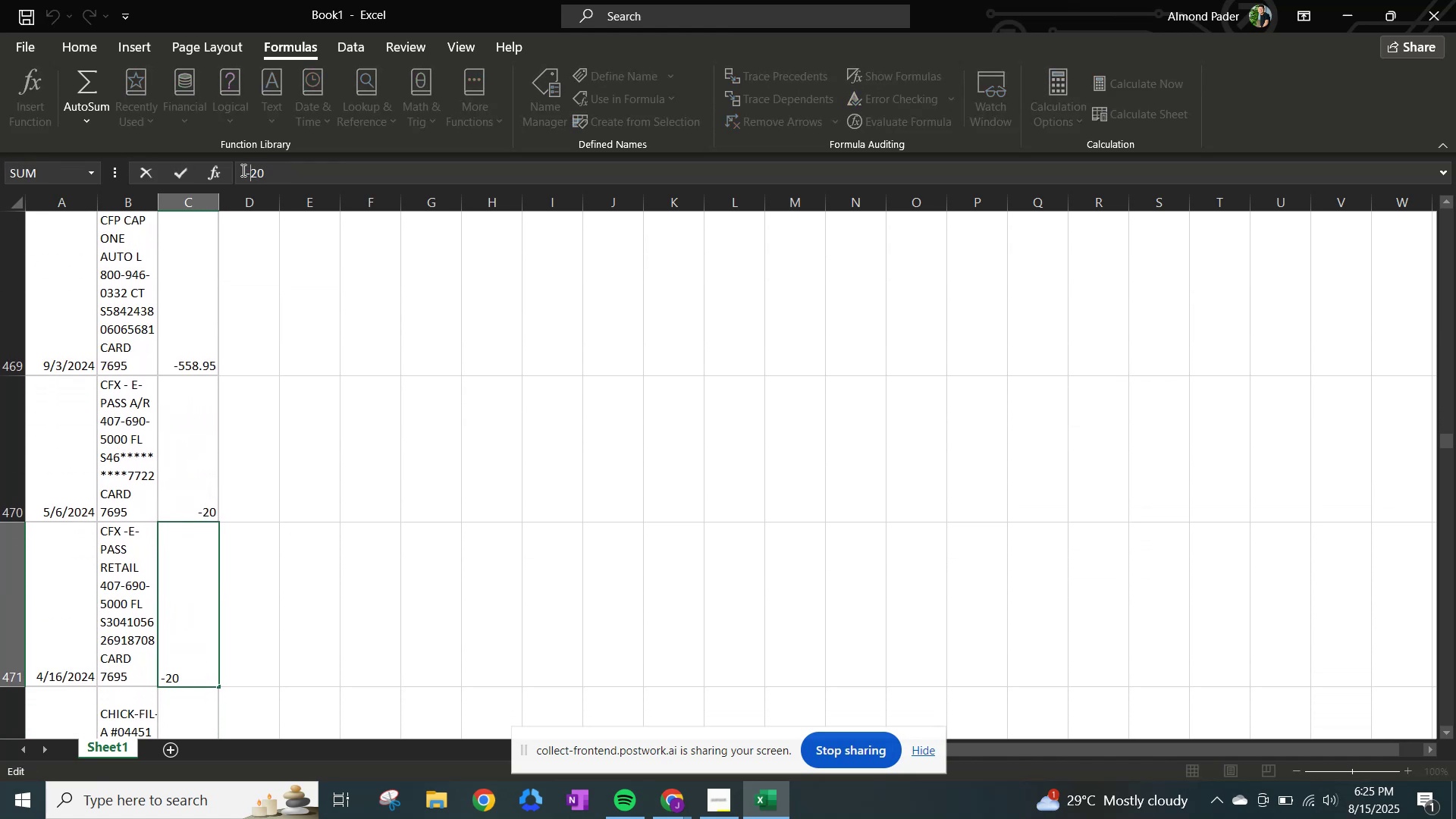 
key(NumpadEnter)
 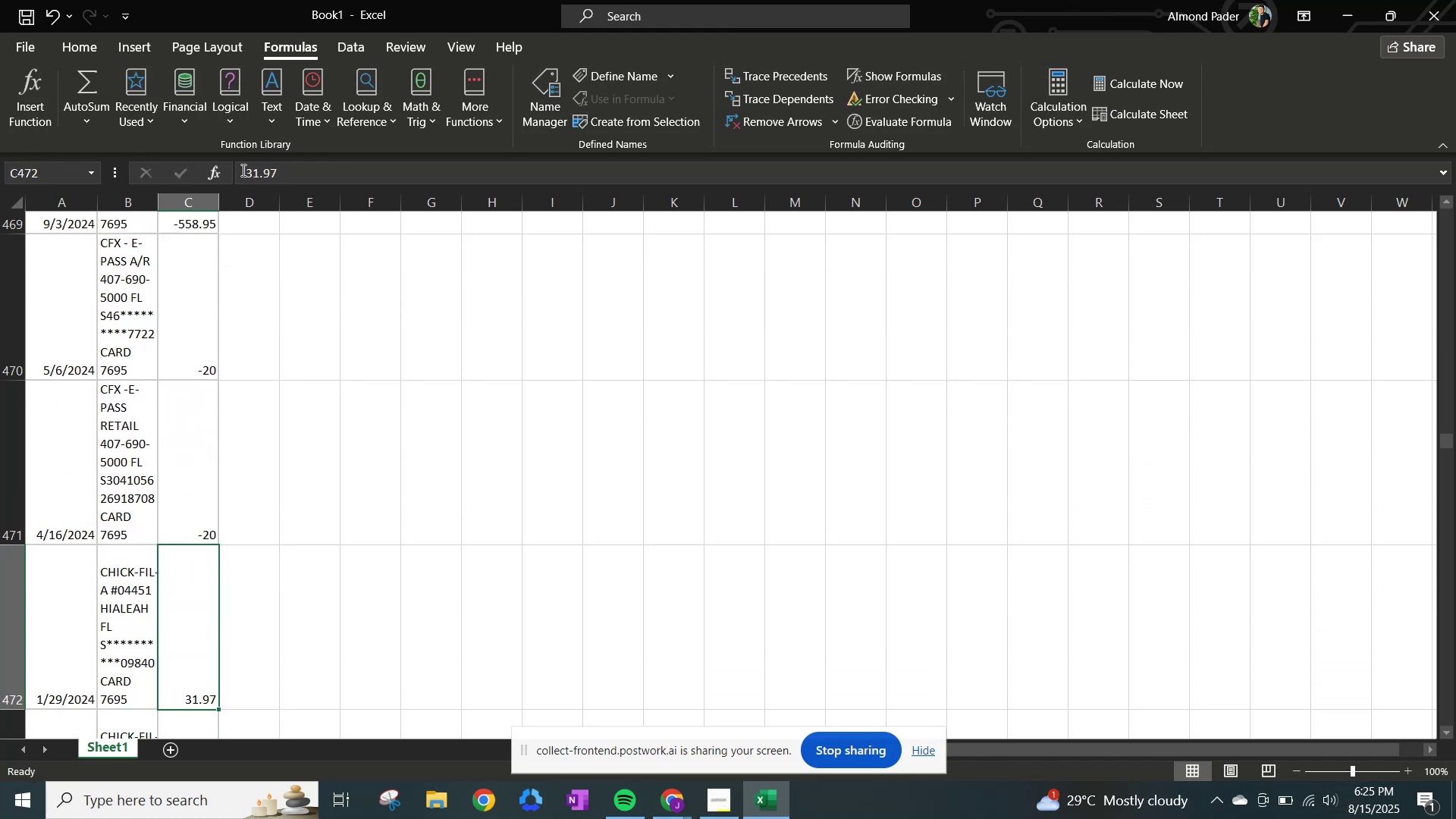 
left_click([242, 170])
 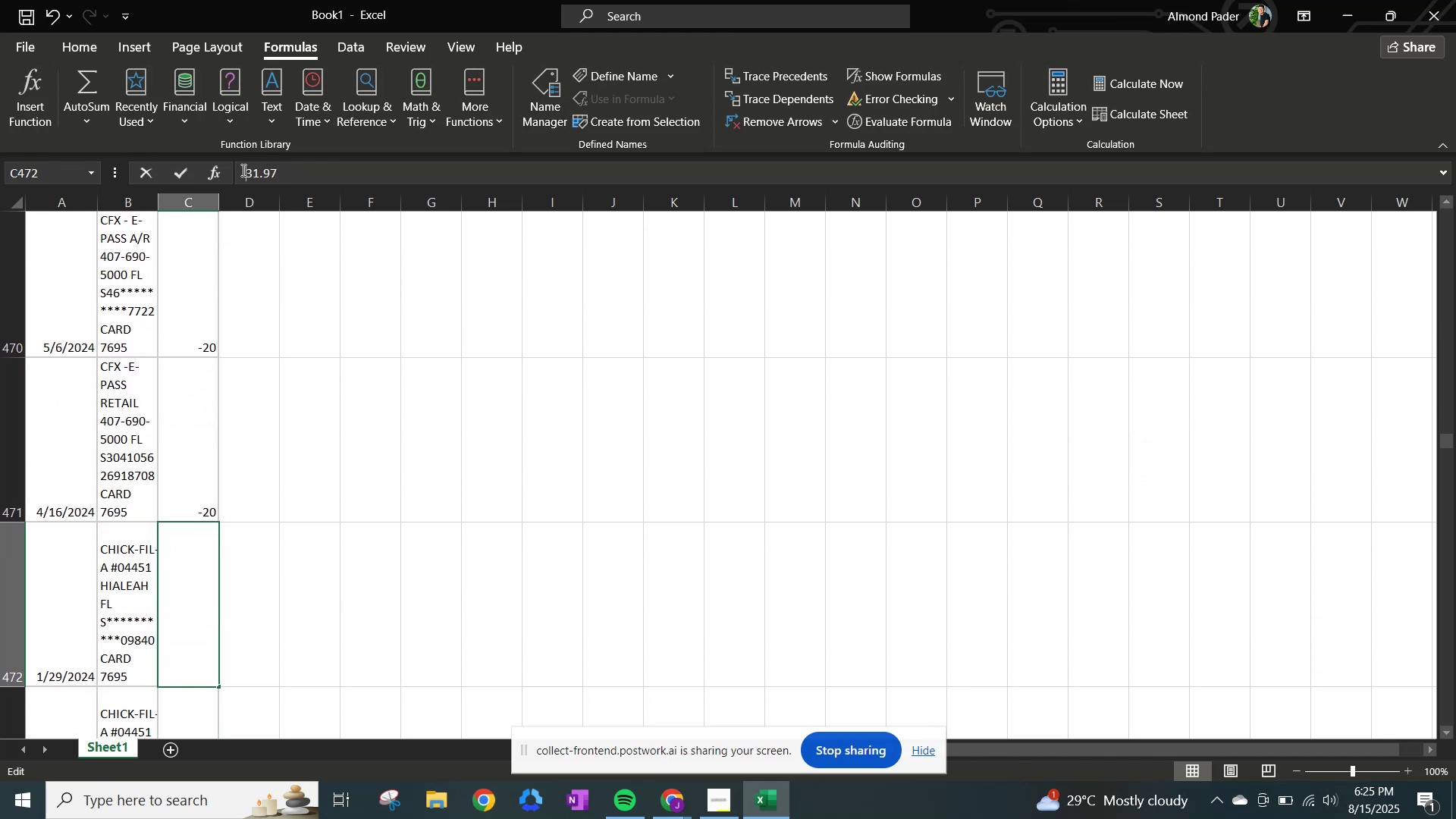 
key(NumpadSubtract)
 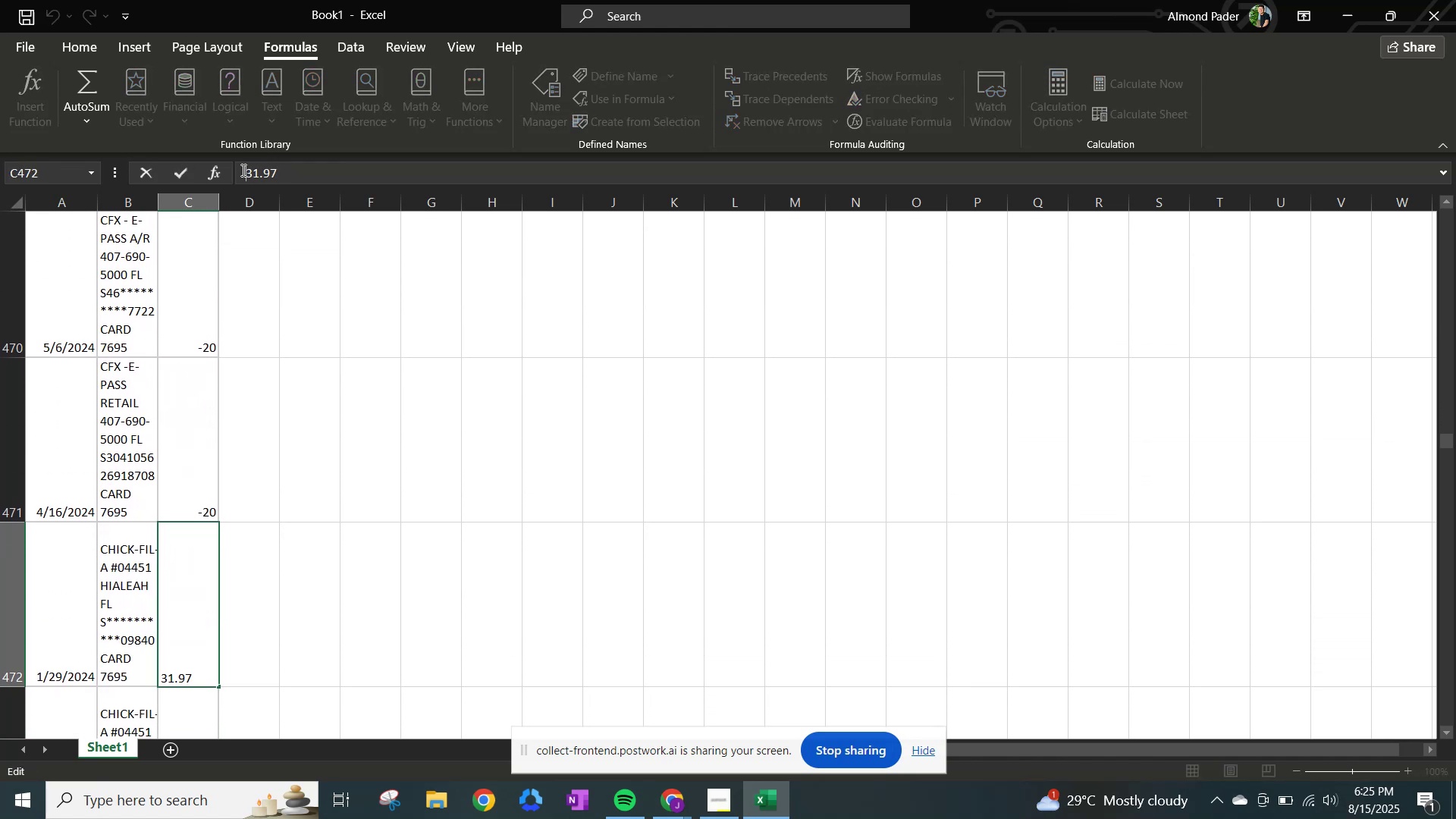 
key(NumpadEnter)
 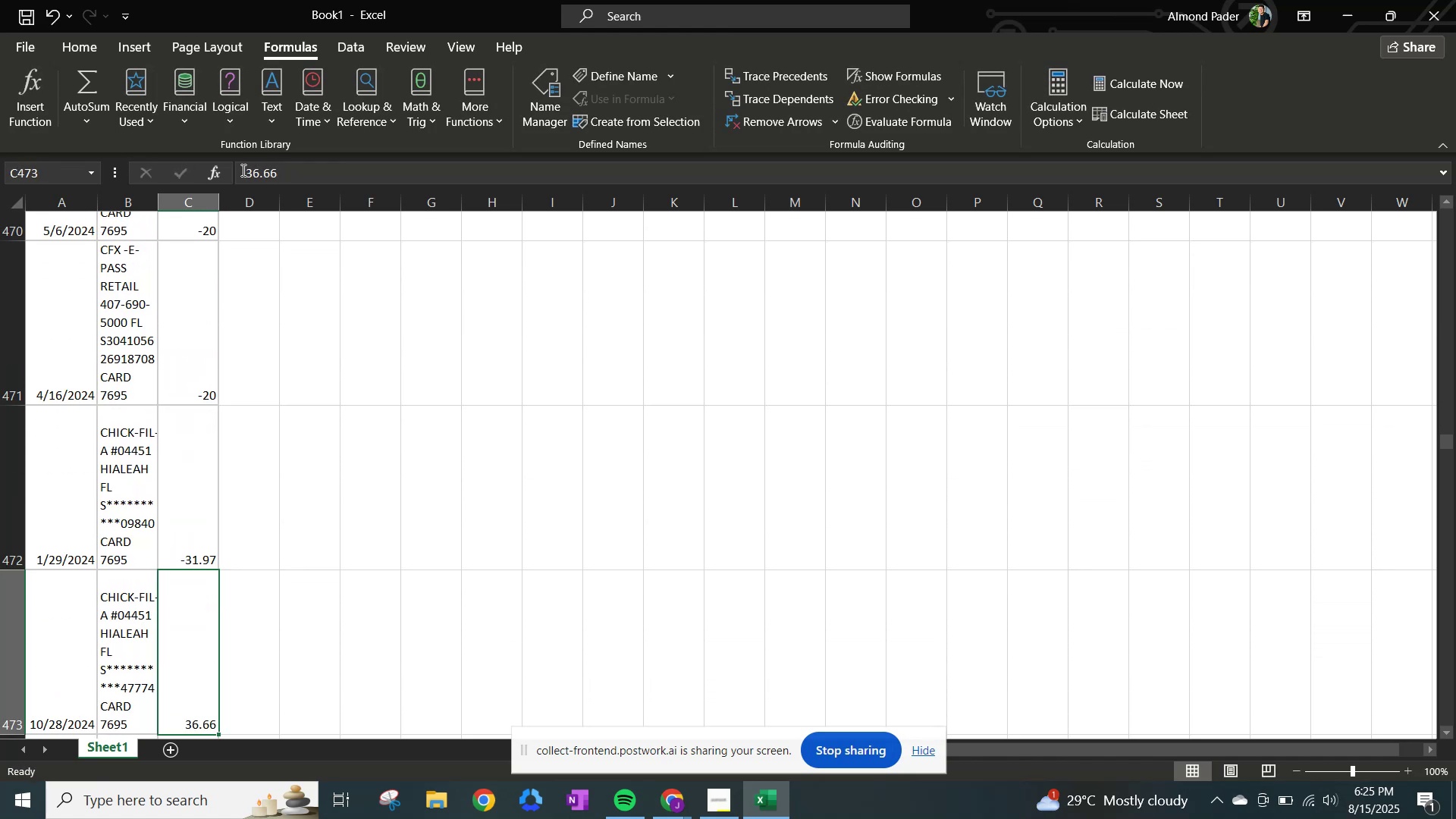 
left_click([242, 170])
 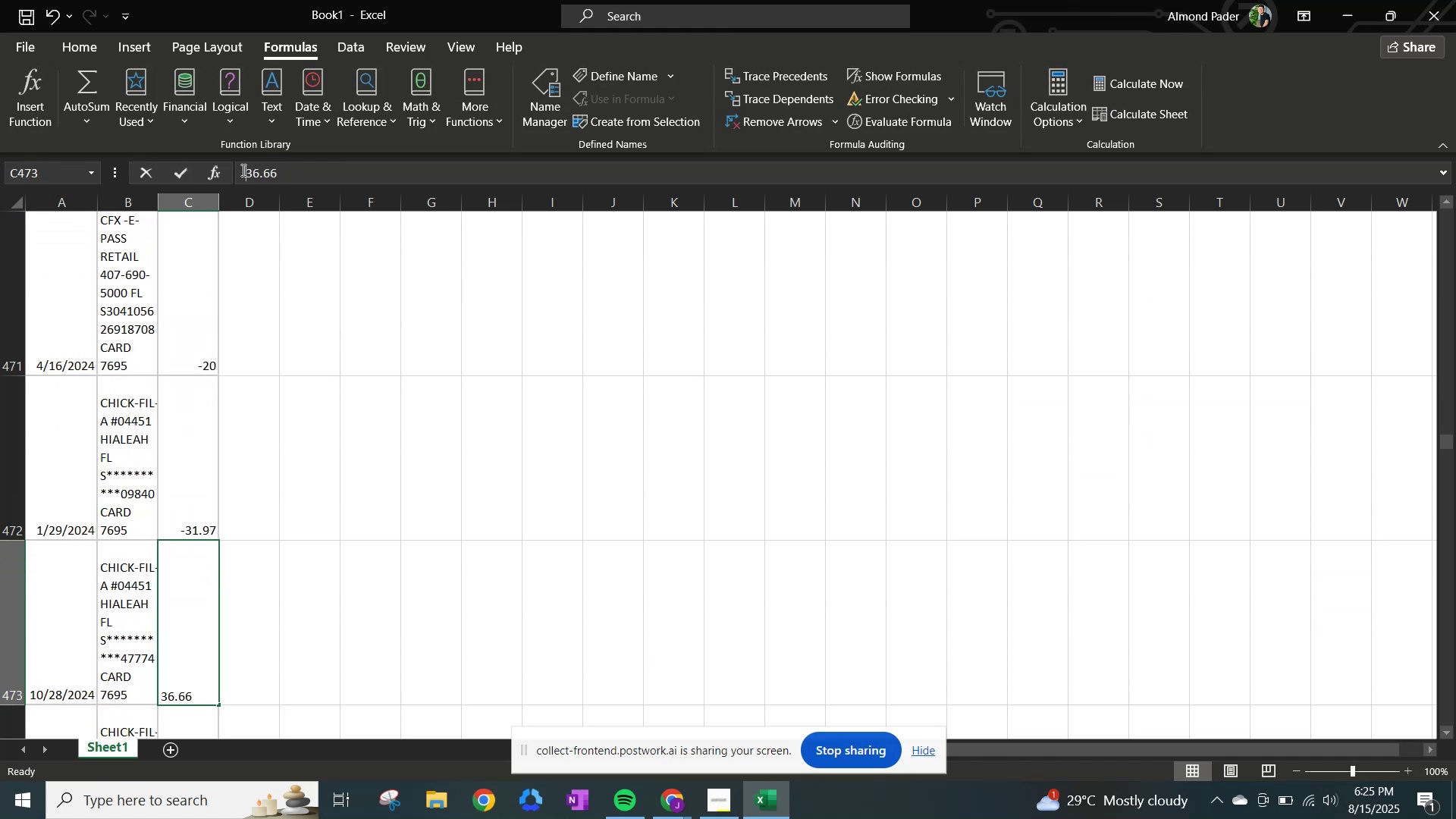 
key(NumpadSubtract)
 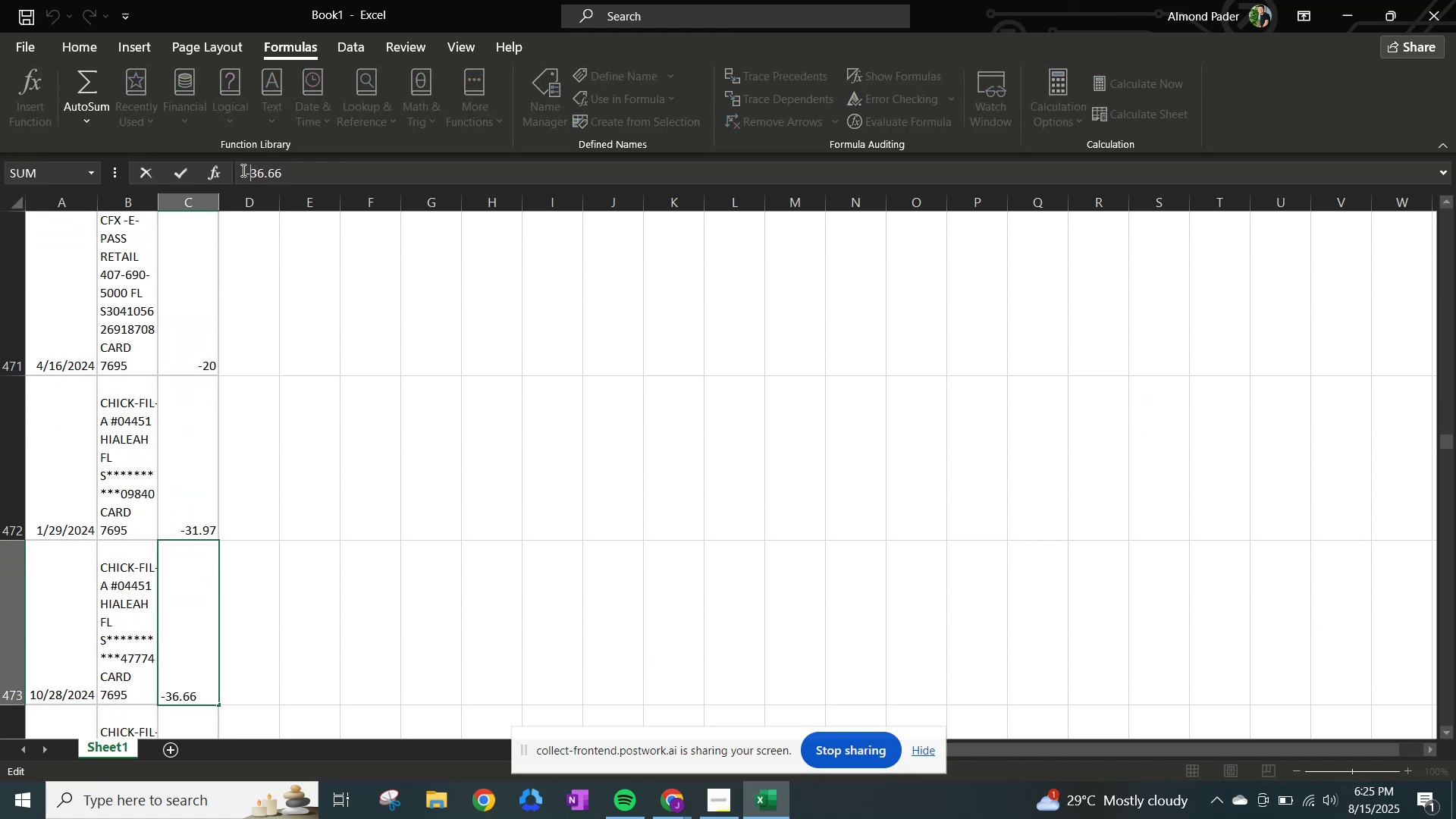 
key(NumpadEnter)
 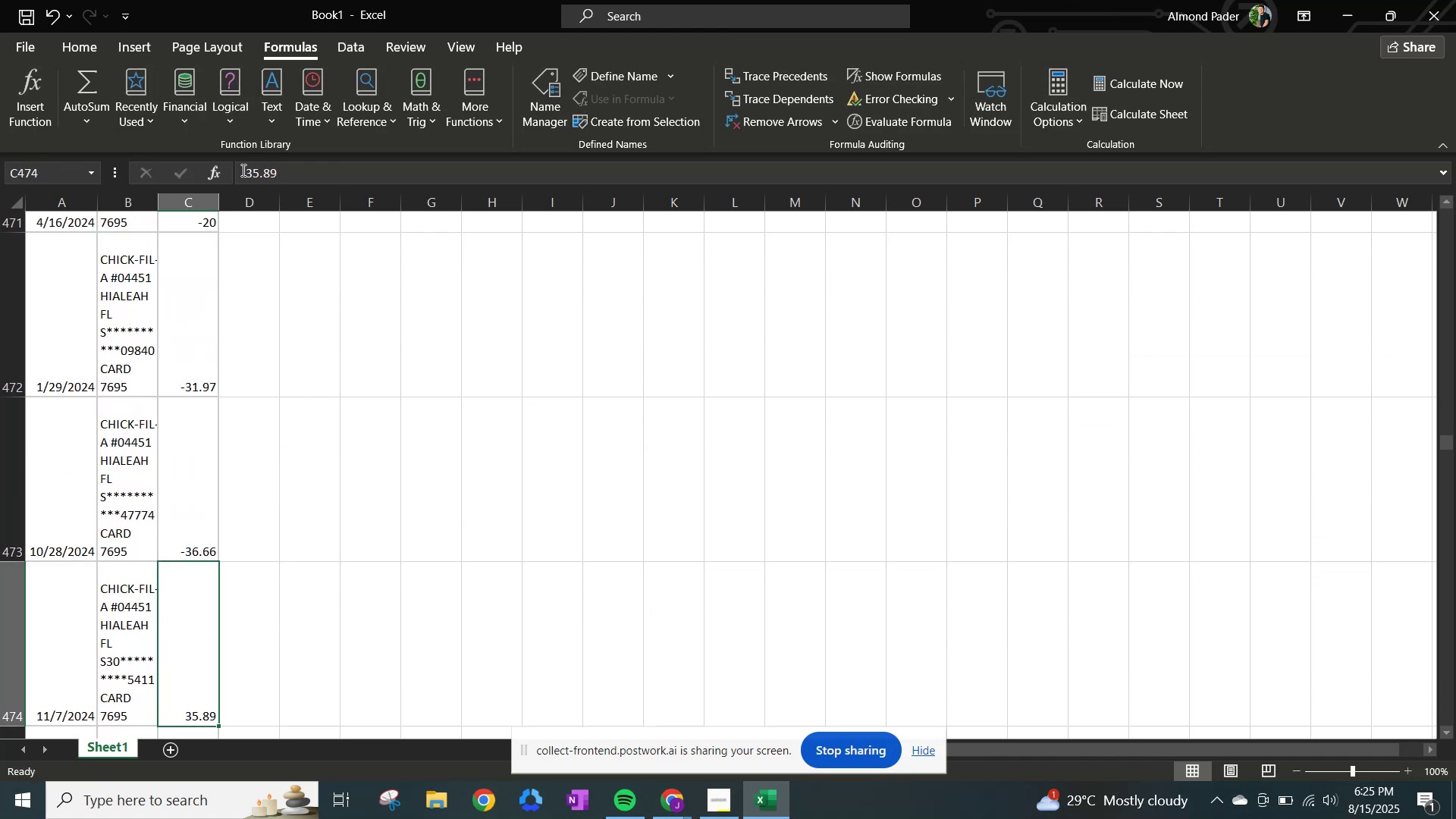 
left_click([242, 170])
 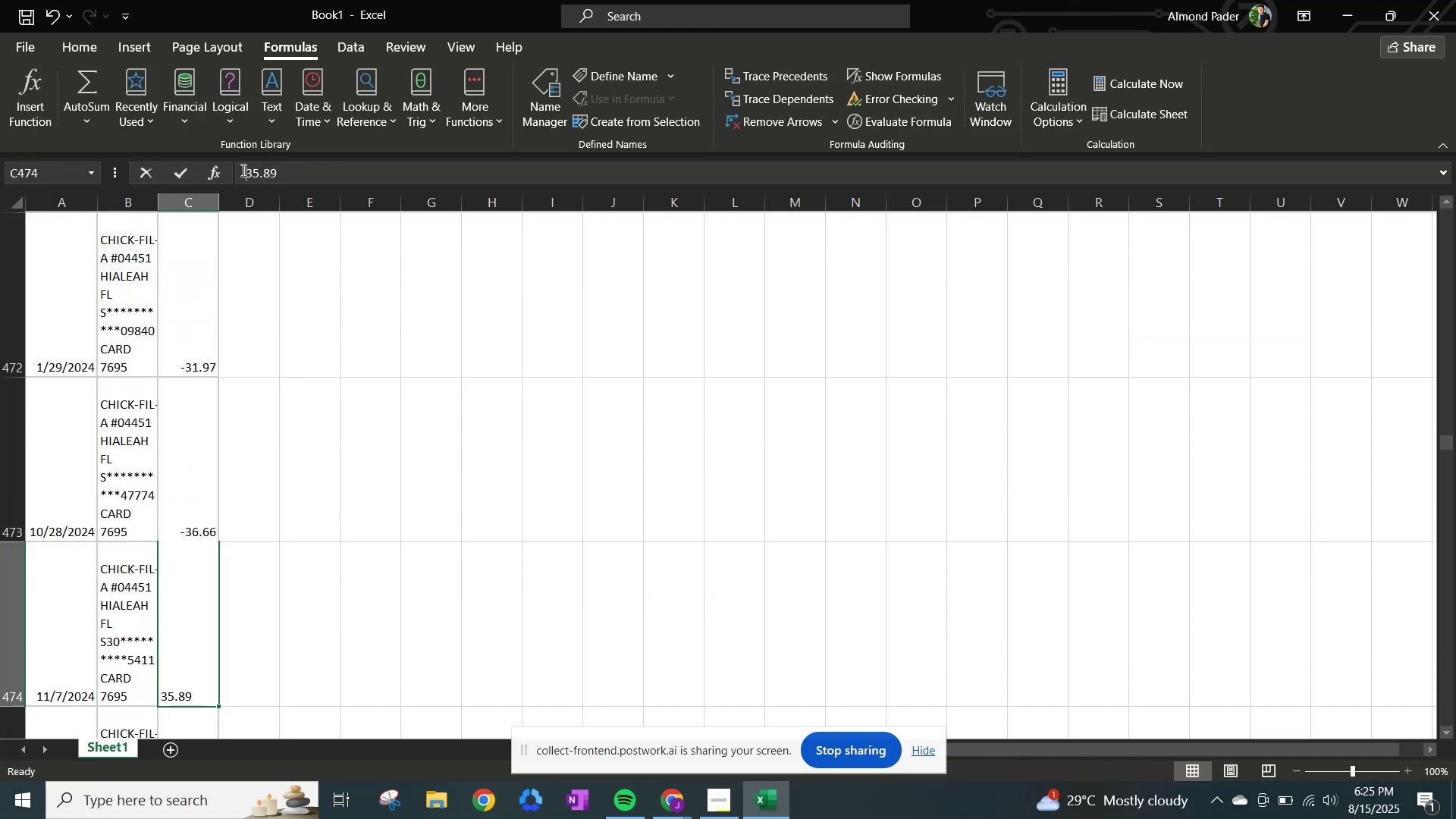 
key(NumpadSubtract)
 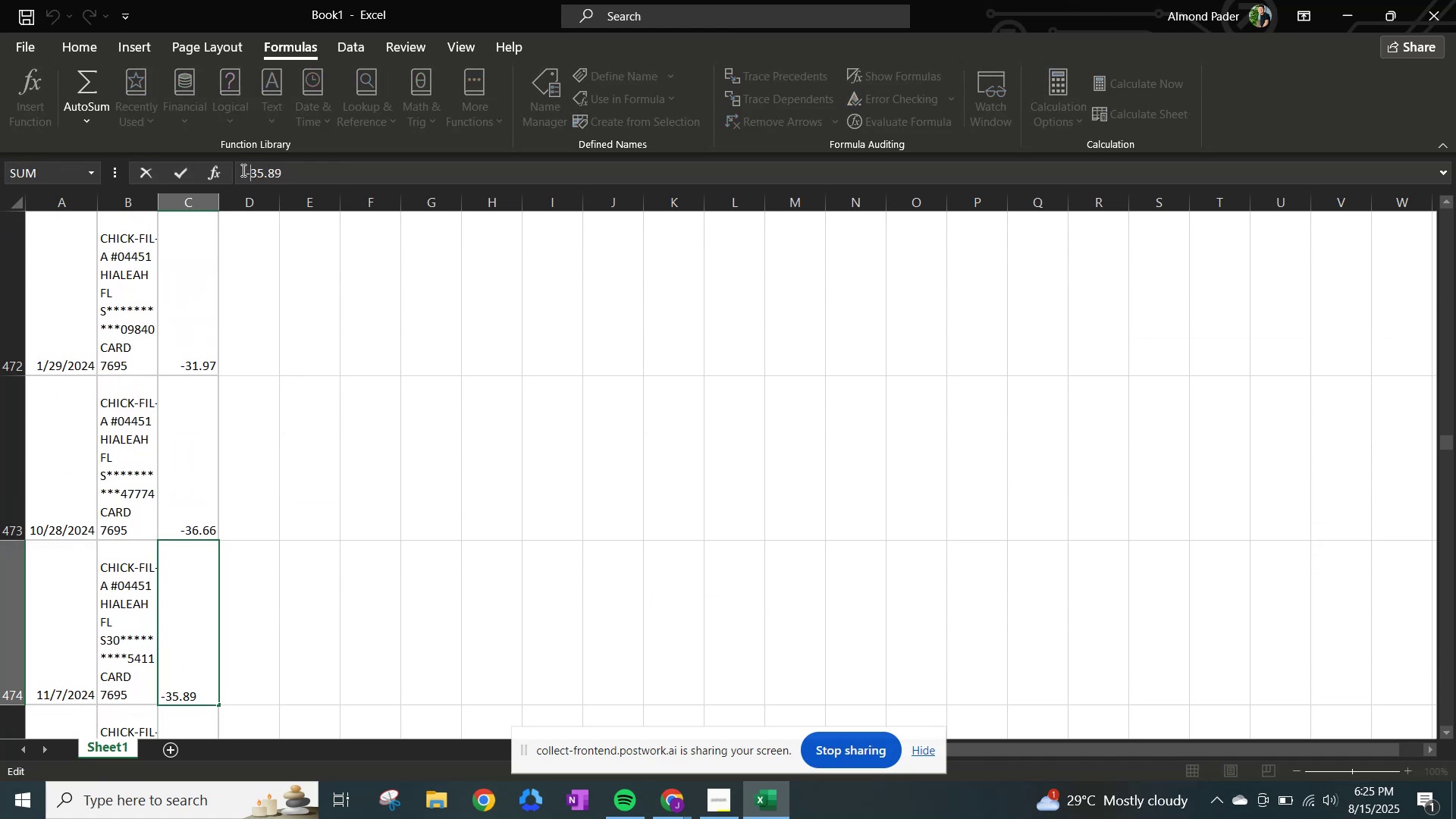 
key(NumpadEnter)
 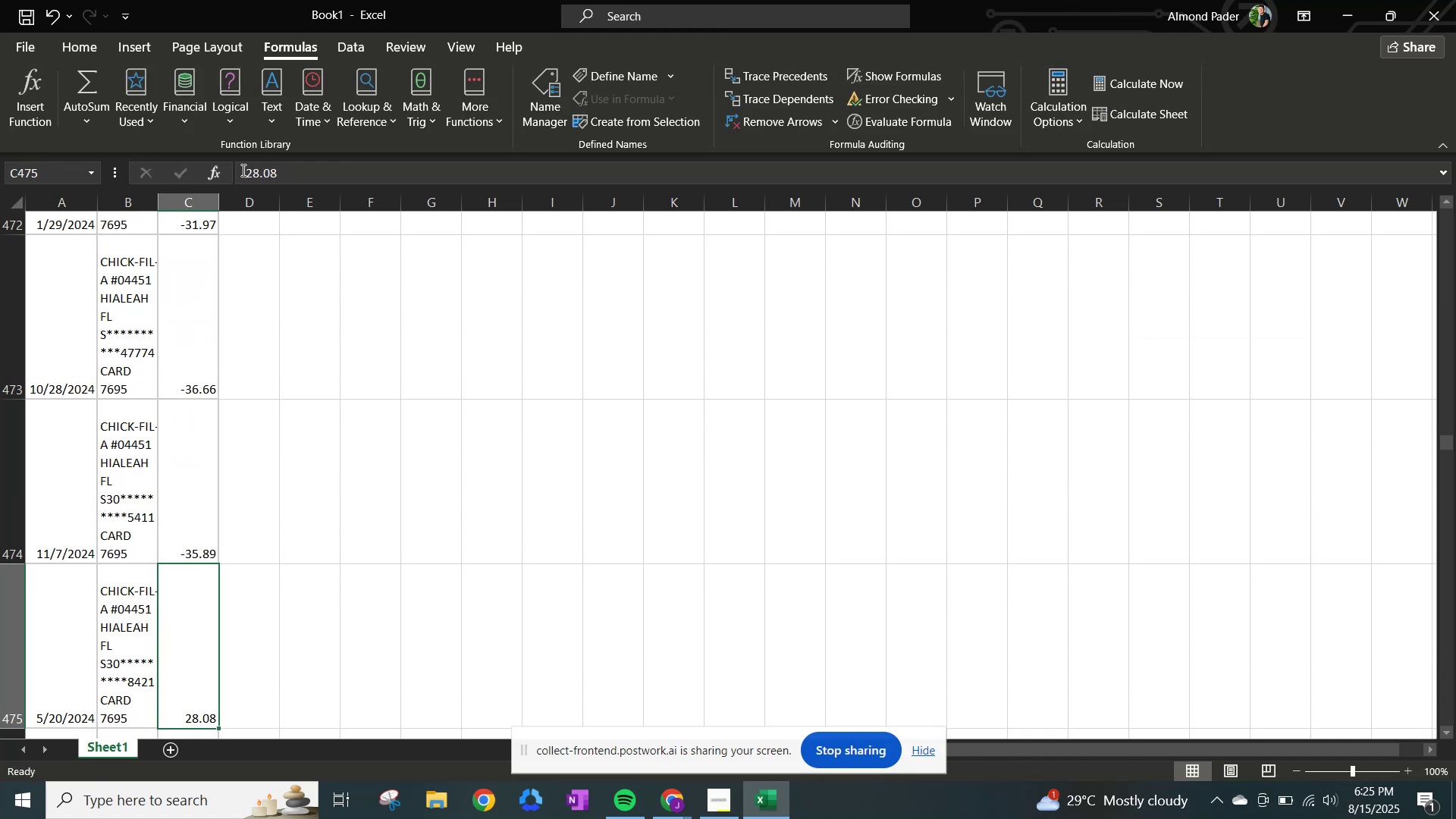 
left_click([242, 170])
 